 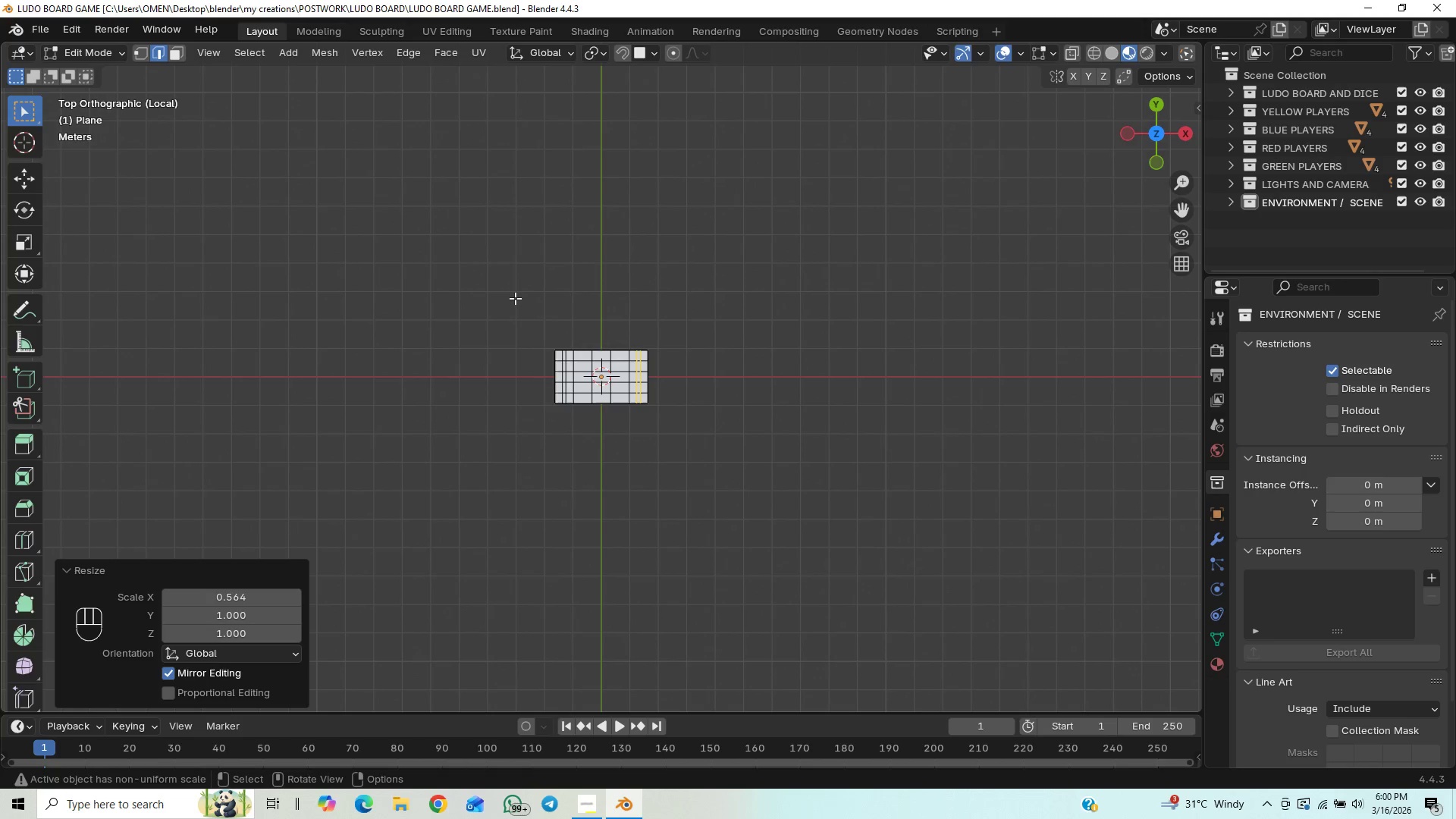 
scroll: coordinate [672, 236], scroll_direction: up, amount: 11.0
 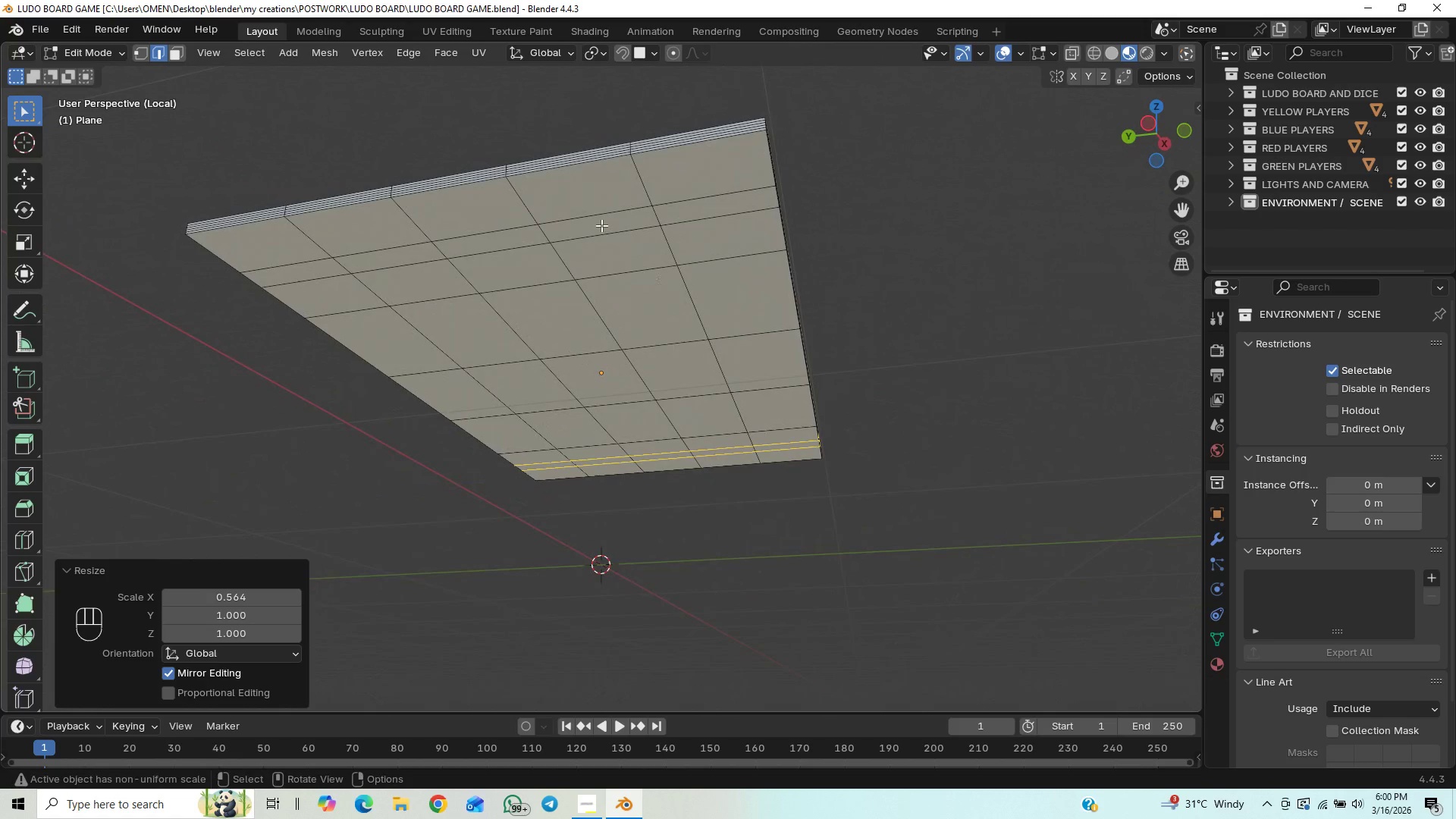 
left_click([601, 225])
 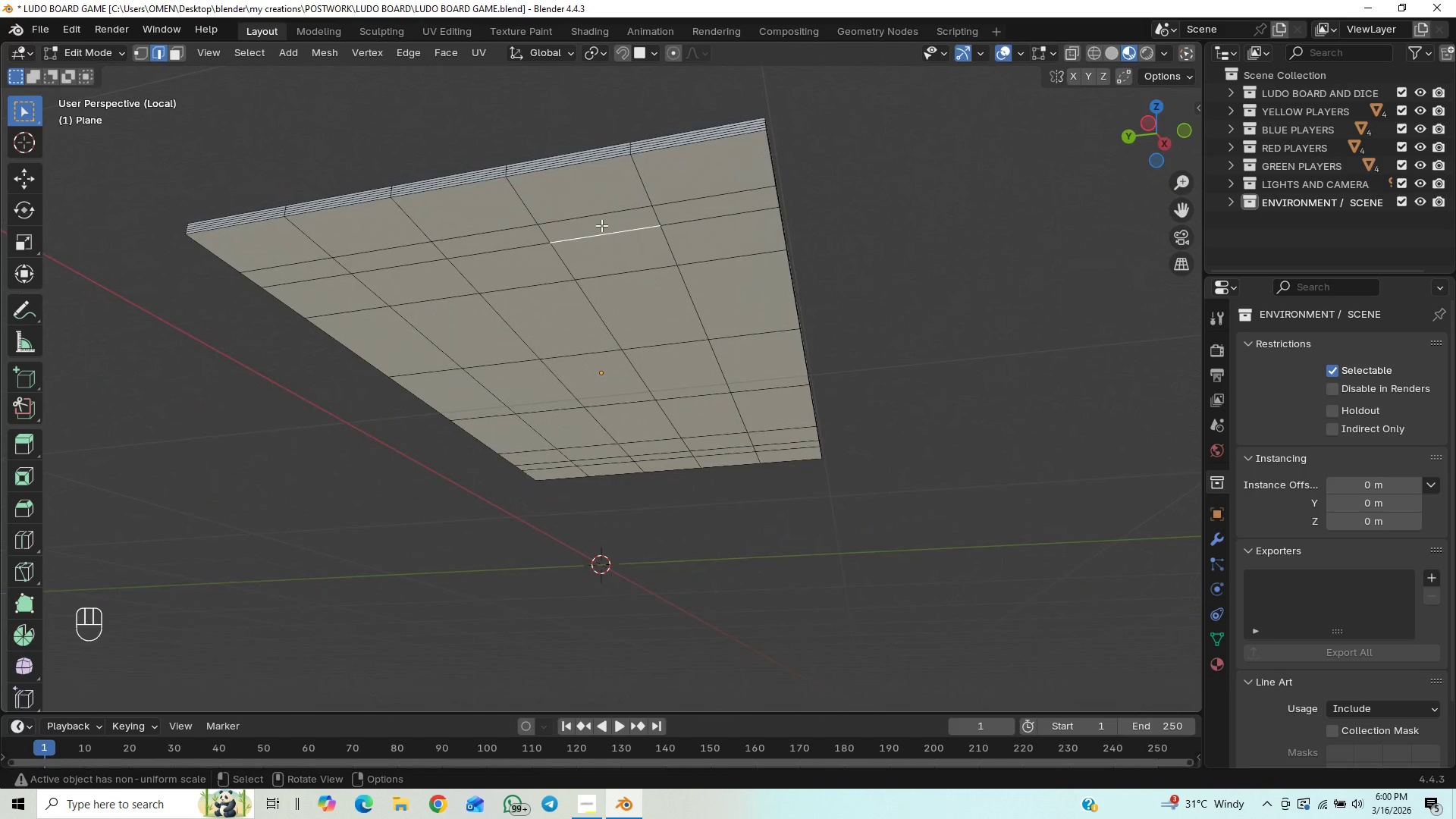 
key(3)
 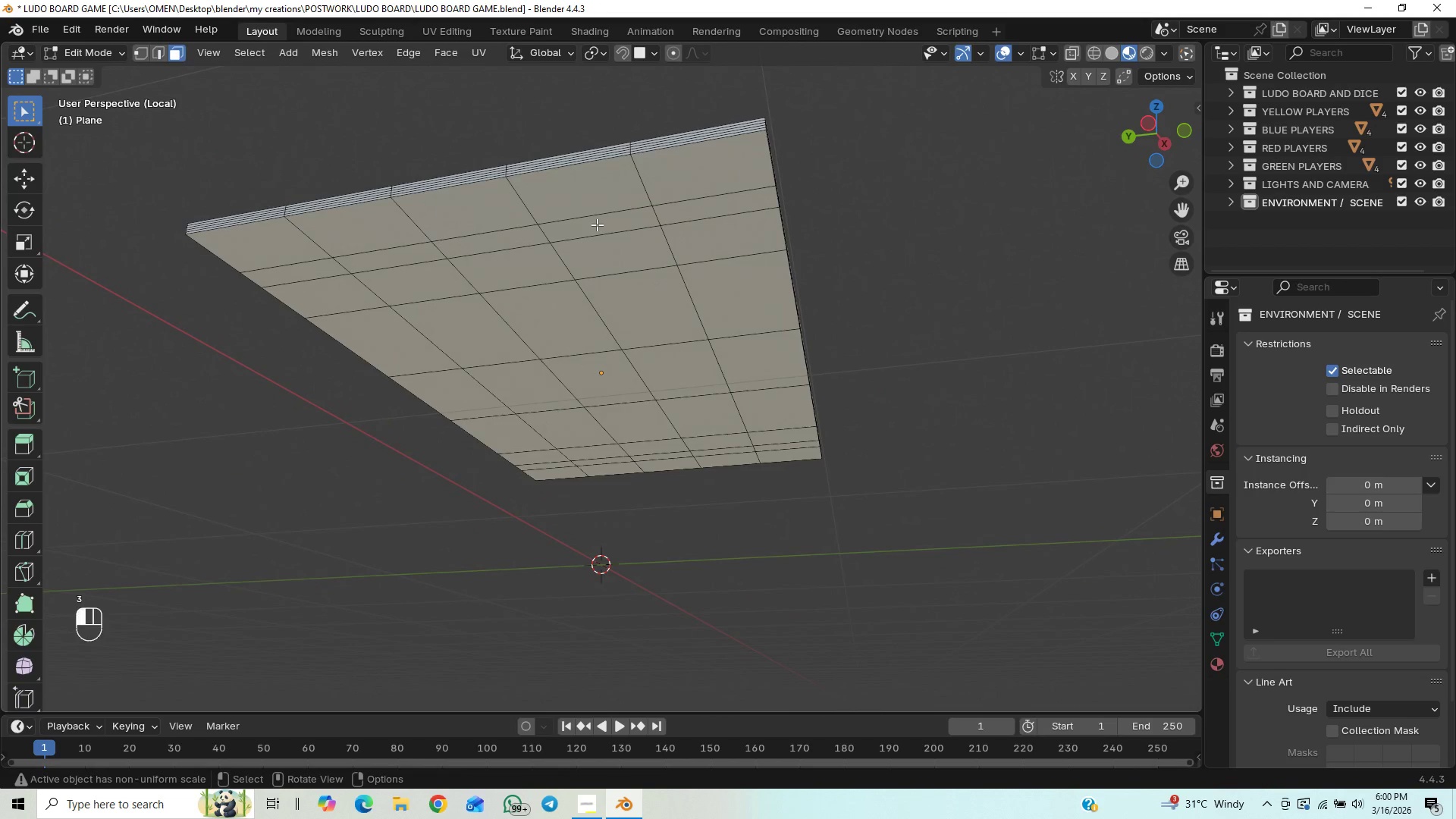 
left_click([597, 224])
 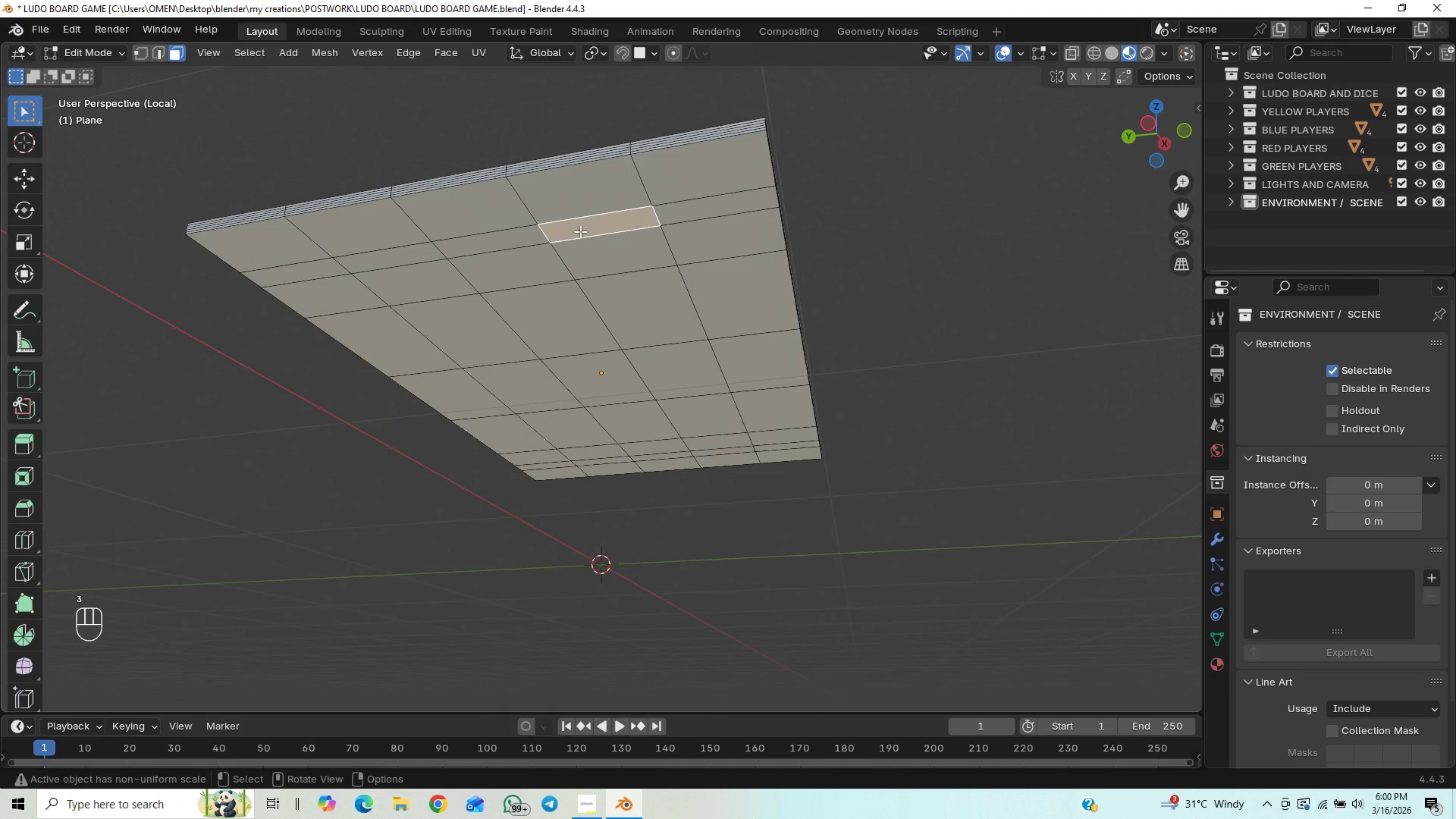 
hold_key(key=ShiftLeft, duration=1.5)
left_click([501, 238])
 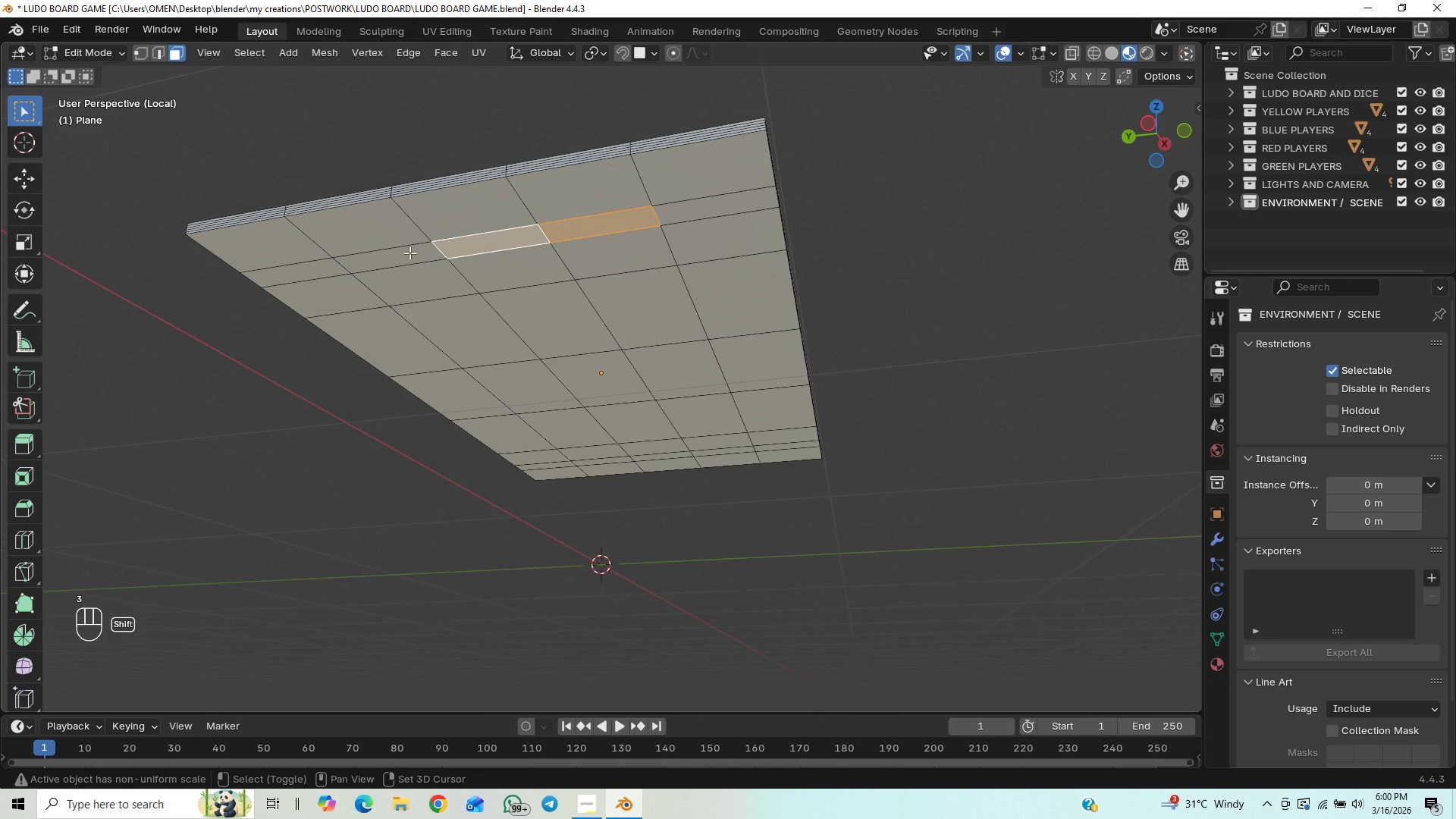 
left_click([410, 253])
 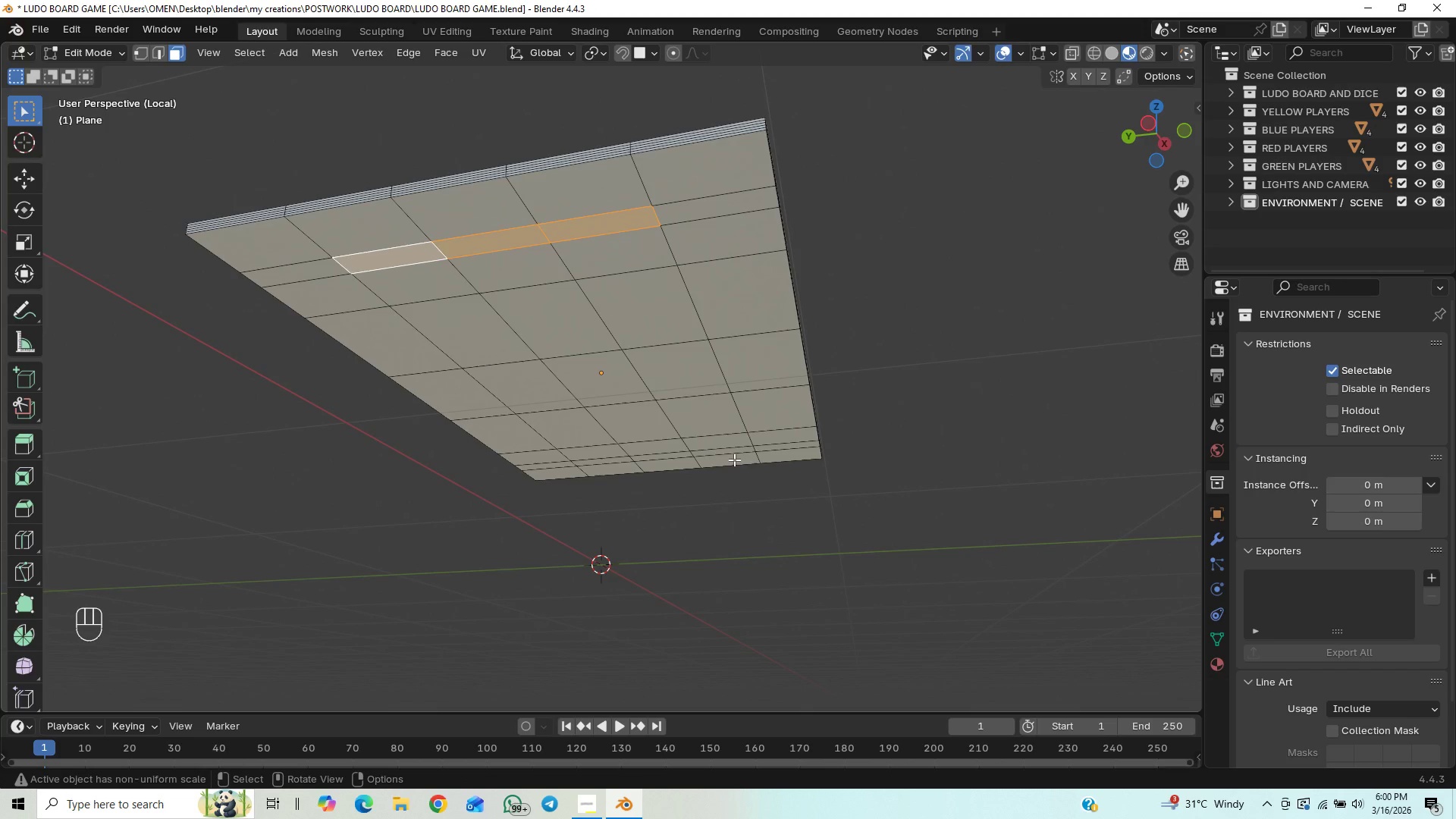 
hold_key(key=ShiftLeft, duration=1.5)
left_click([732, 451])
 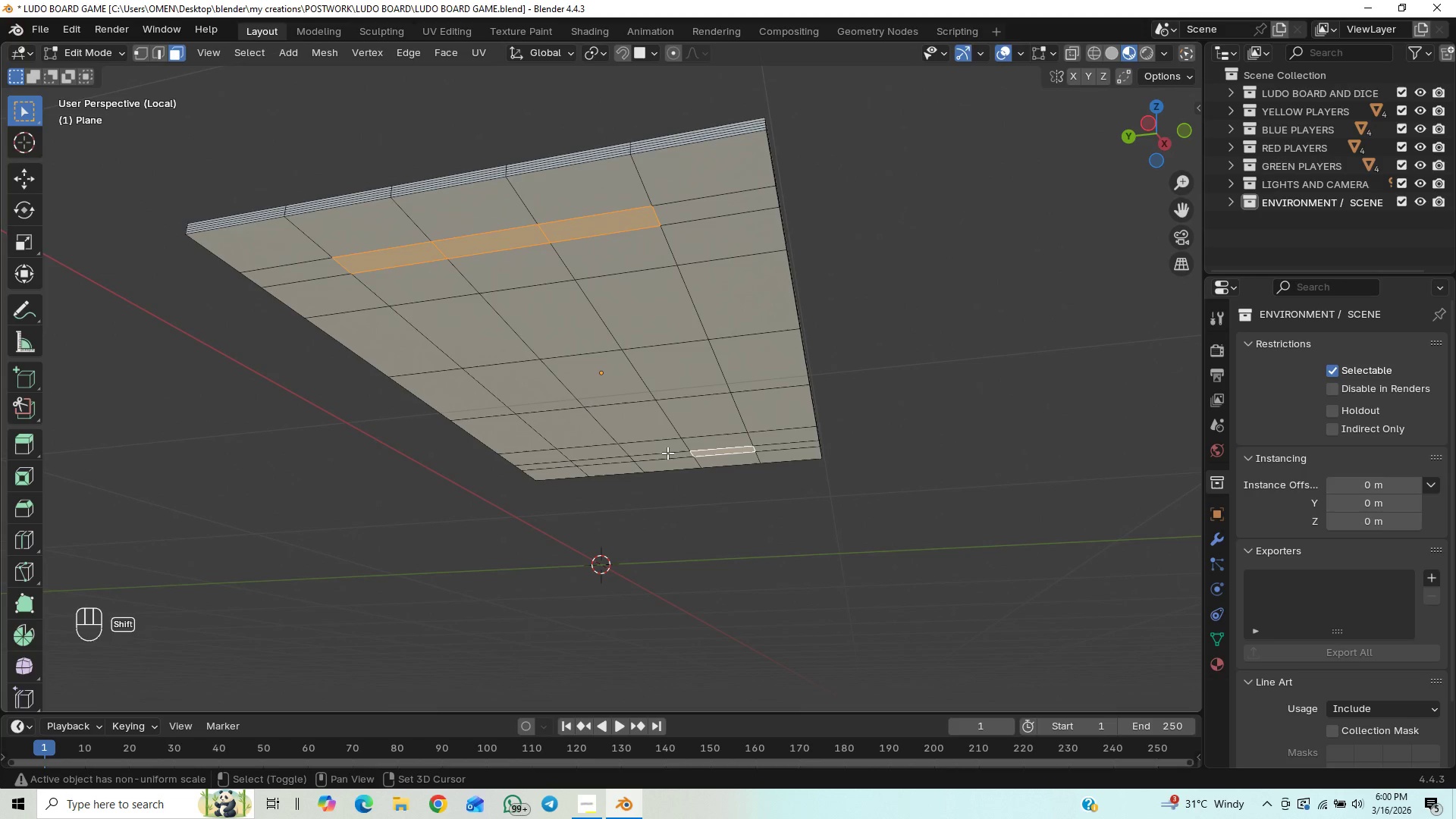 
left_click([667, 452])
 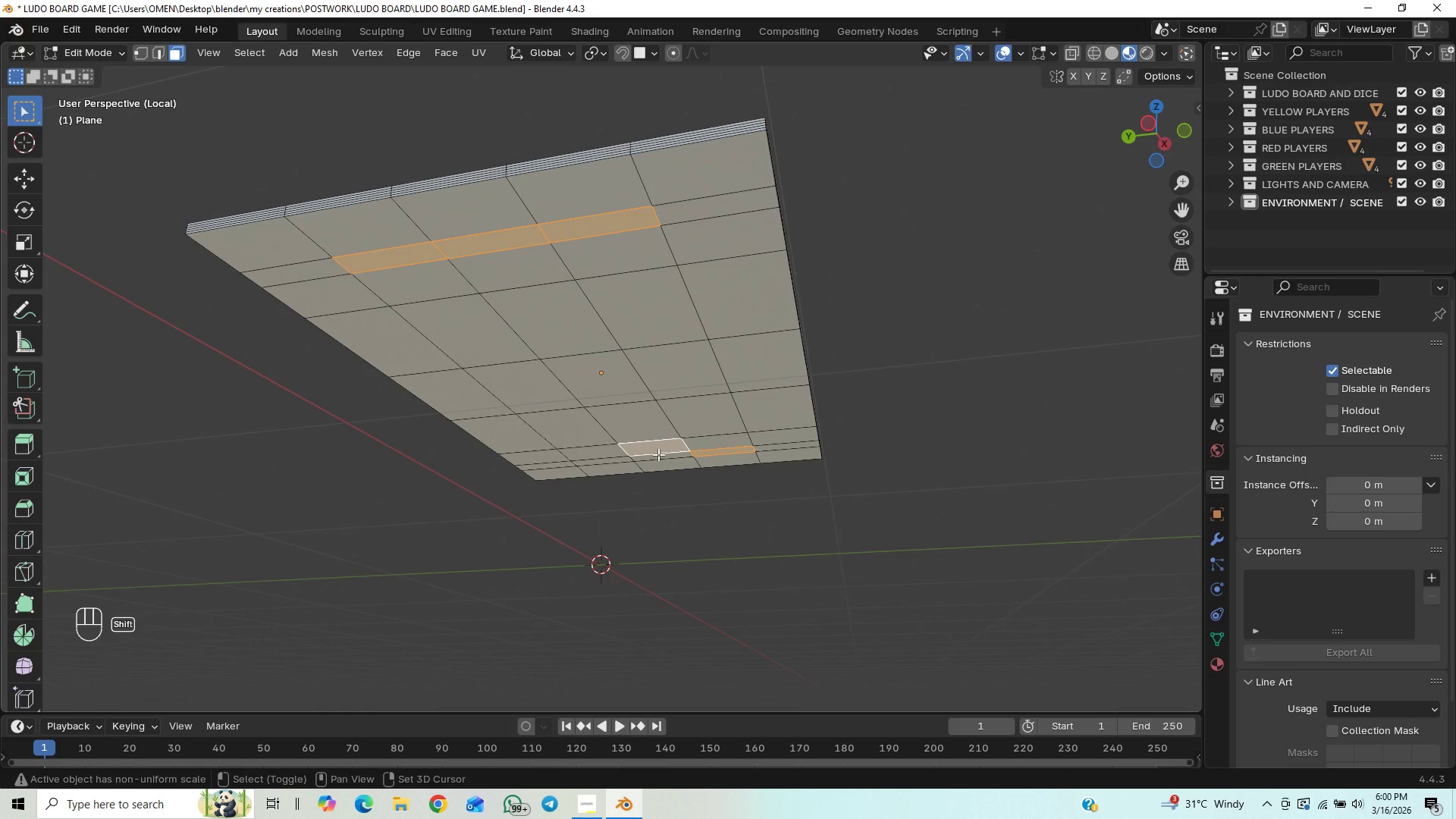 
key(Shift+ShiftLeft)
 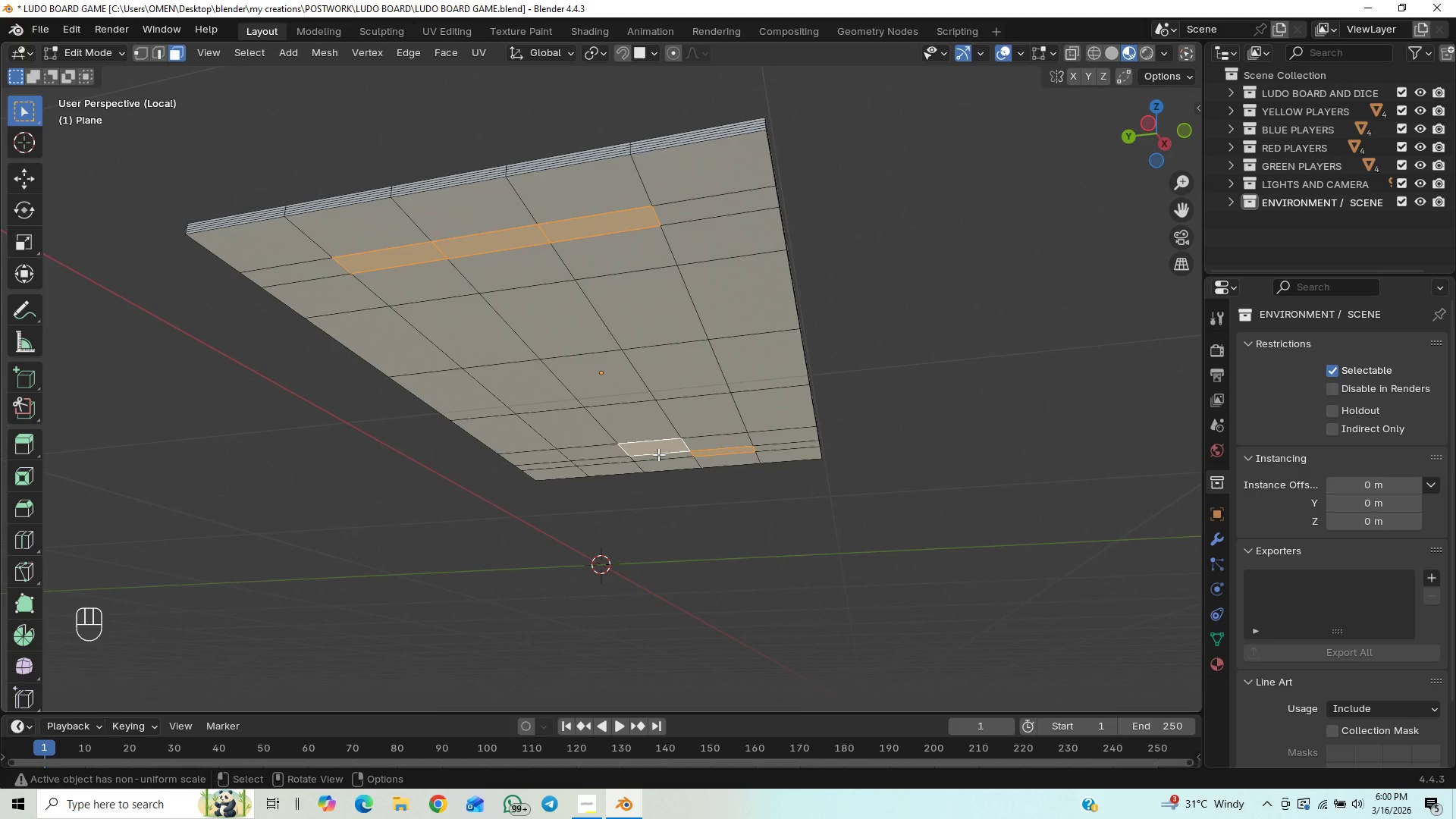 
key(Shift+ShiftLeft)
 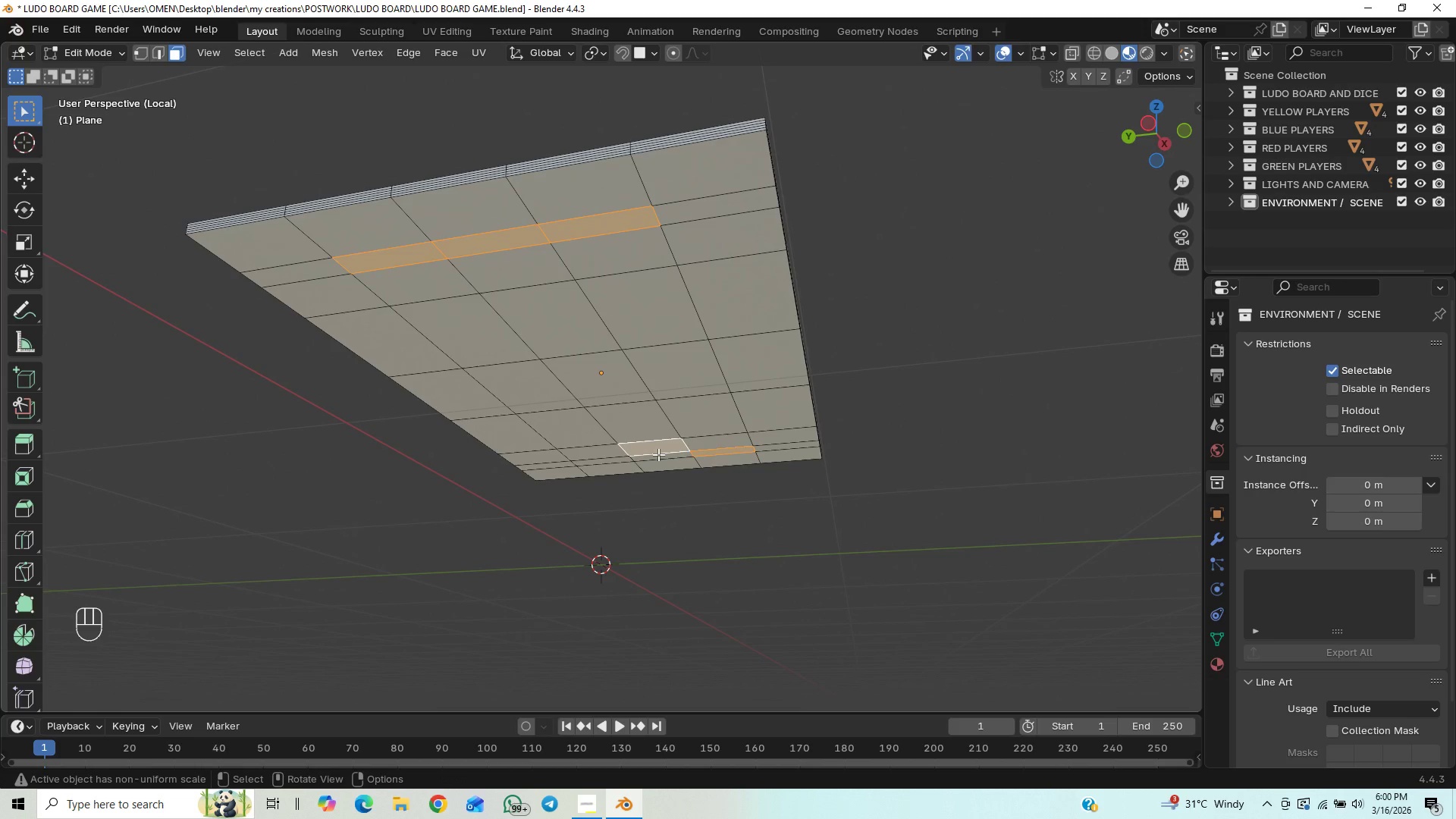 
key(Shift+ShiftLeft)
 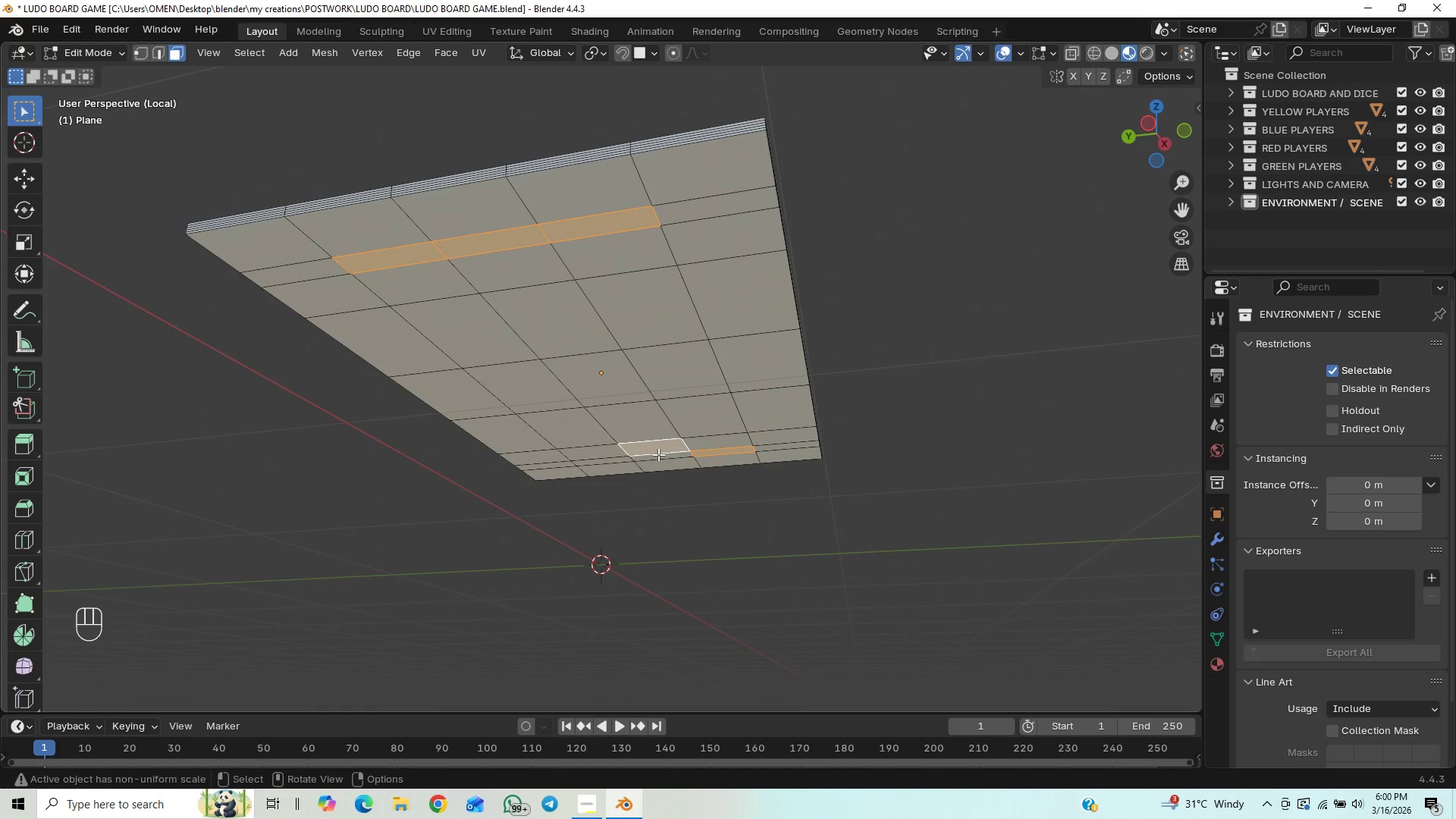 
key(Control+Z)
 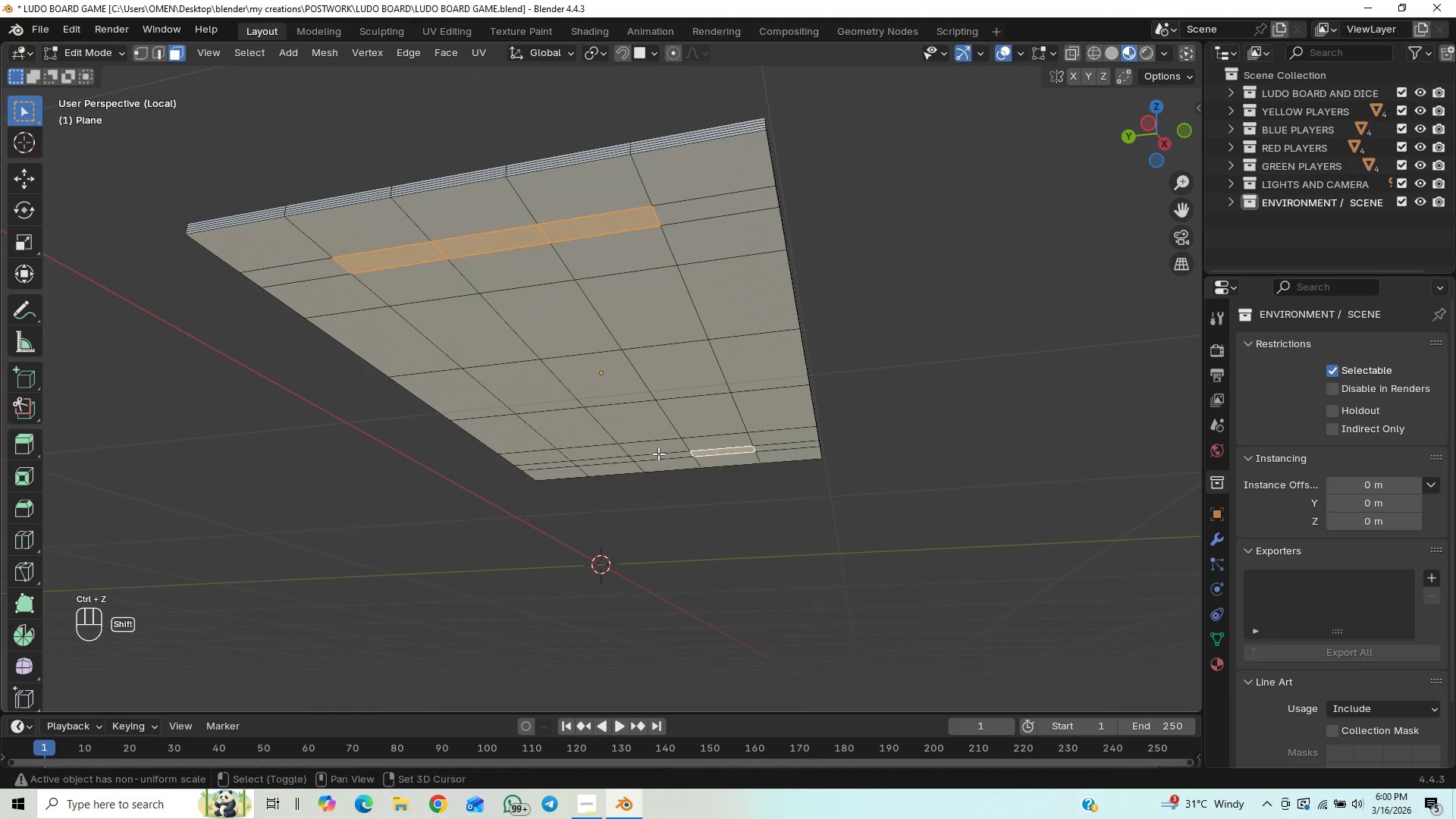 
hold_key(key=ShiftLeft, duration=1.5)
left_click([653, 458])
 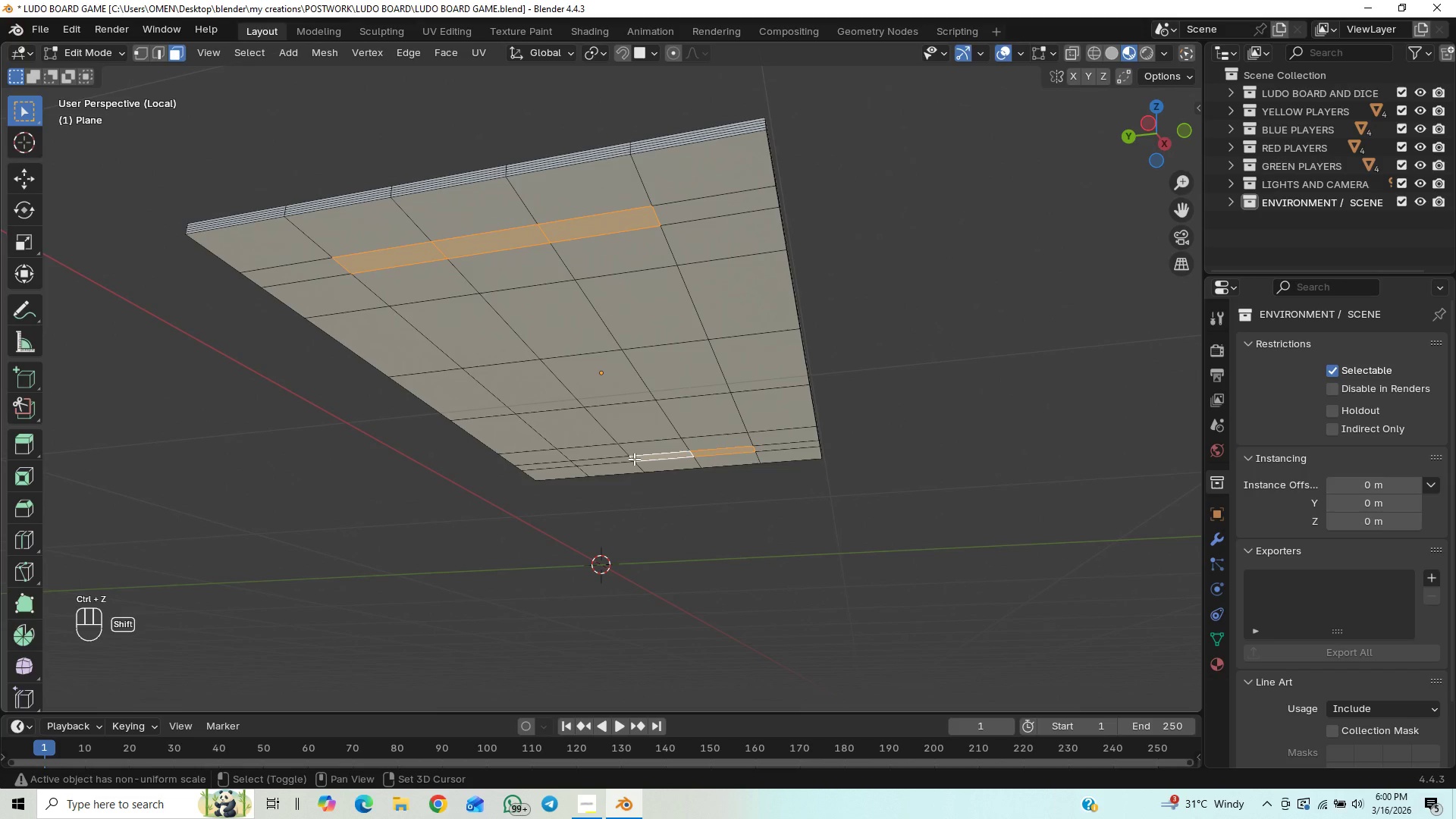 
hold_key(key=ShiftLeft, duration=0.56)
left_click([608, 459])
 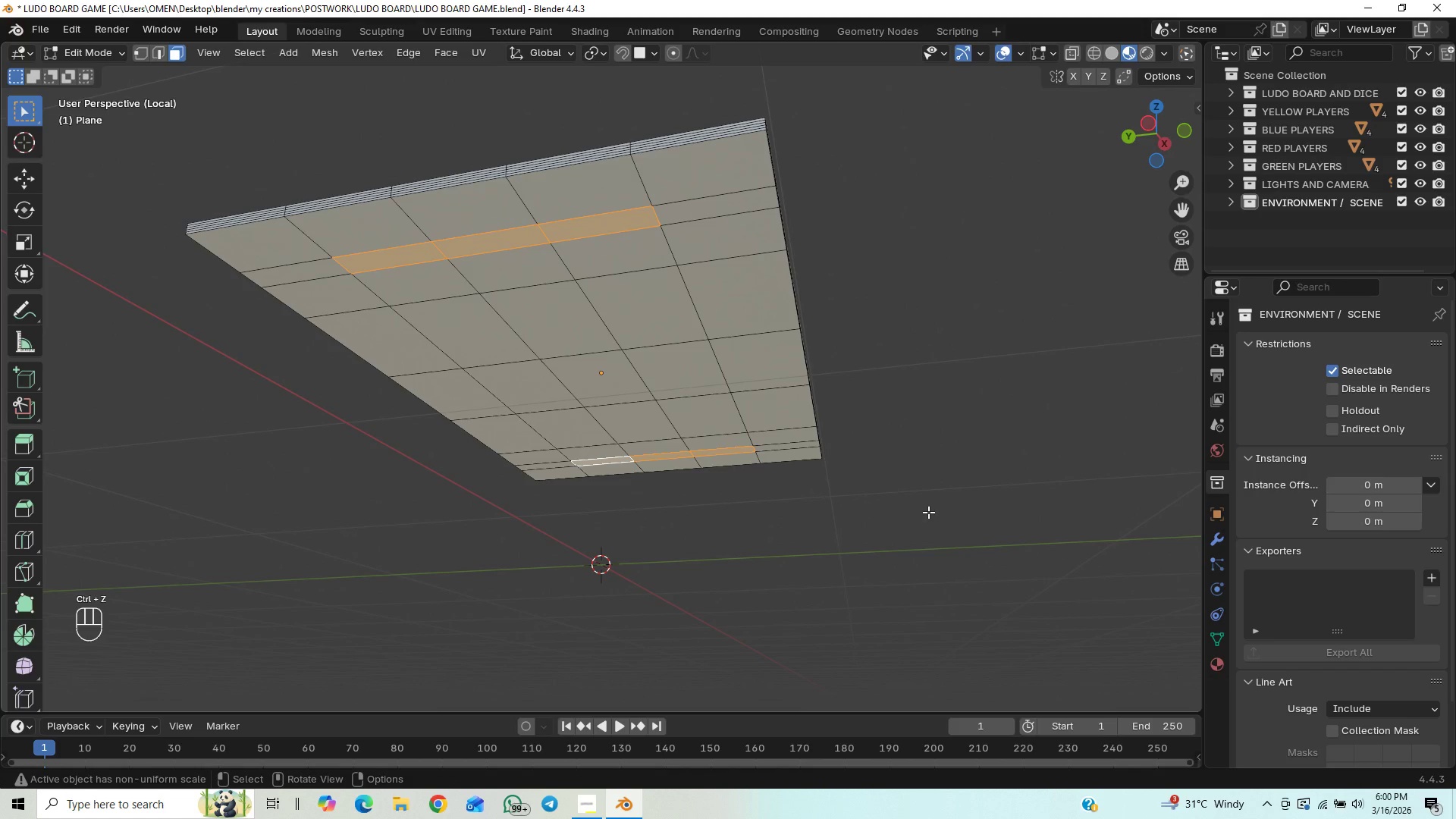 
key(Control+S)
 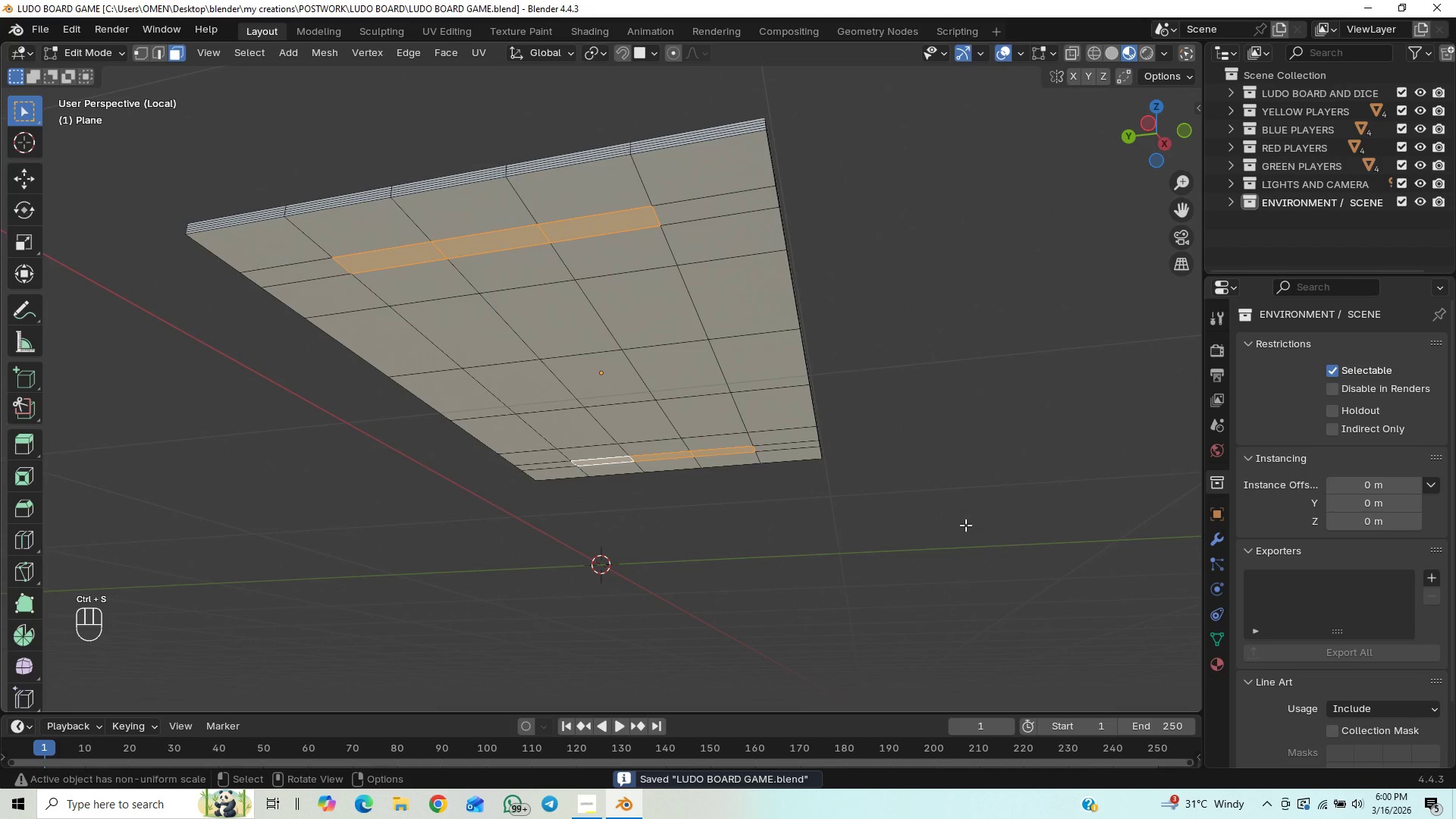 
key(Numpad1)
 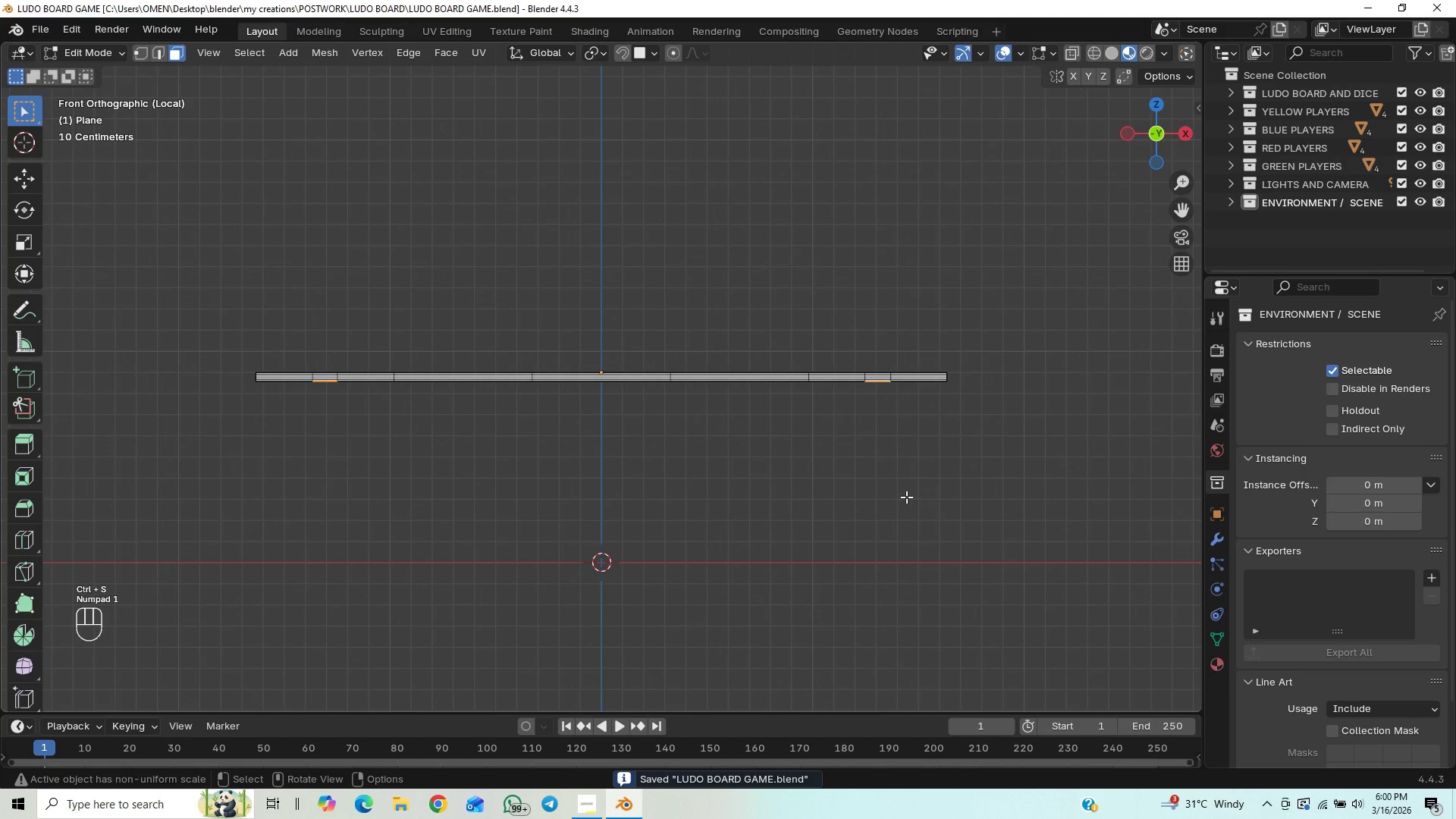 
key(E)
 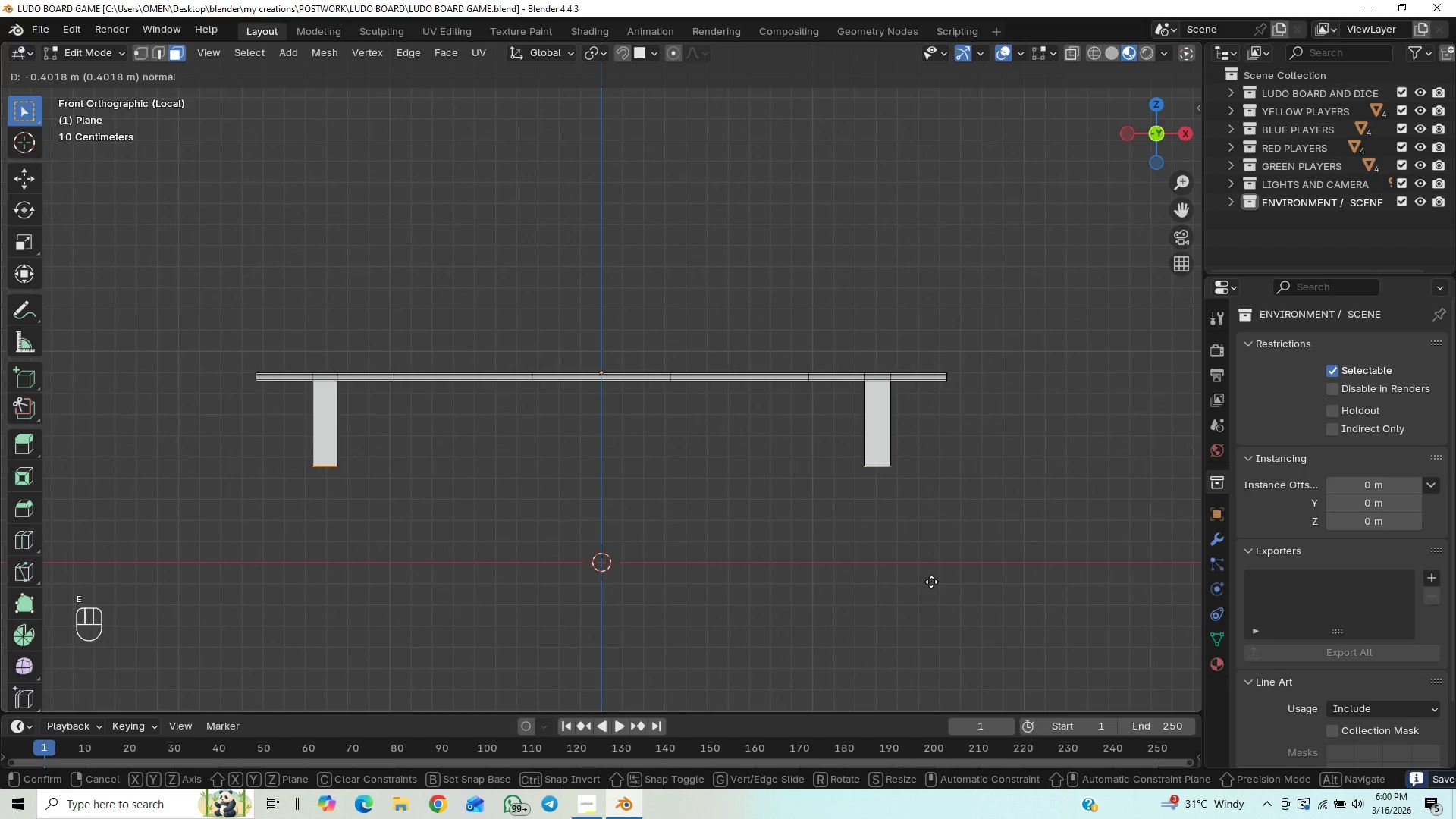 
key(Z)
 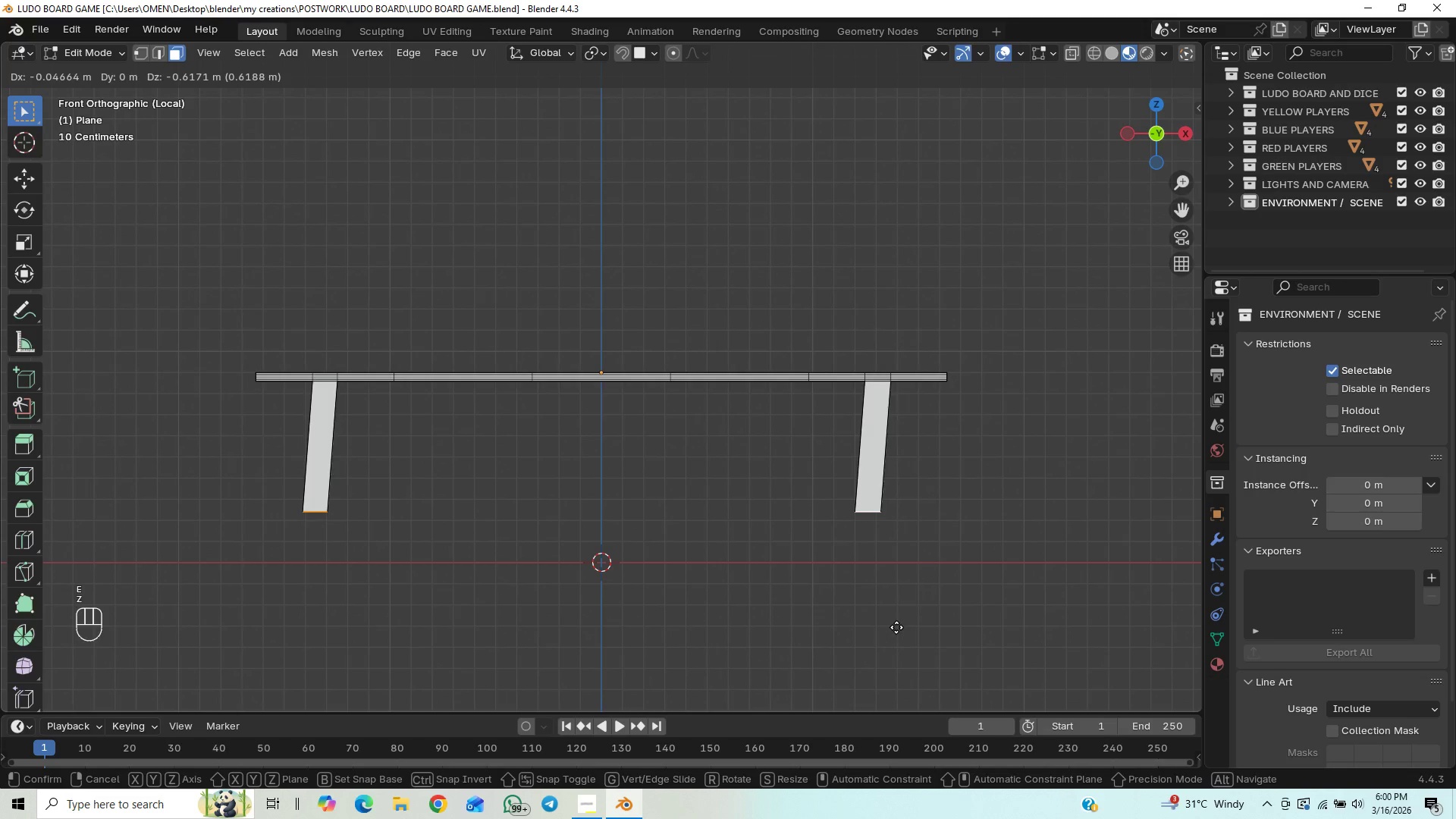 
key(Z)
 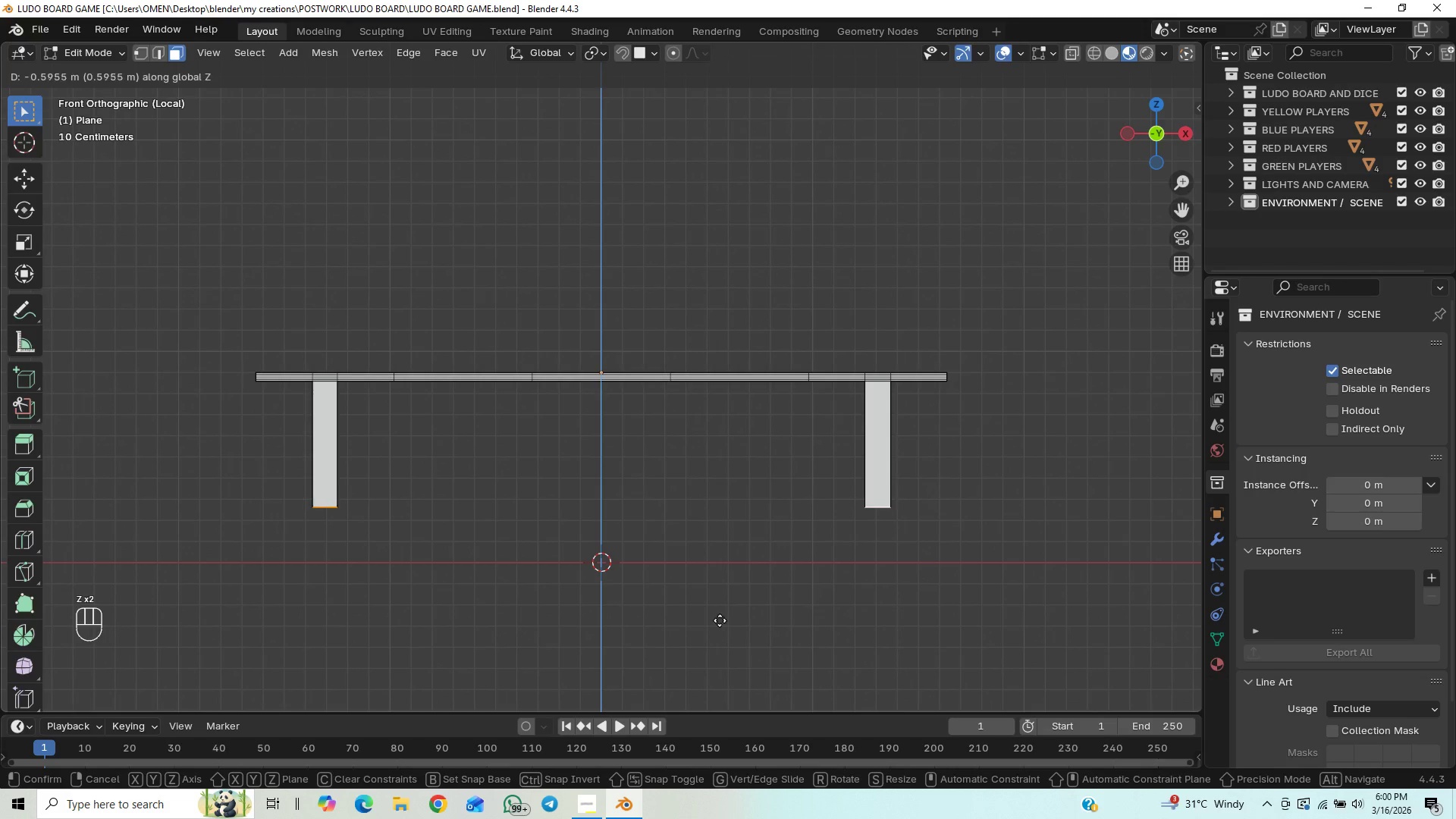 
hold_key(key=ControlLeft, duration=1.19)
 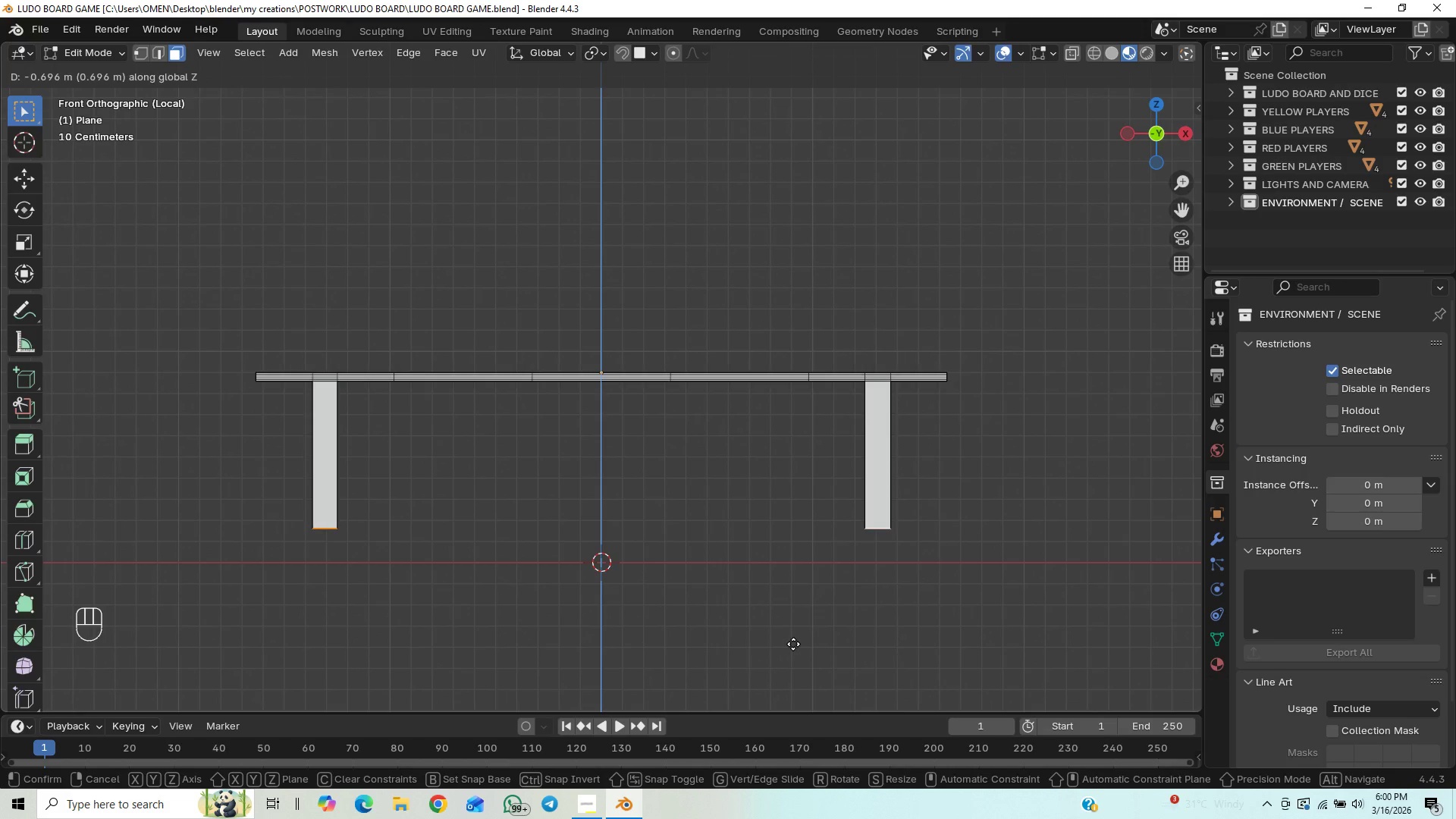 
hold_key(key=ShiftLeft, duration=1.5)
 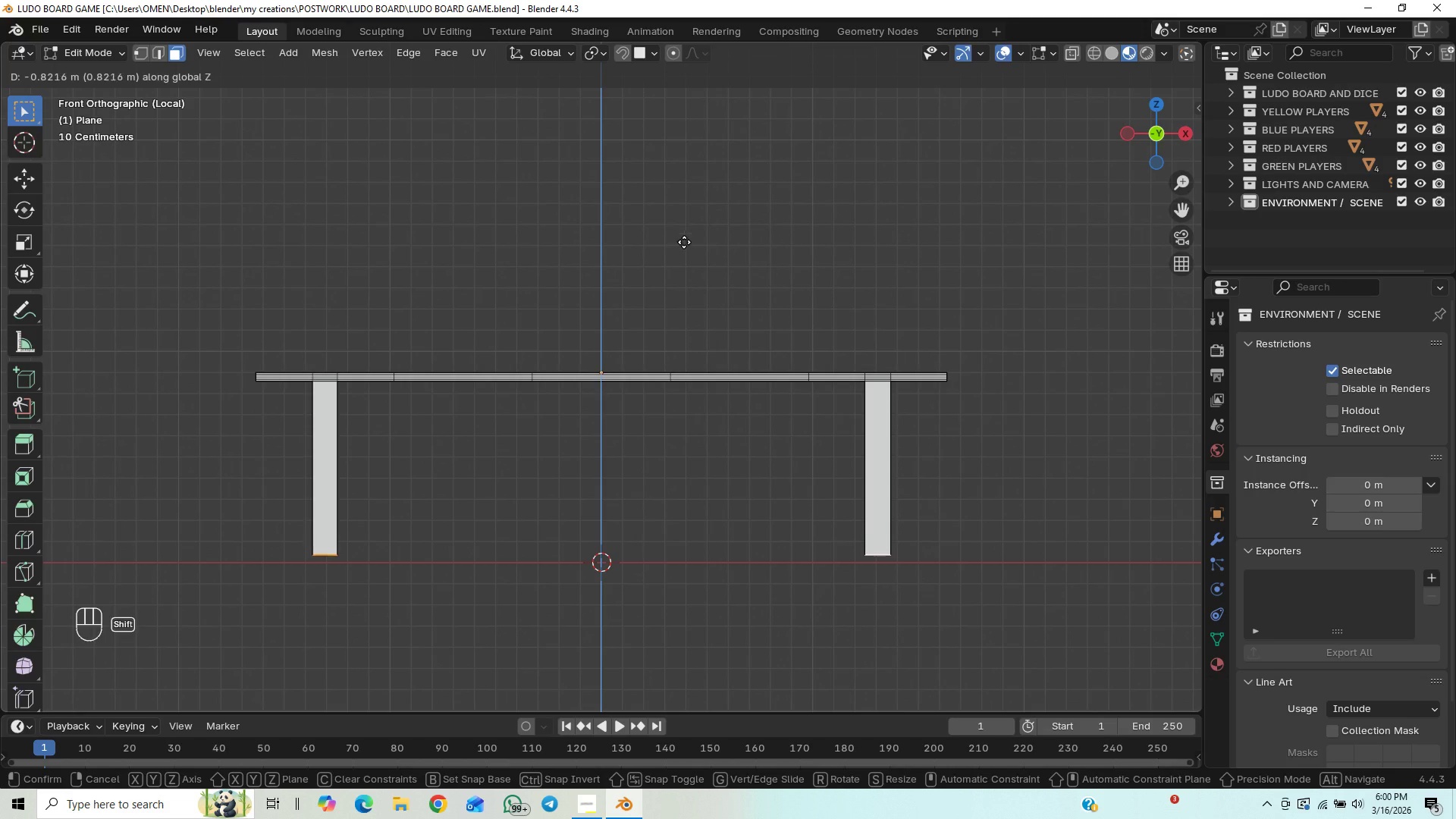 
hold_key(key=ShiftLeft, duration=1.51)
 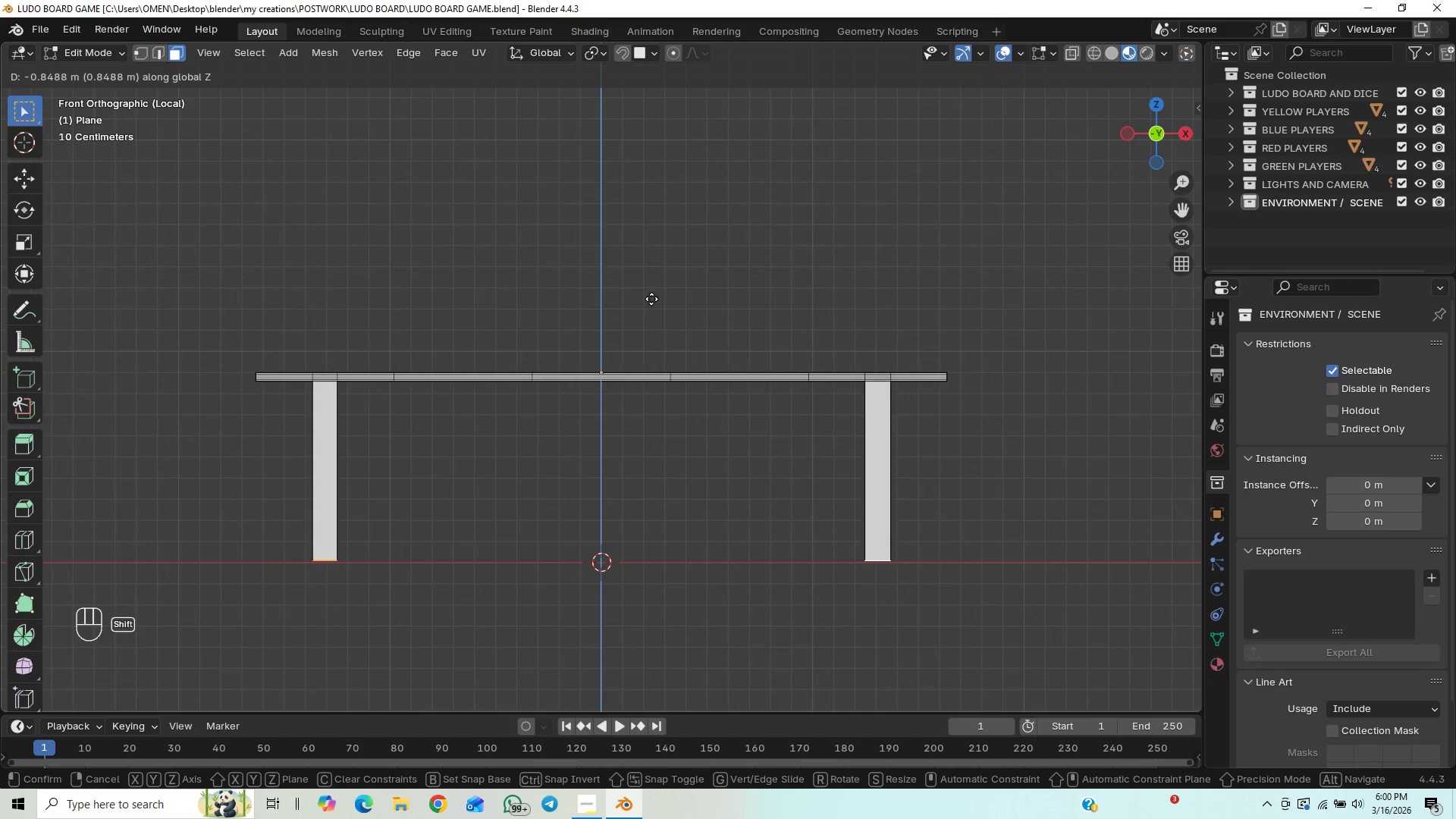 
hold_key(key=ShiftLeft, duration=1.52)
 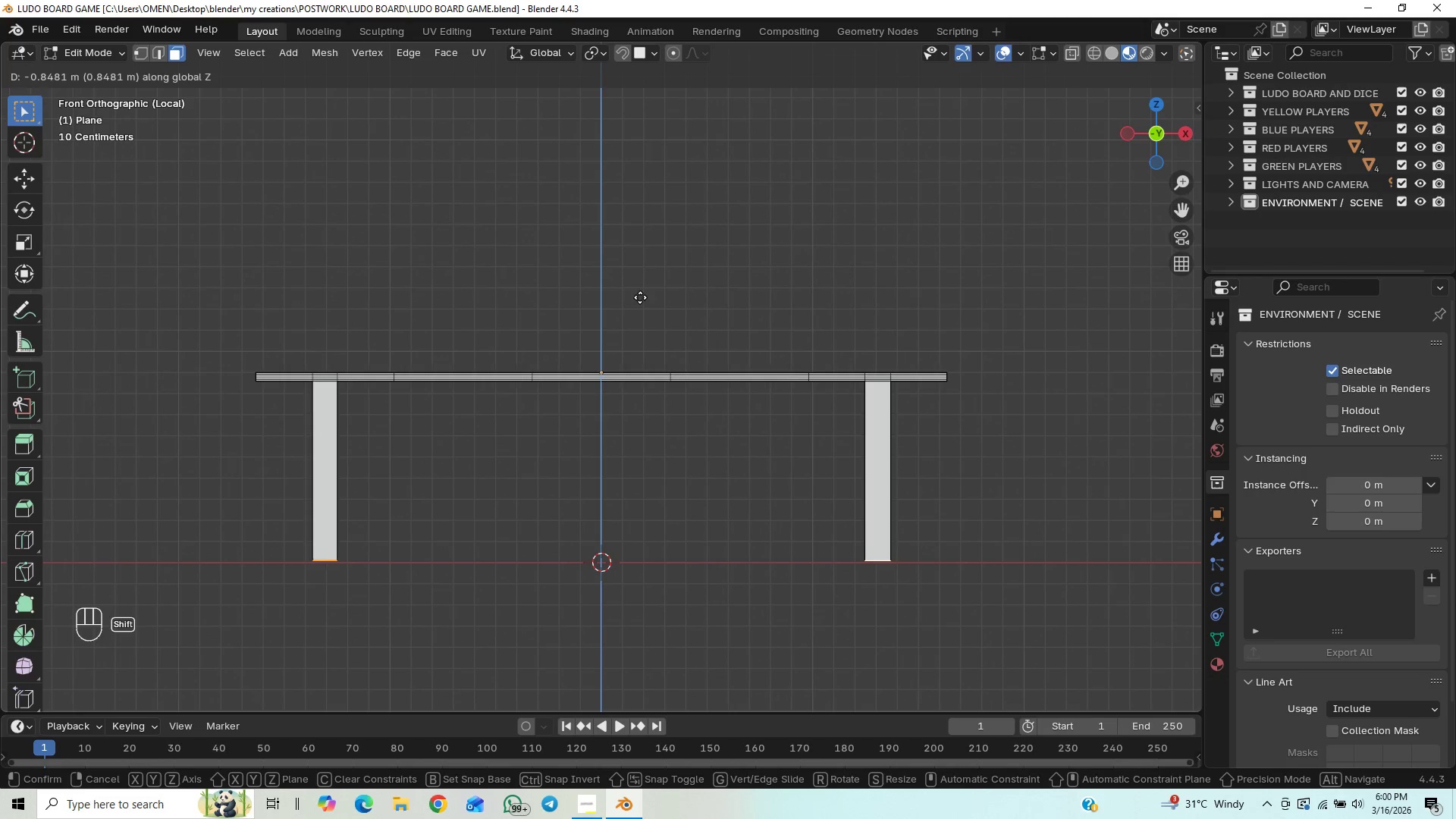 
hold_key(key=ShiftLeft, duration=1.51)
 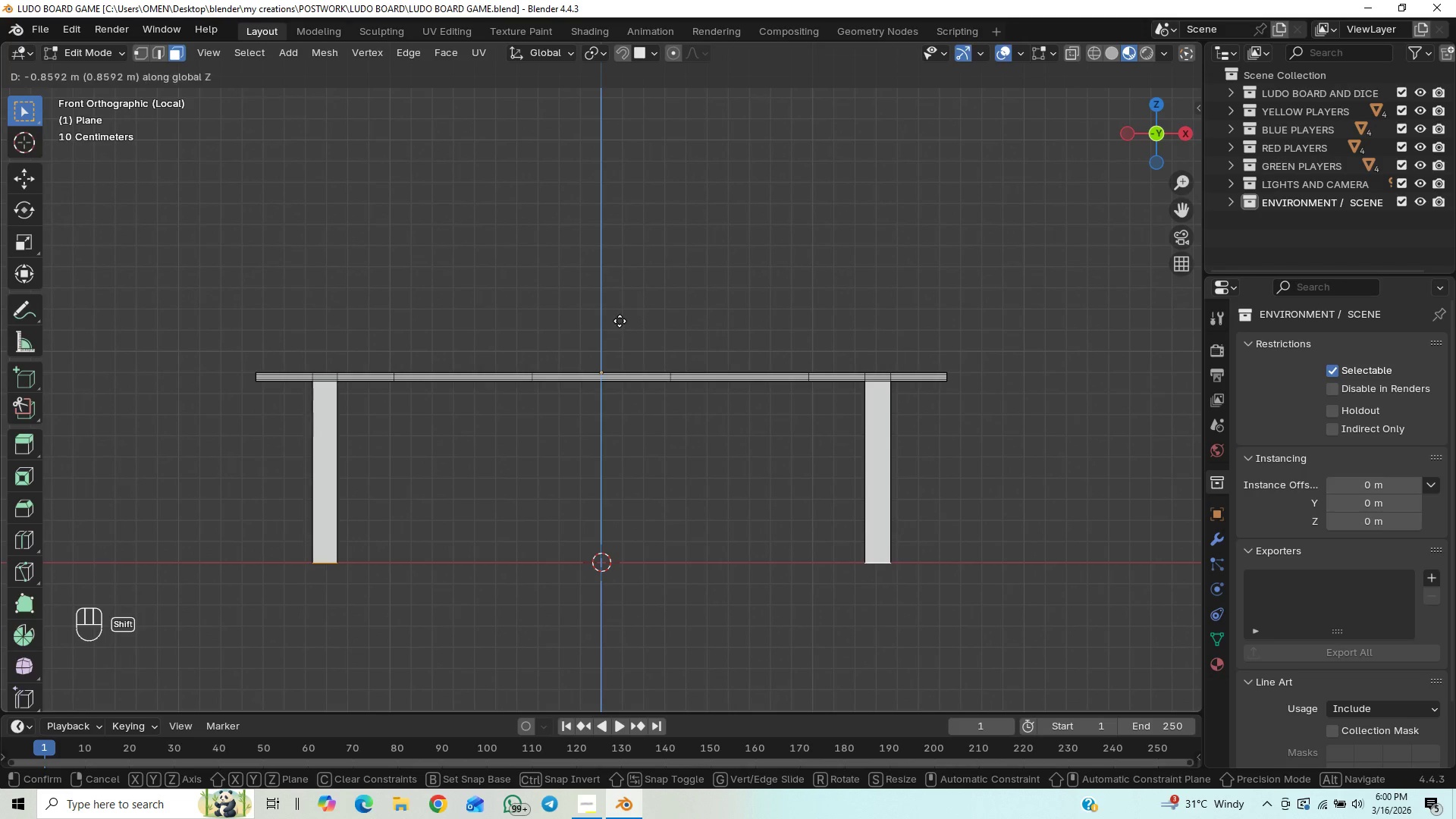 
hold_key(key=ShiftLeft, duration=1.5)
 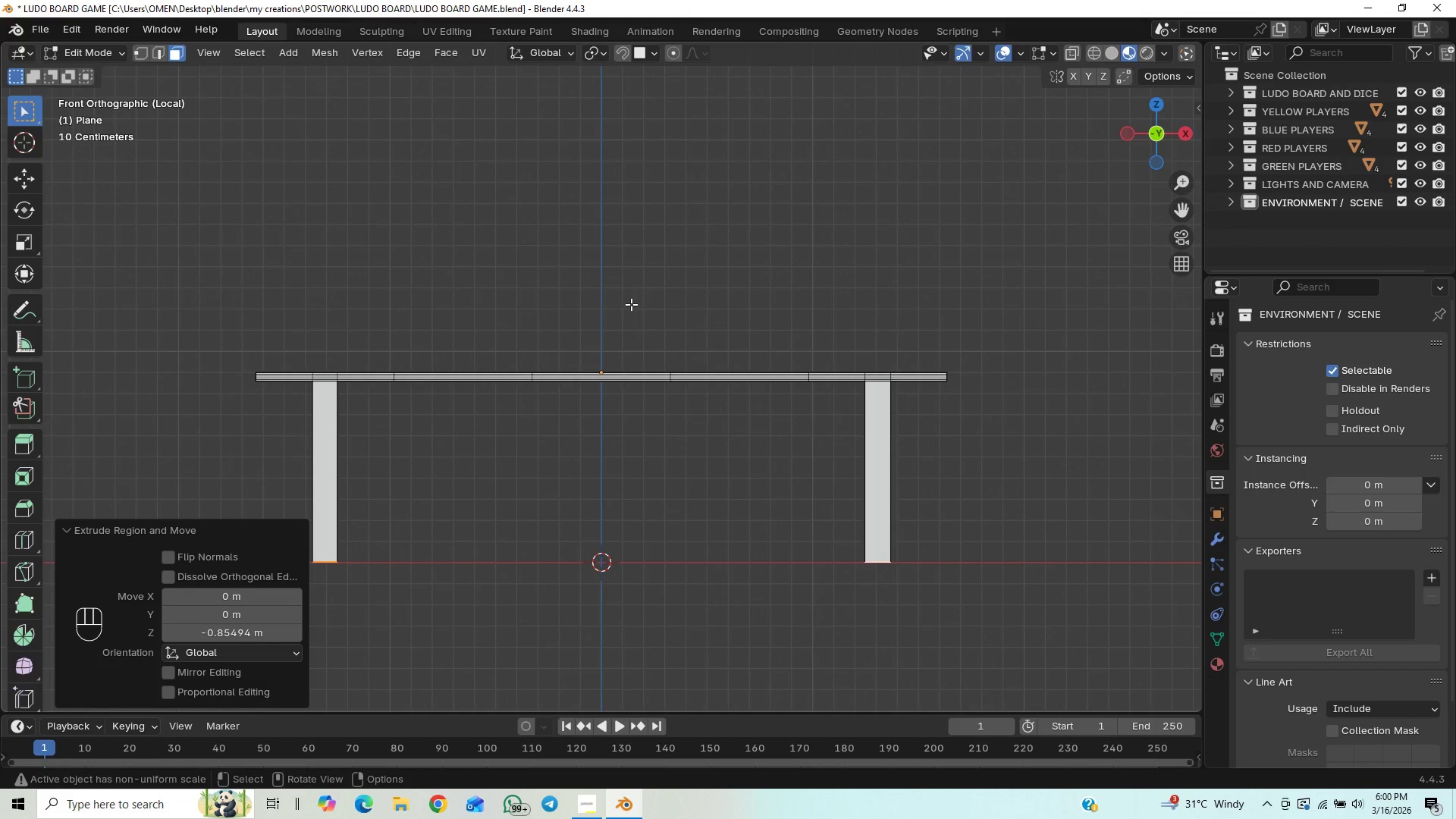 
hold_key(key=ShiftLeft, duration=0.42)
left_click([625, 312])
 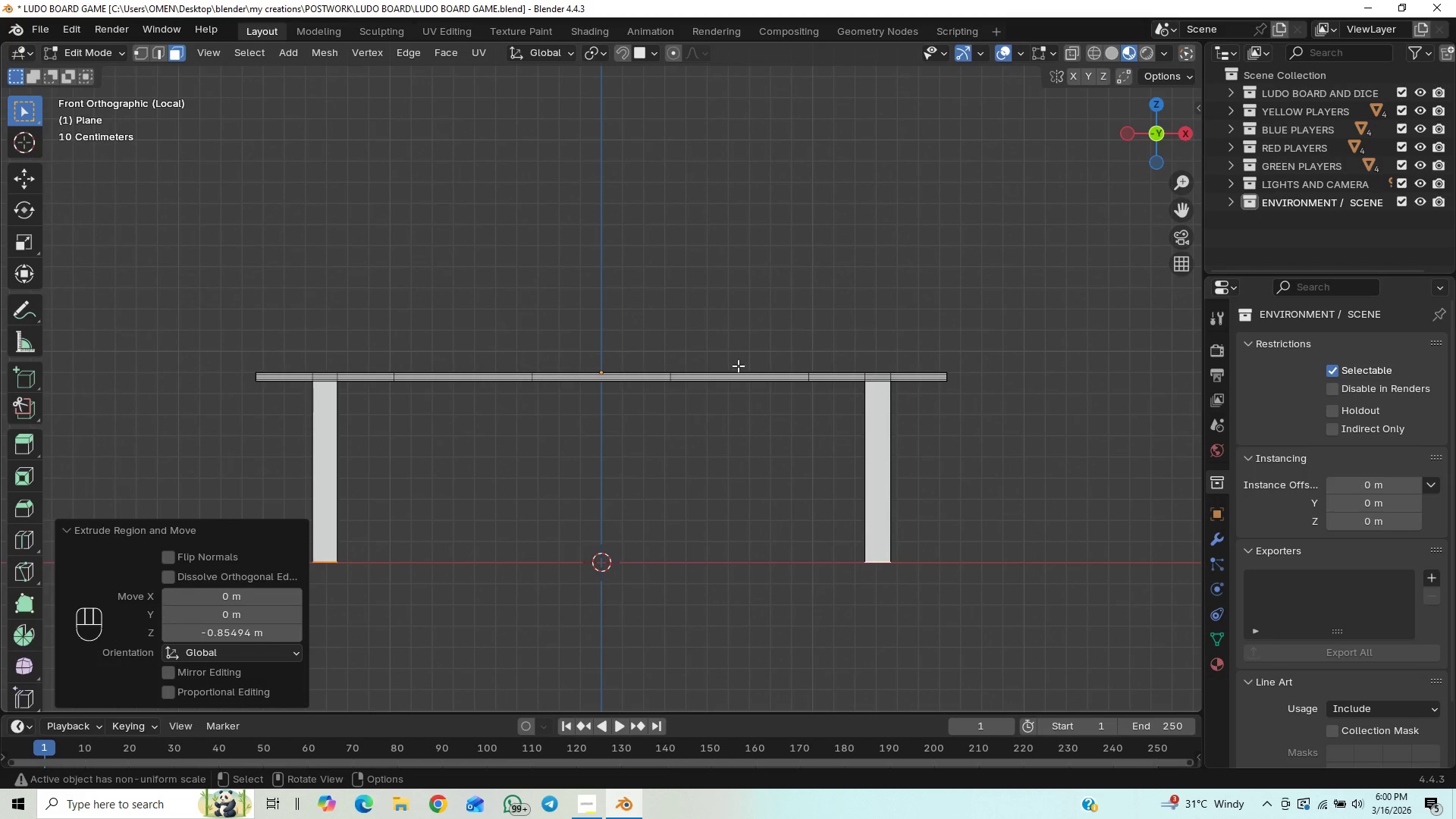 
key(Control+S)
 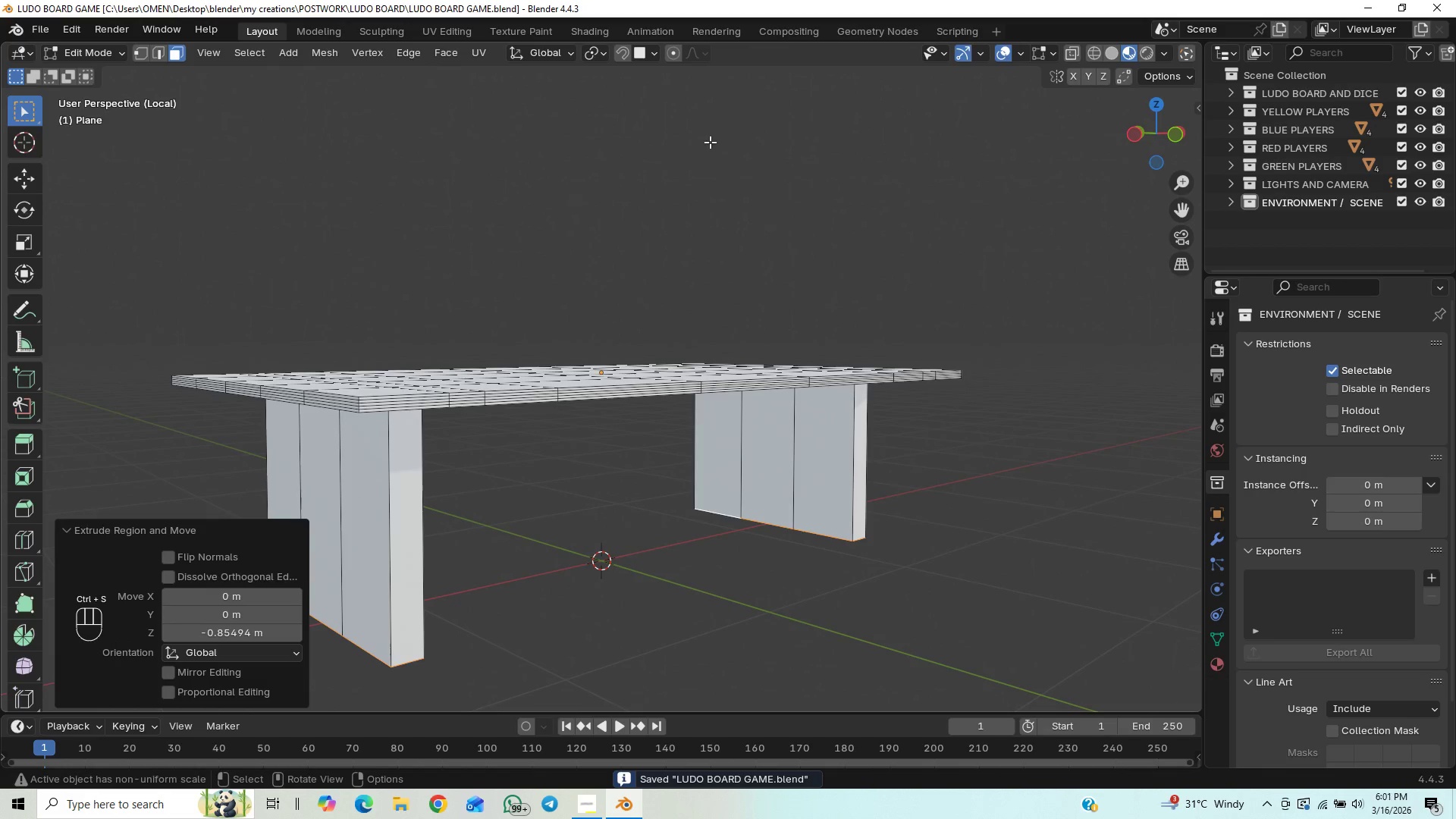 
scroll: coordinate [529, 421], scroll_direction: down, amount: 5.0
 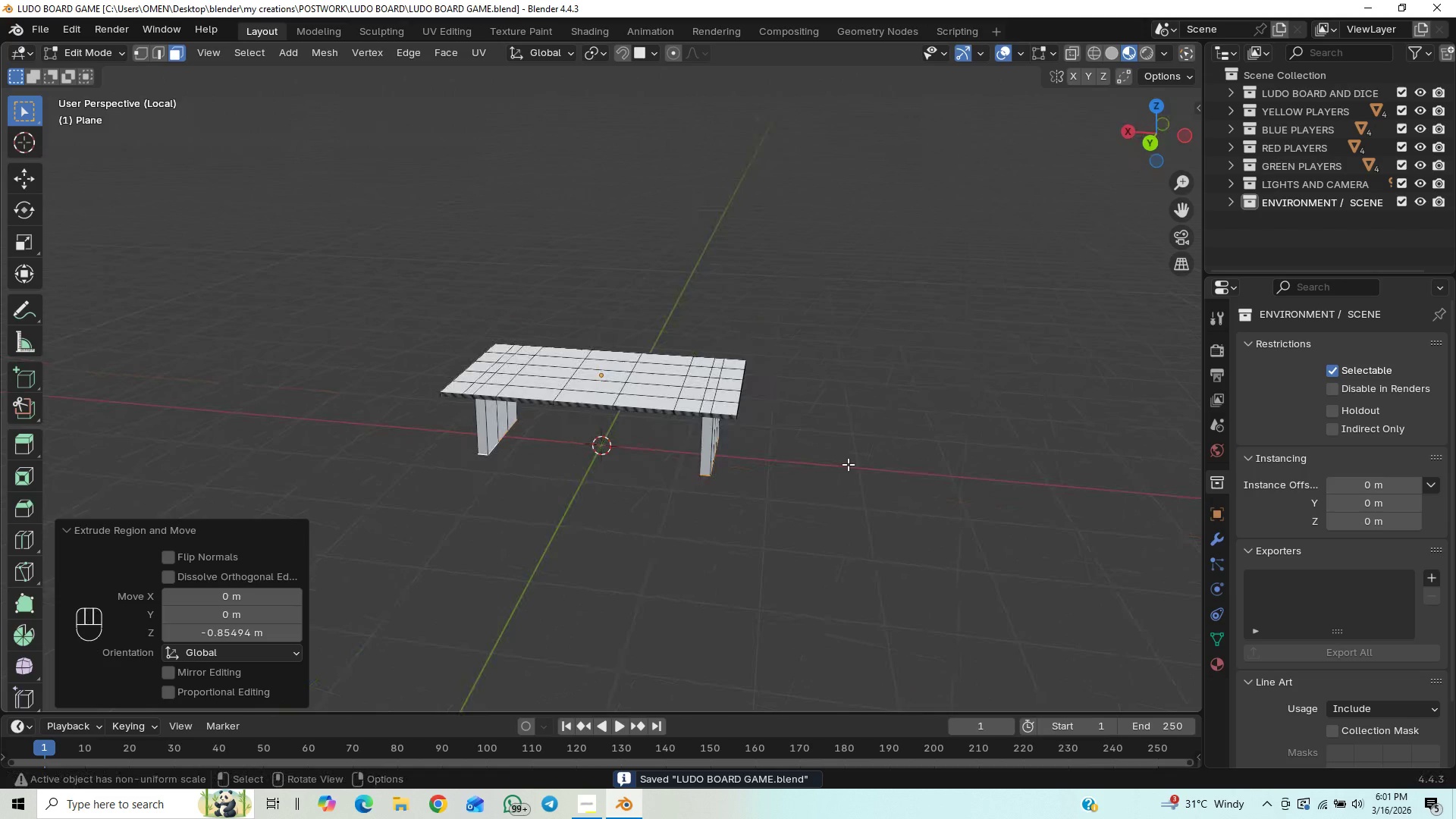 
scroll: coordinate [781, 476], scroll_direction: up, amount: 2.0
 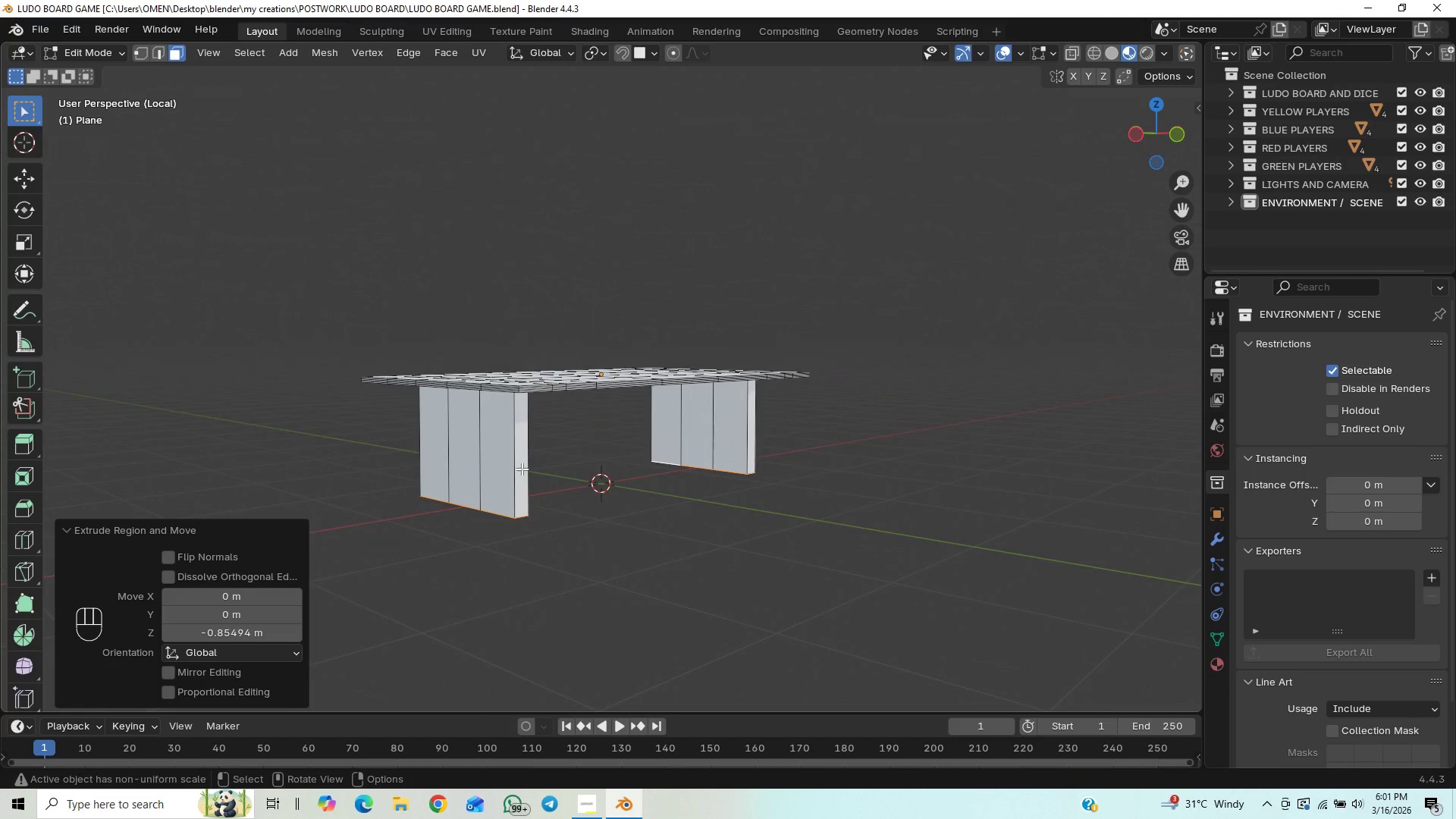 
hold_key(key=ControlLeft, duration=1.0)
 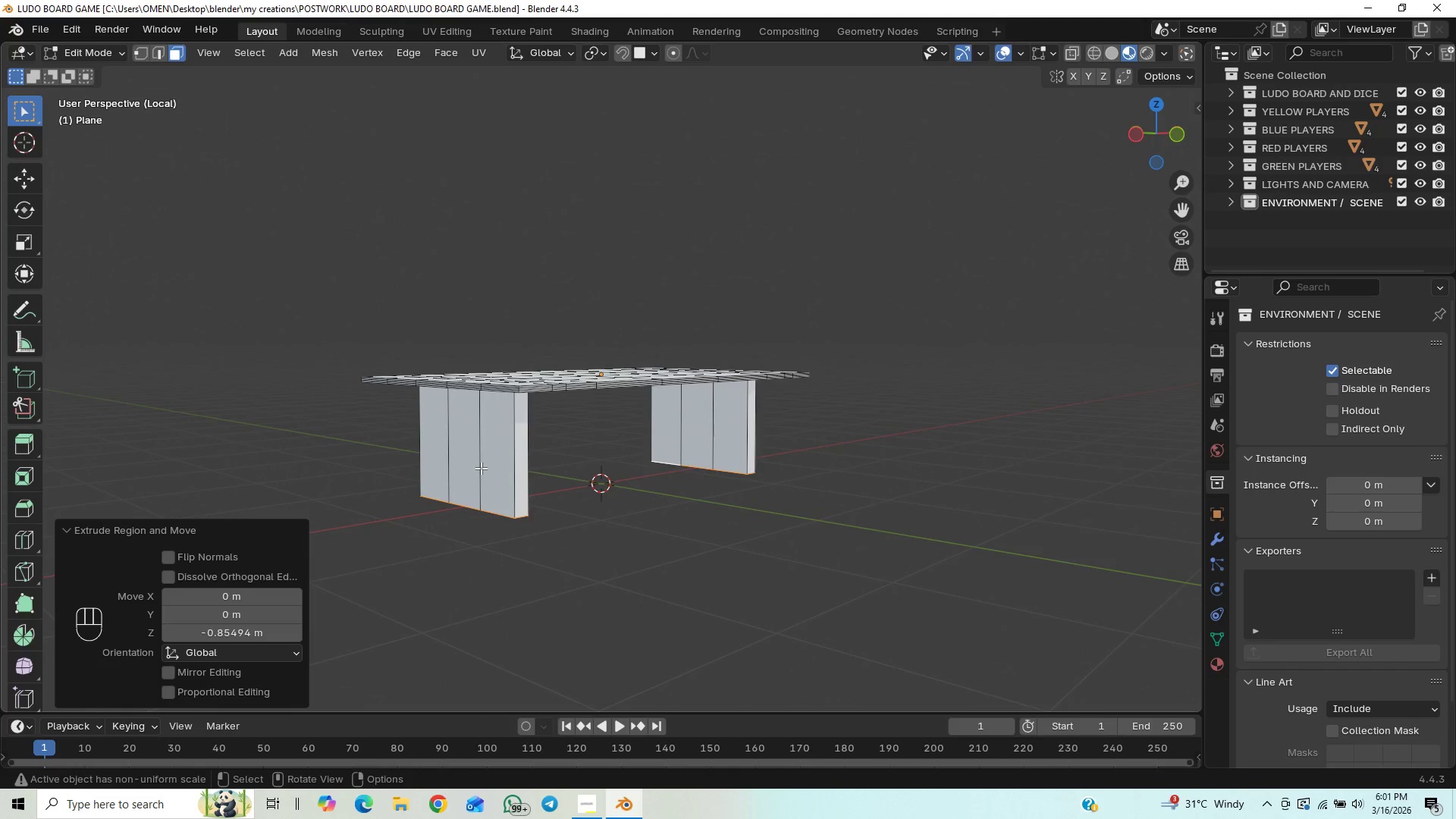 
key(Control+R)
 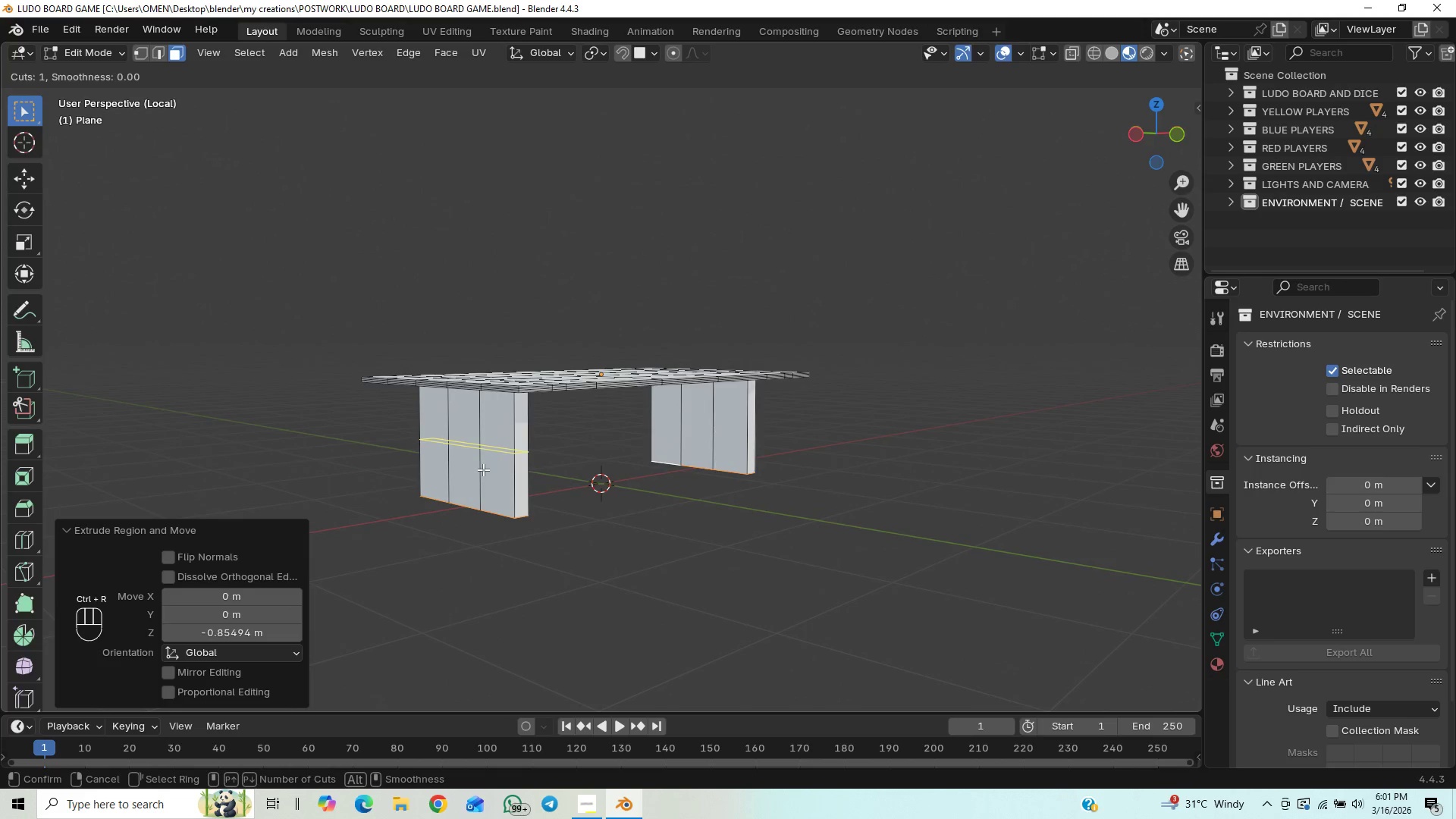 
scroll: coordinate [483, 469], scroll_direction: up, amount: 4.0
 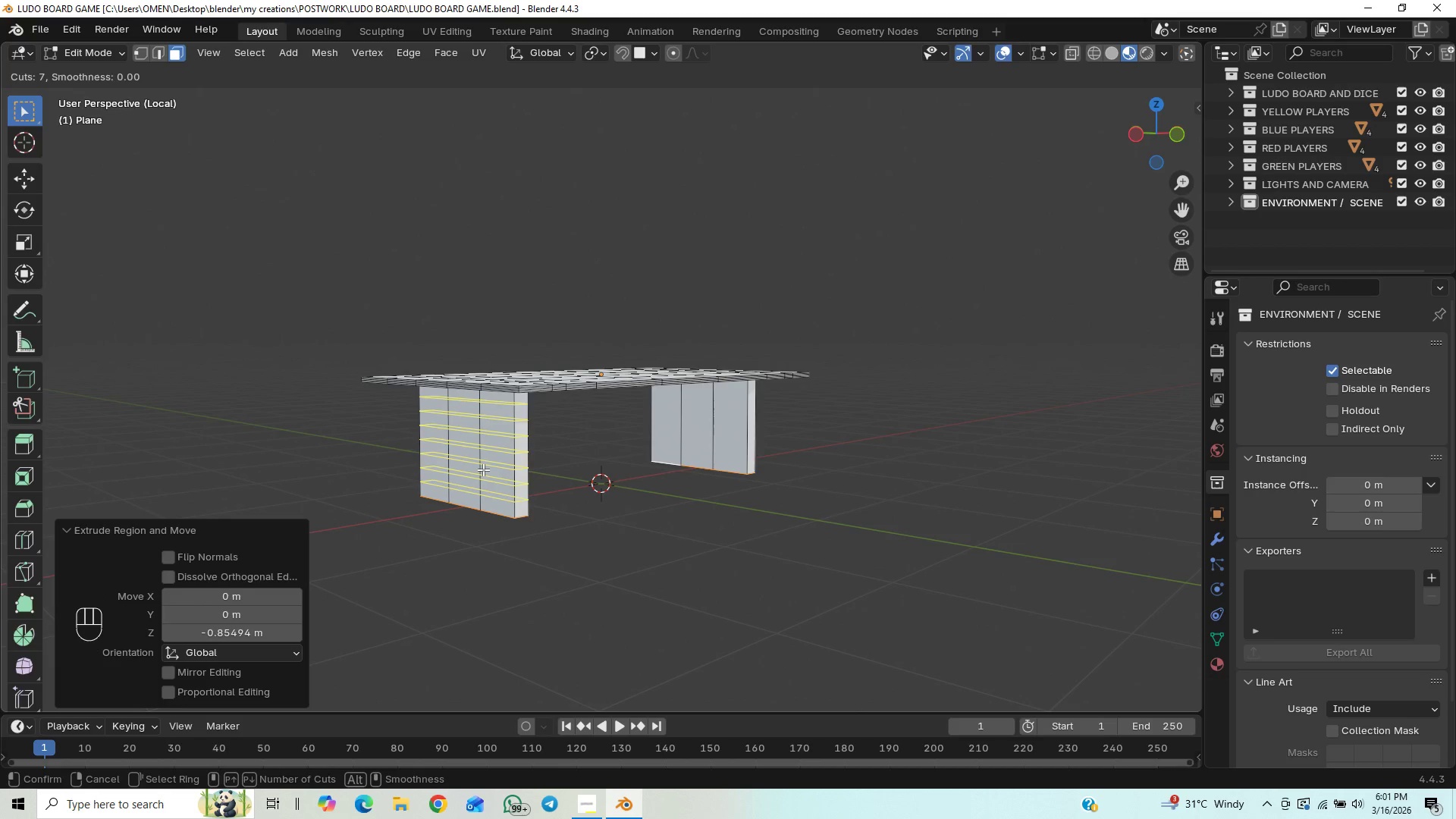 
left_click([483, 469])
 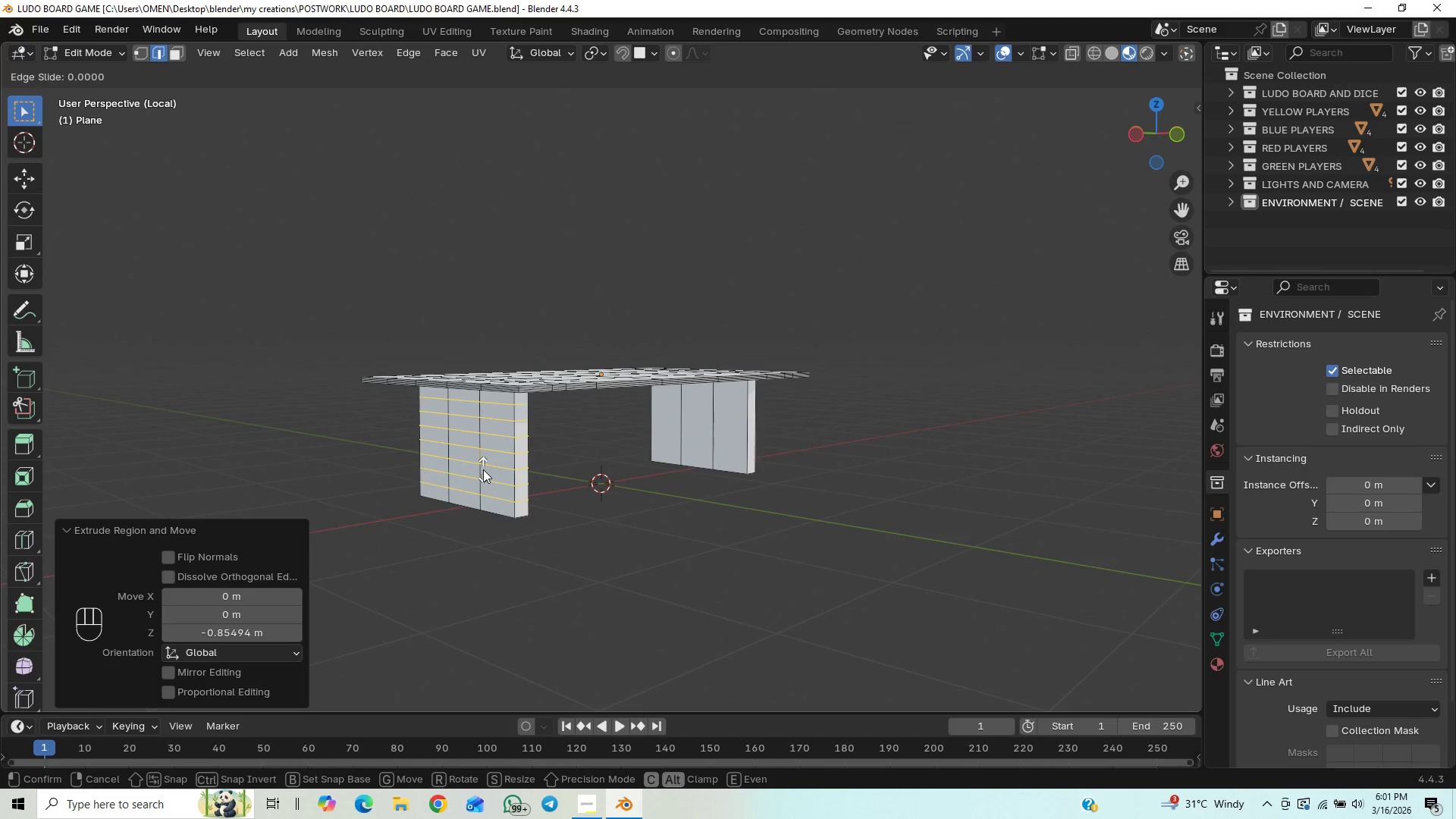 
right_click([485, 469])
 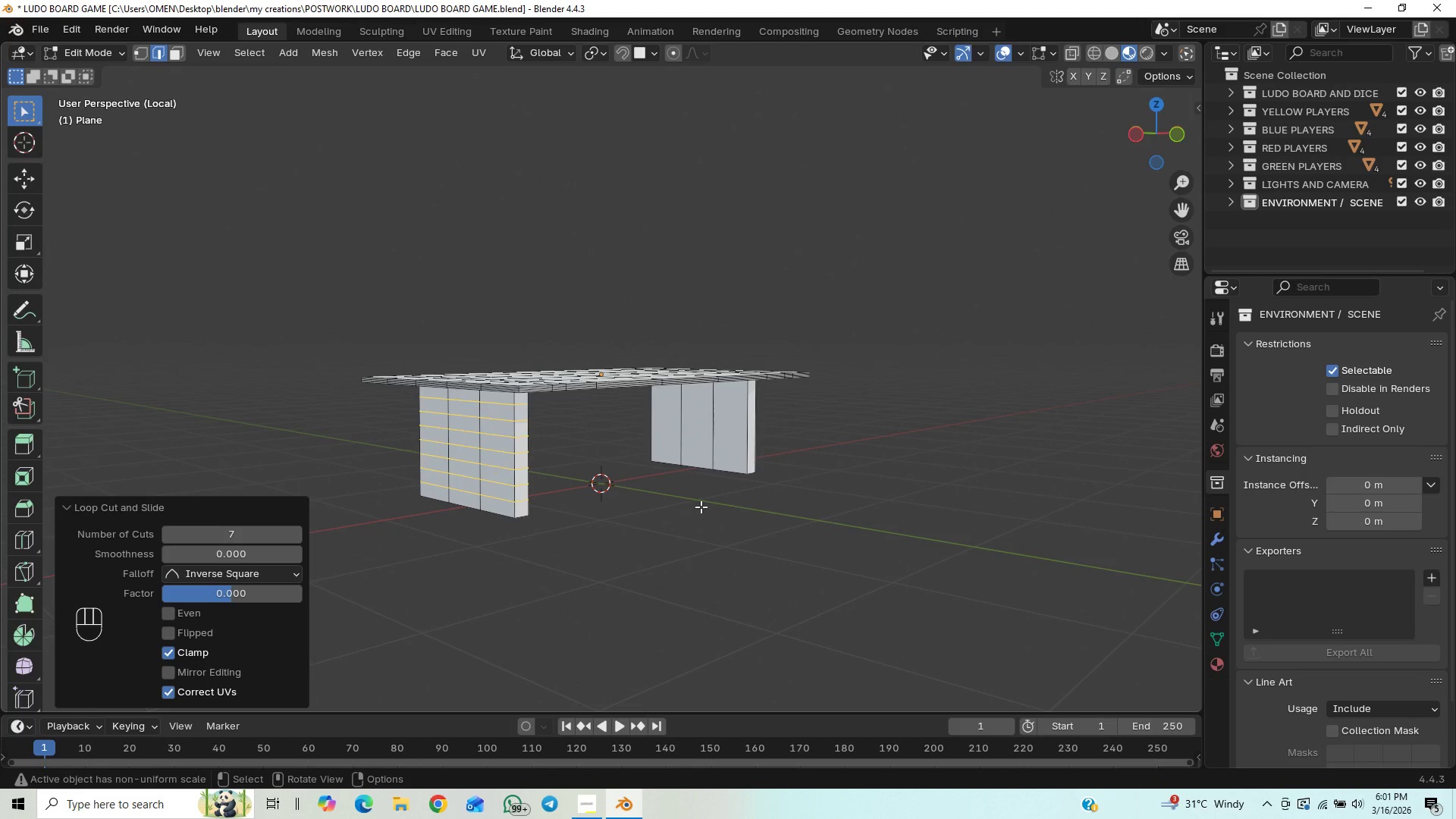 
key(Control+S)
 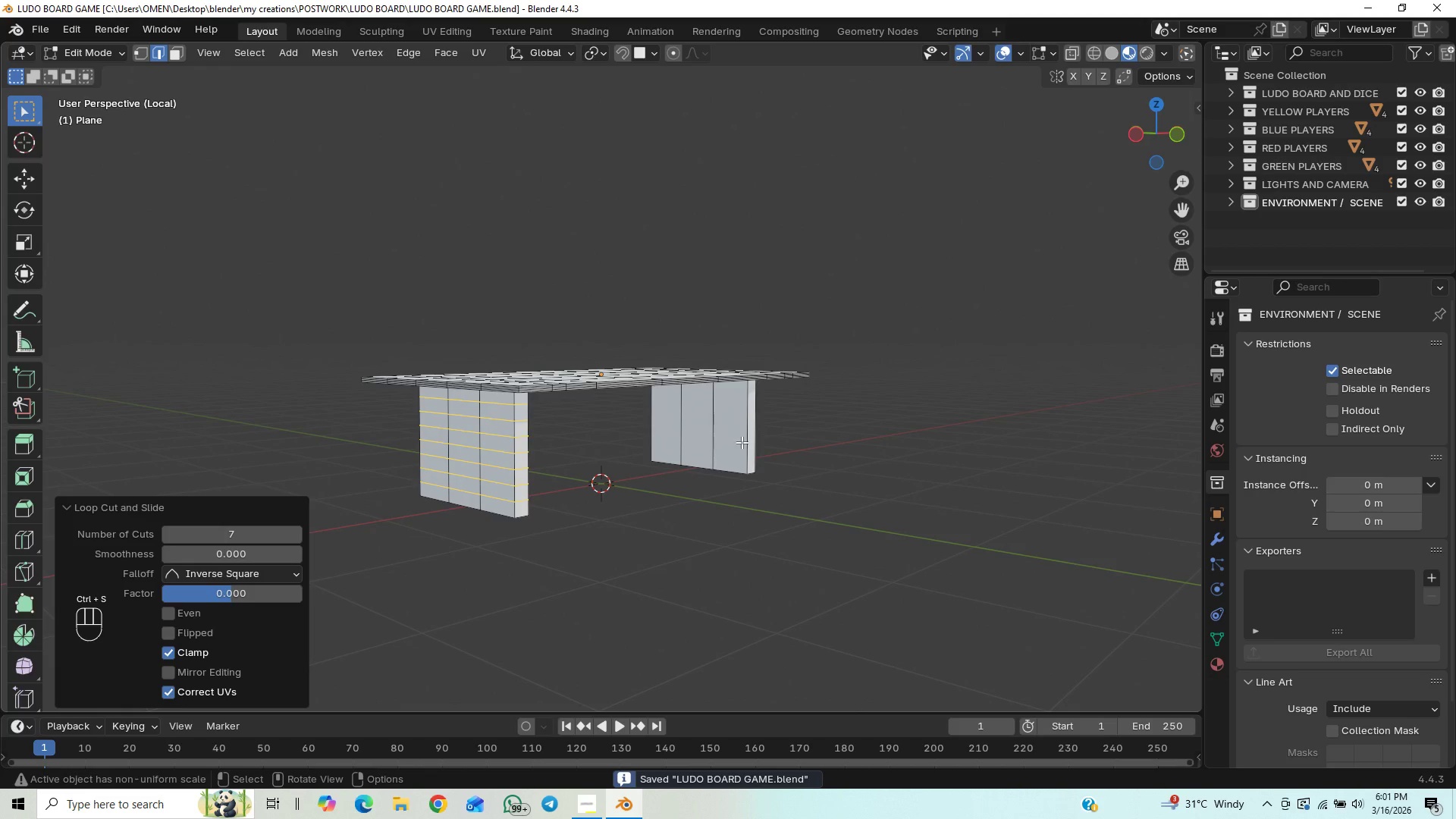 
hold_key(key=ControlLeft, duration=0.88)
 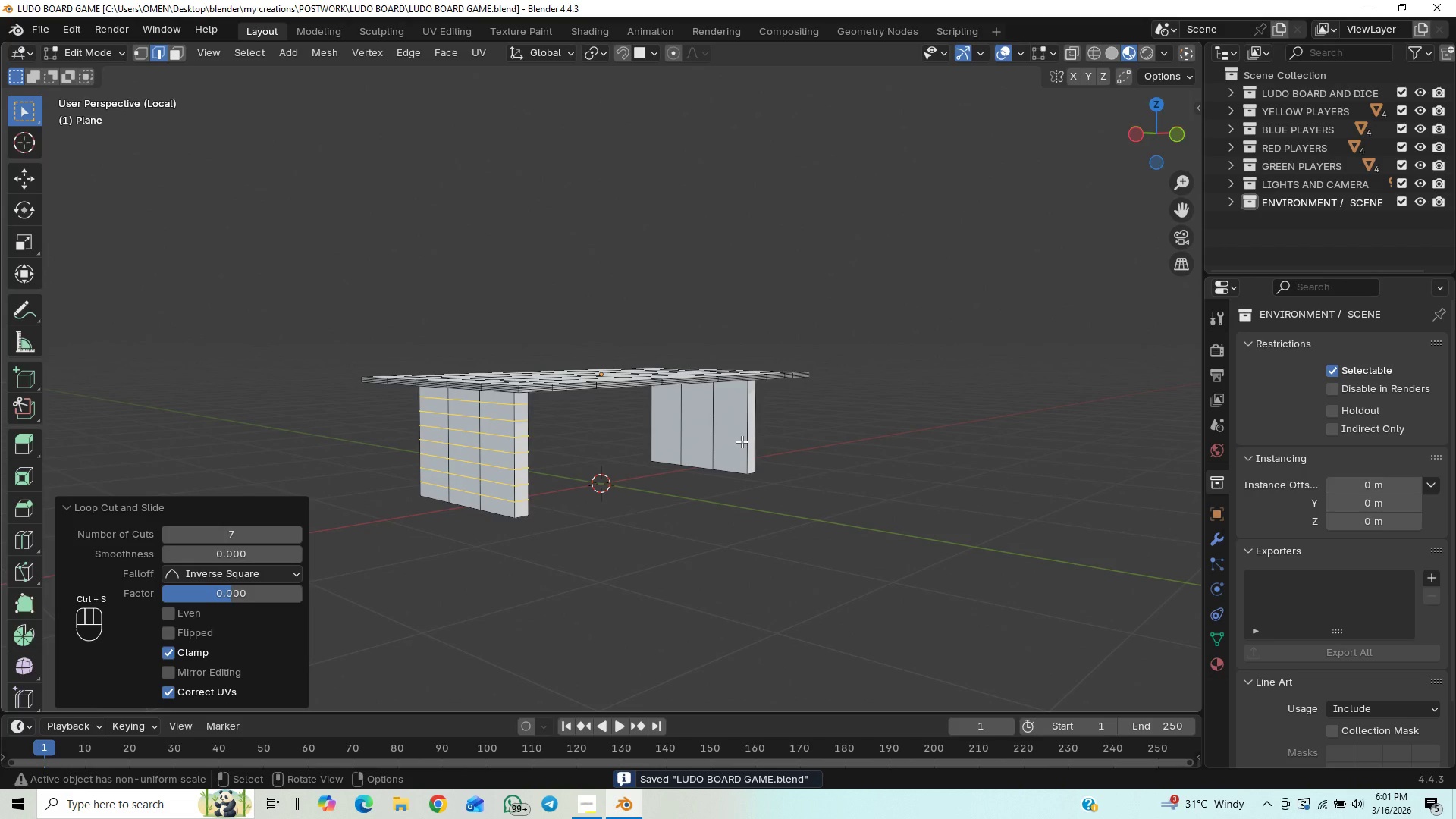 
key(Control+R)
 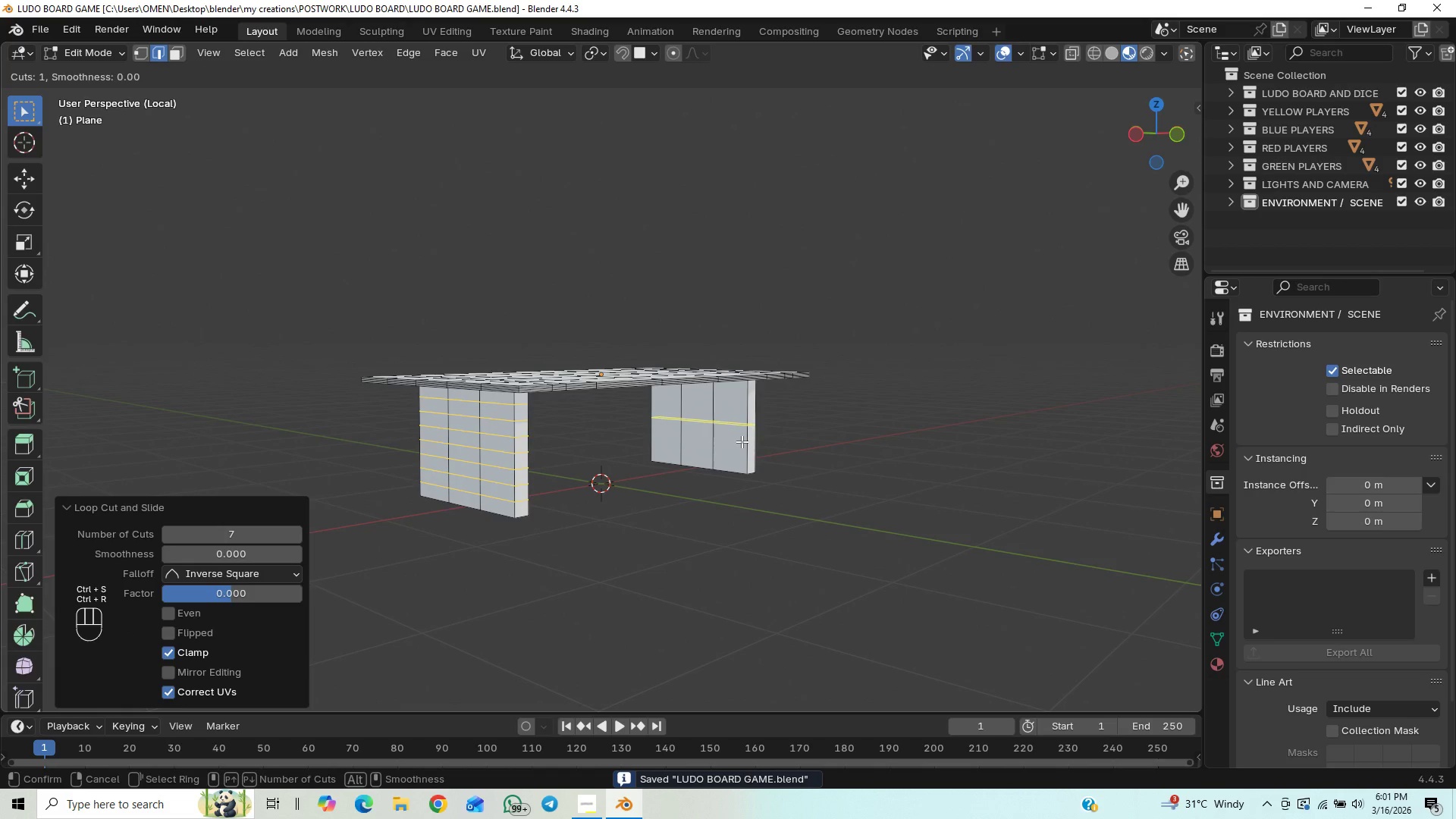 
scroll: coordinate [742, 441], scroll_direction: up, amount: 3.0
 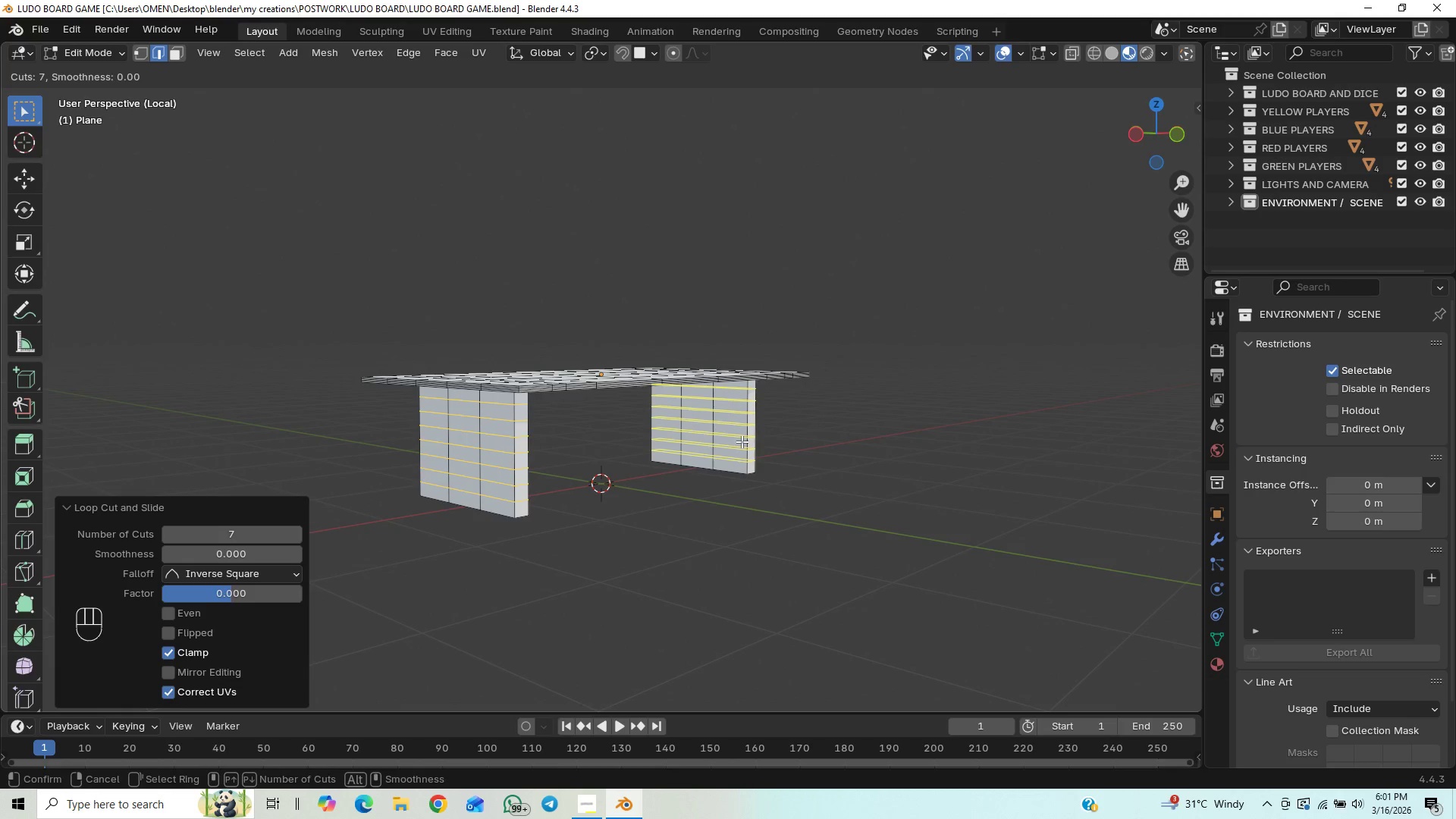 
left_click([742, 441])
 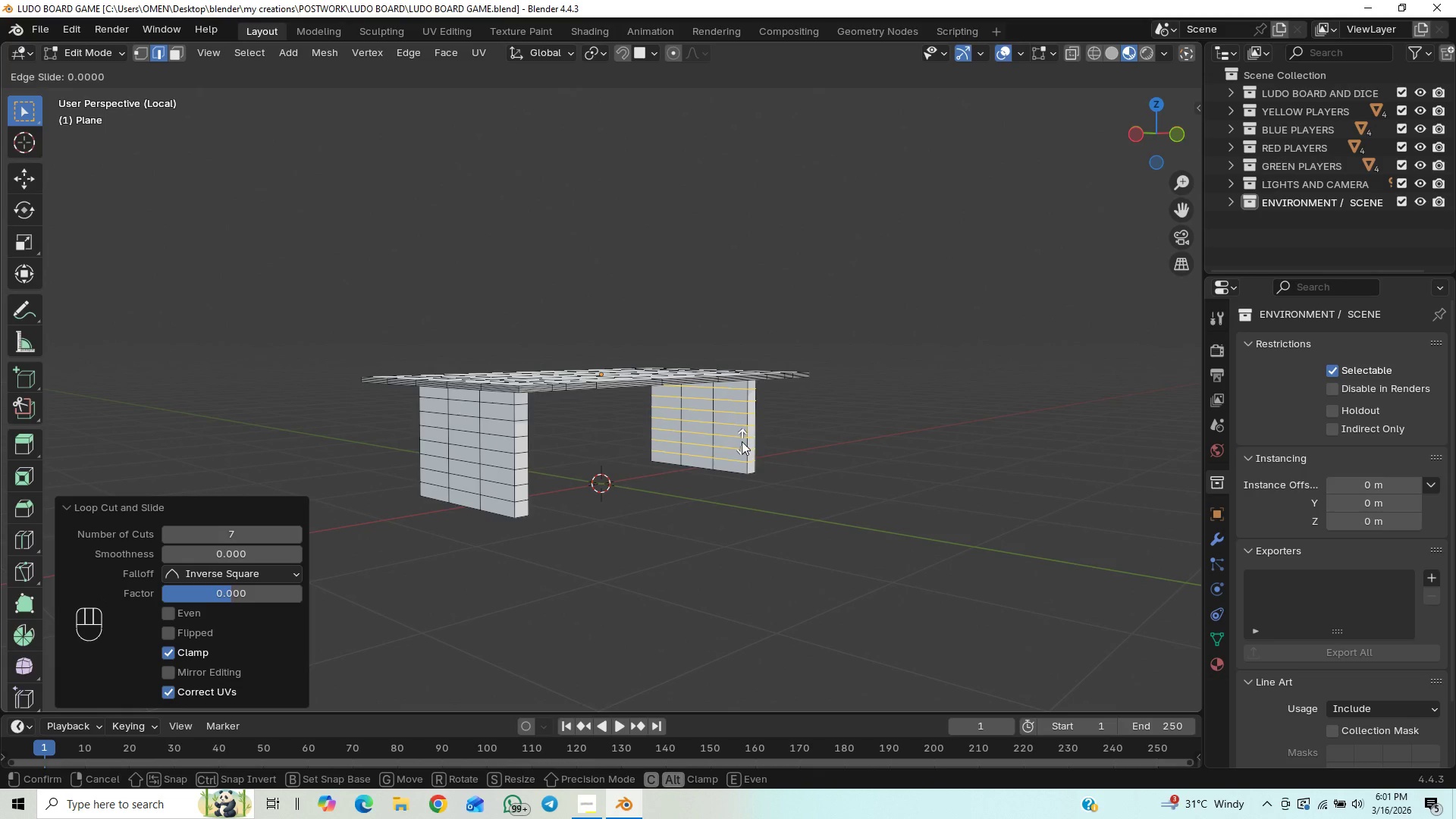 
right_click([742, 441])
 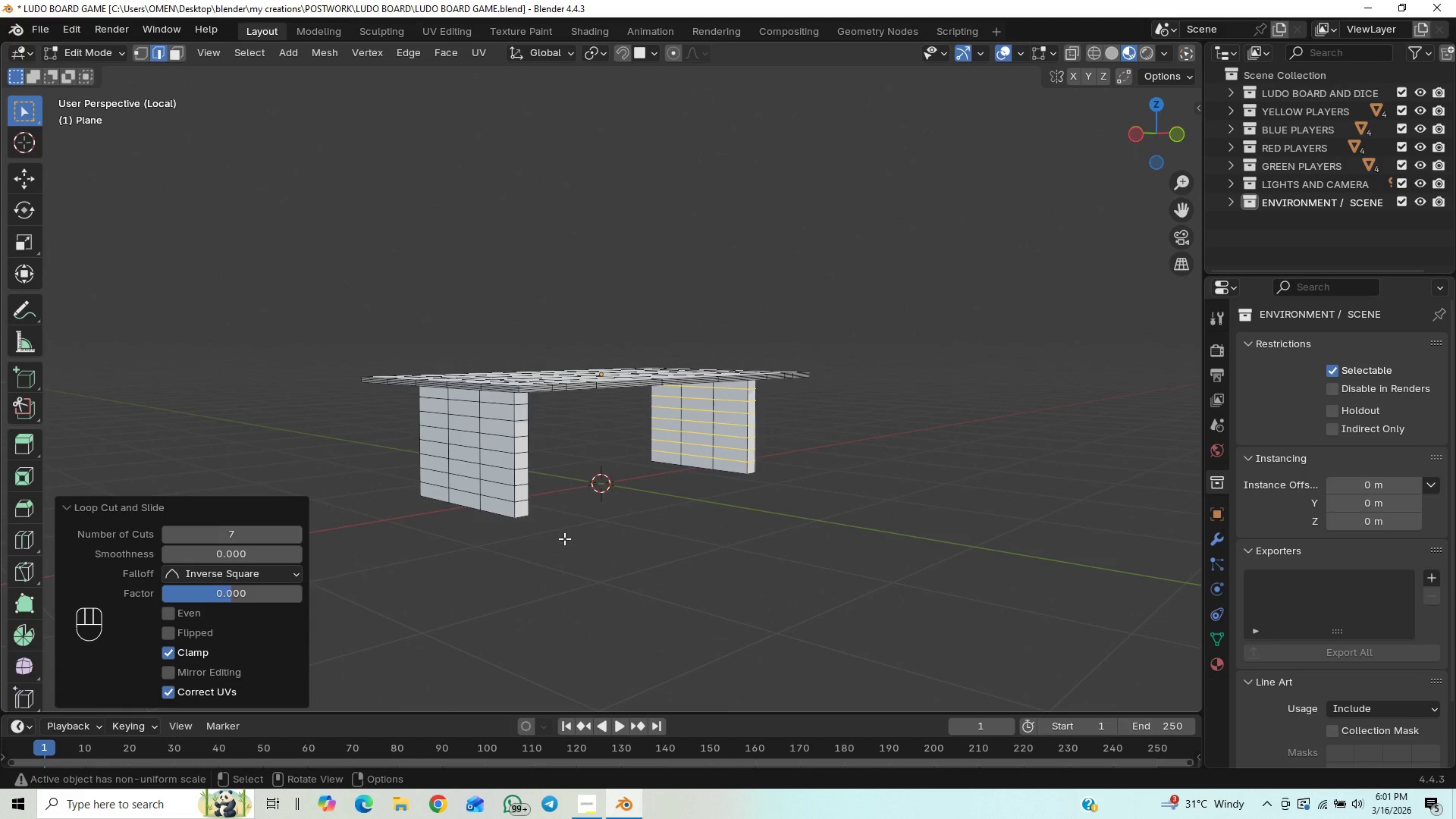 
key(Control+S)
 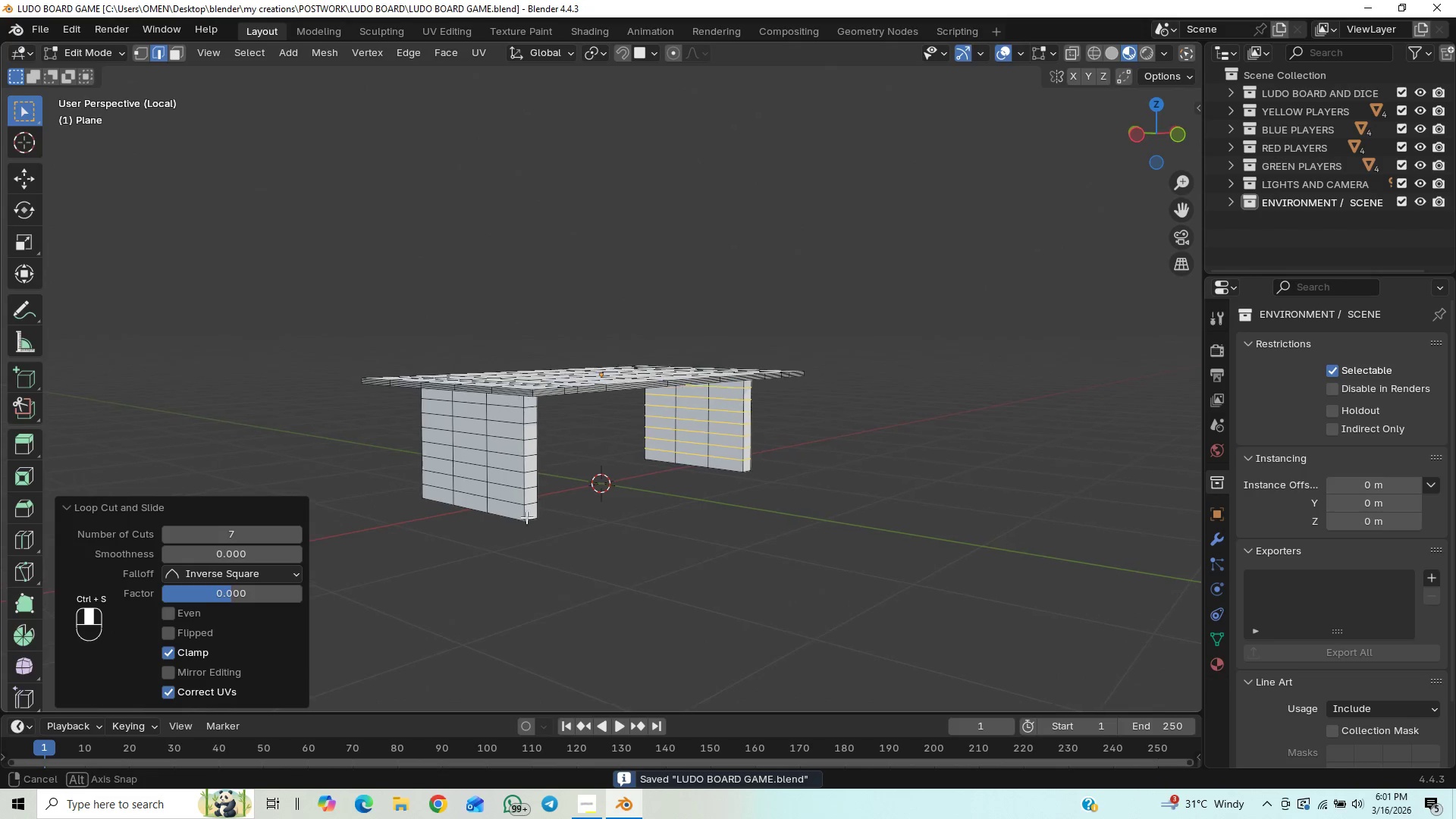 
scroll: coordinate [534, 527], scroll_direction: down, amount: 1.0
 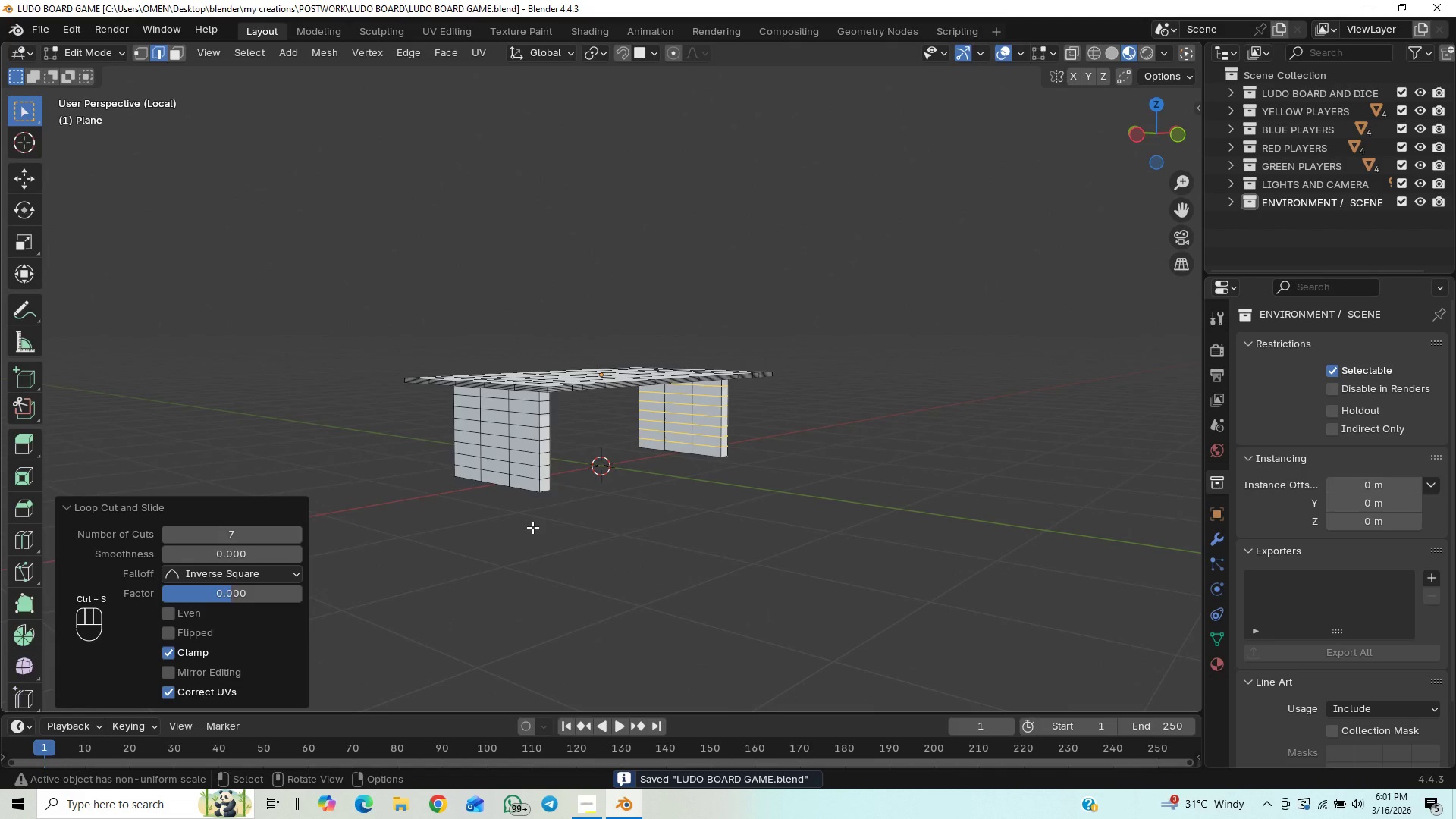 
scroll: coordinate [533, 526], scroll_direction: up, amount: 8.0
 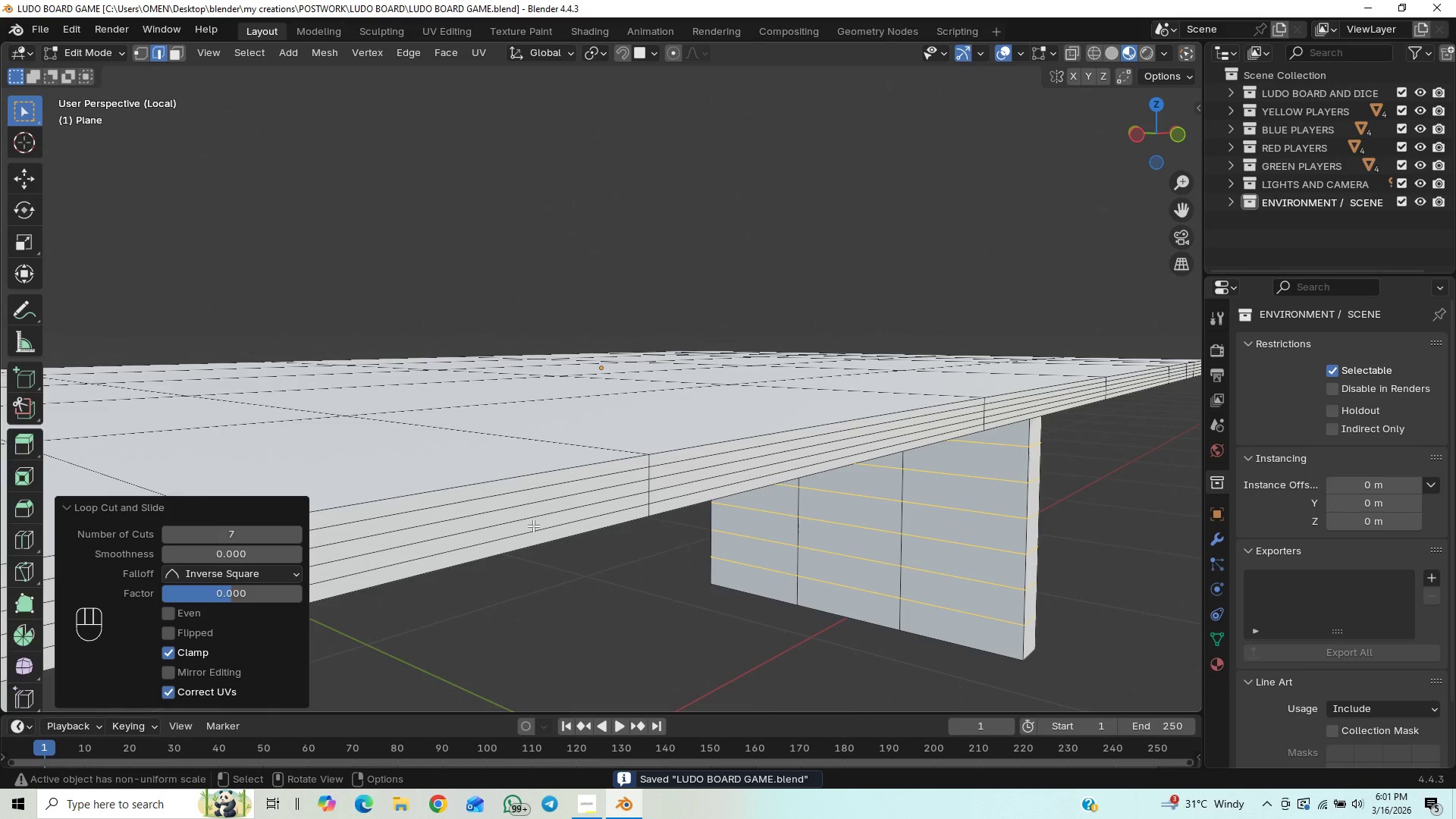 
scroll: coordinate [532, 522], scroll_direction: down, amount: 3.0
 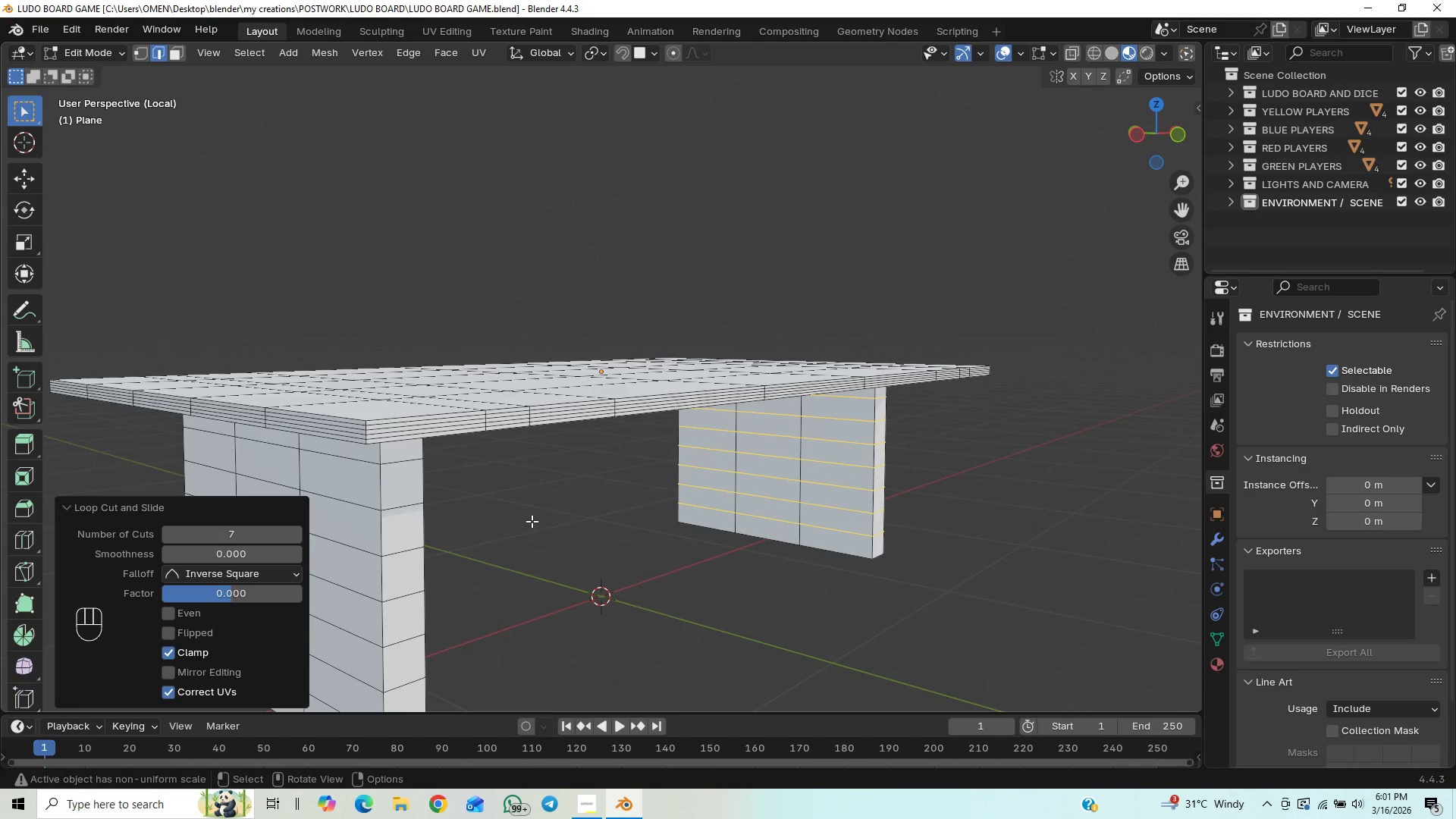 
key(Control+S)
 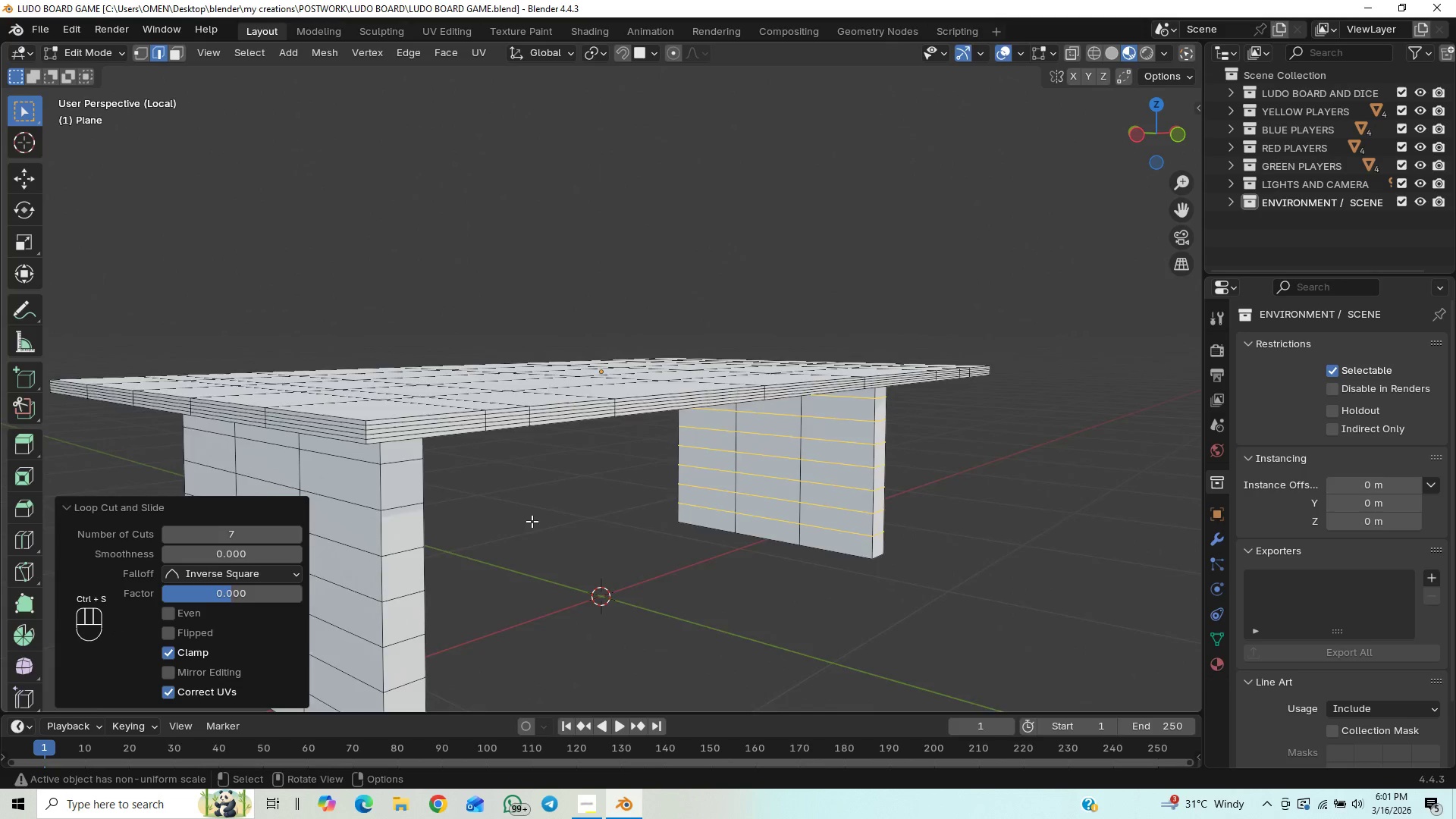 
scroll: coordinate [532, 521], scroll_direction: down, amount: 2.0
 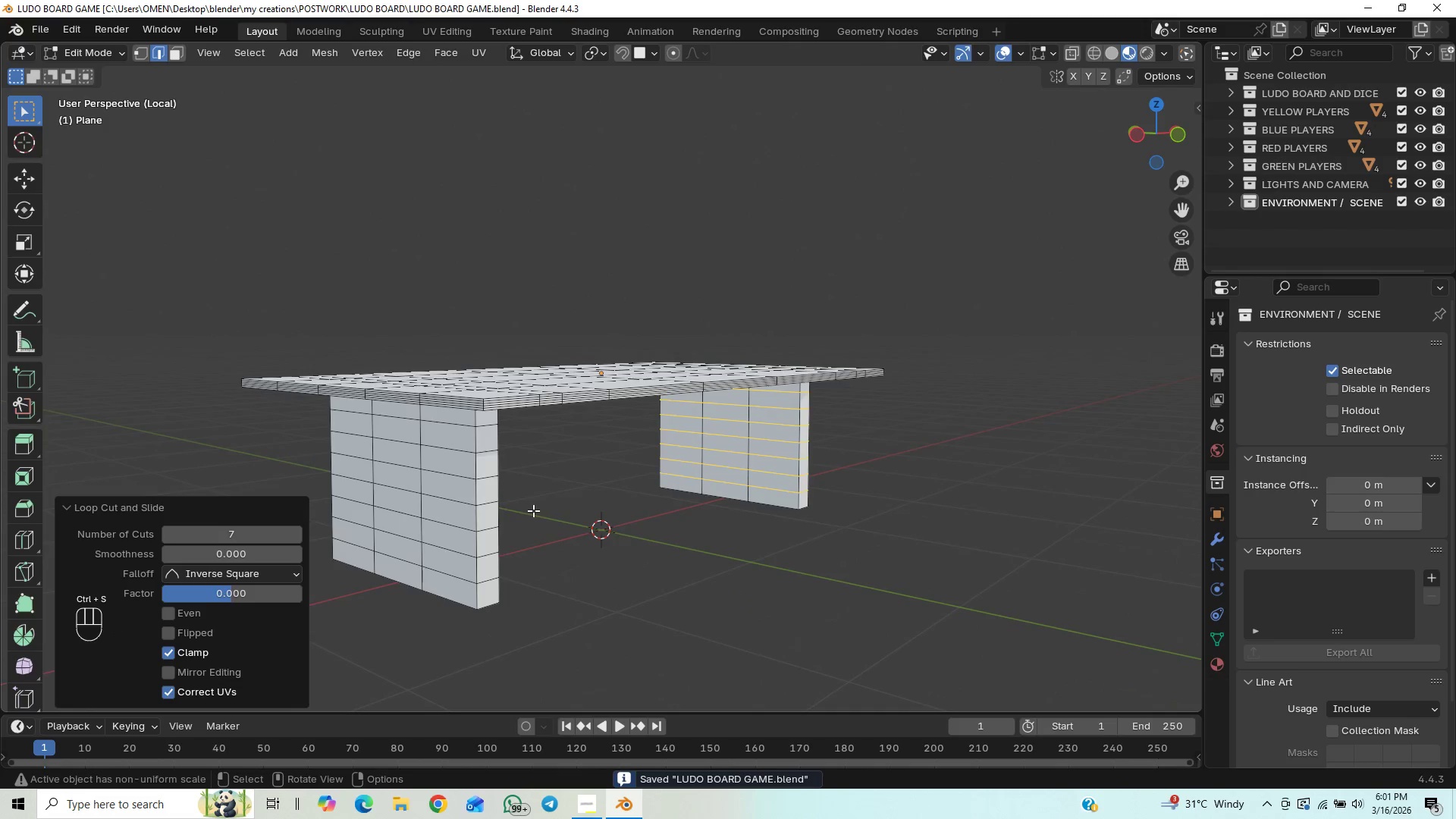 
hold_key(key=ShiftLeft, duration=0.67)
 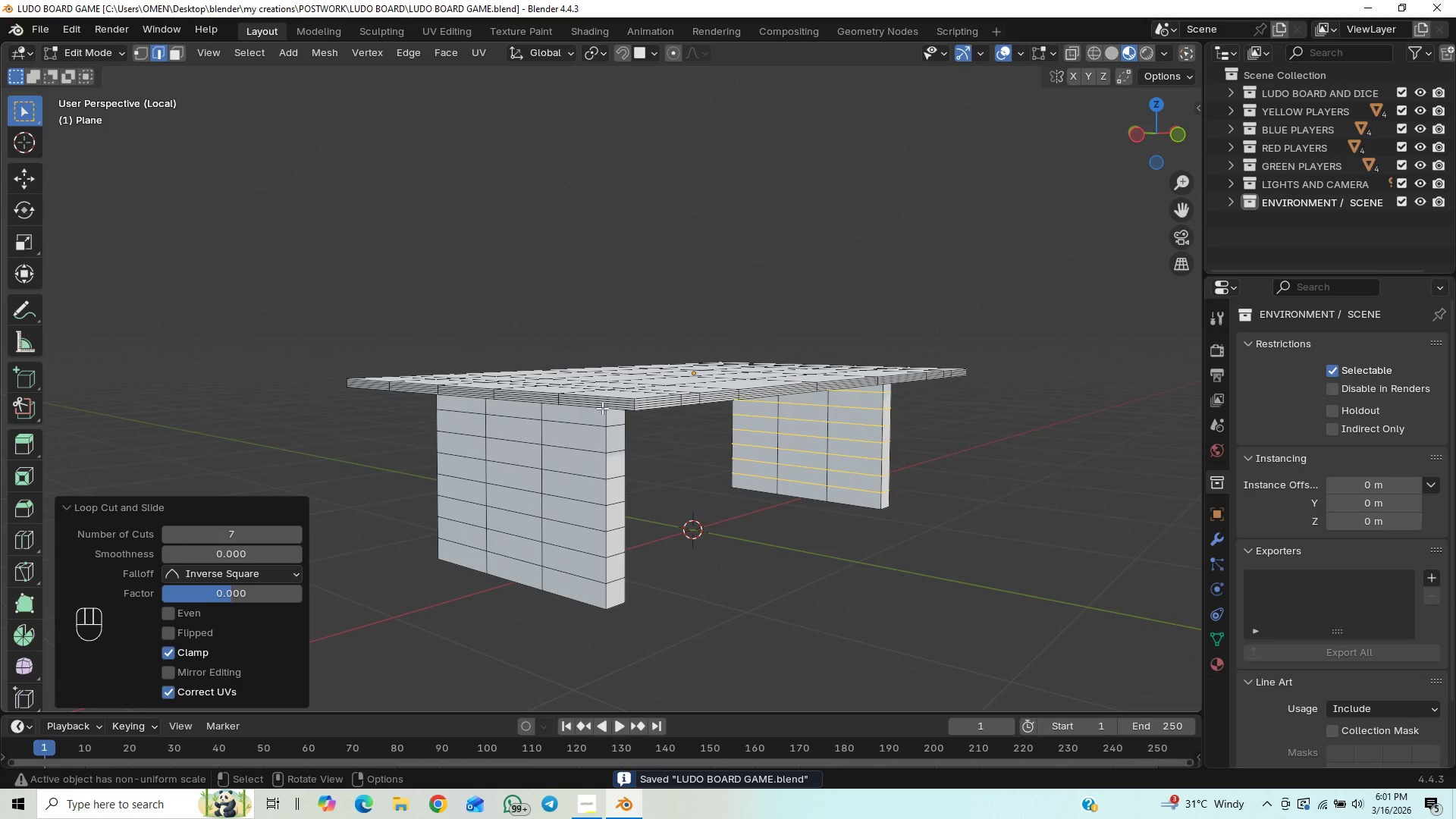 
left_click([590, 423])
 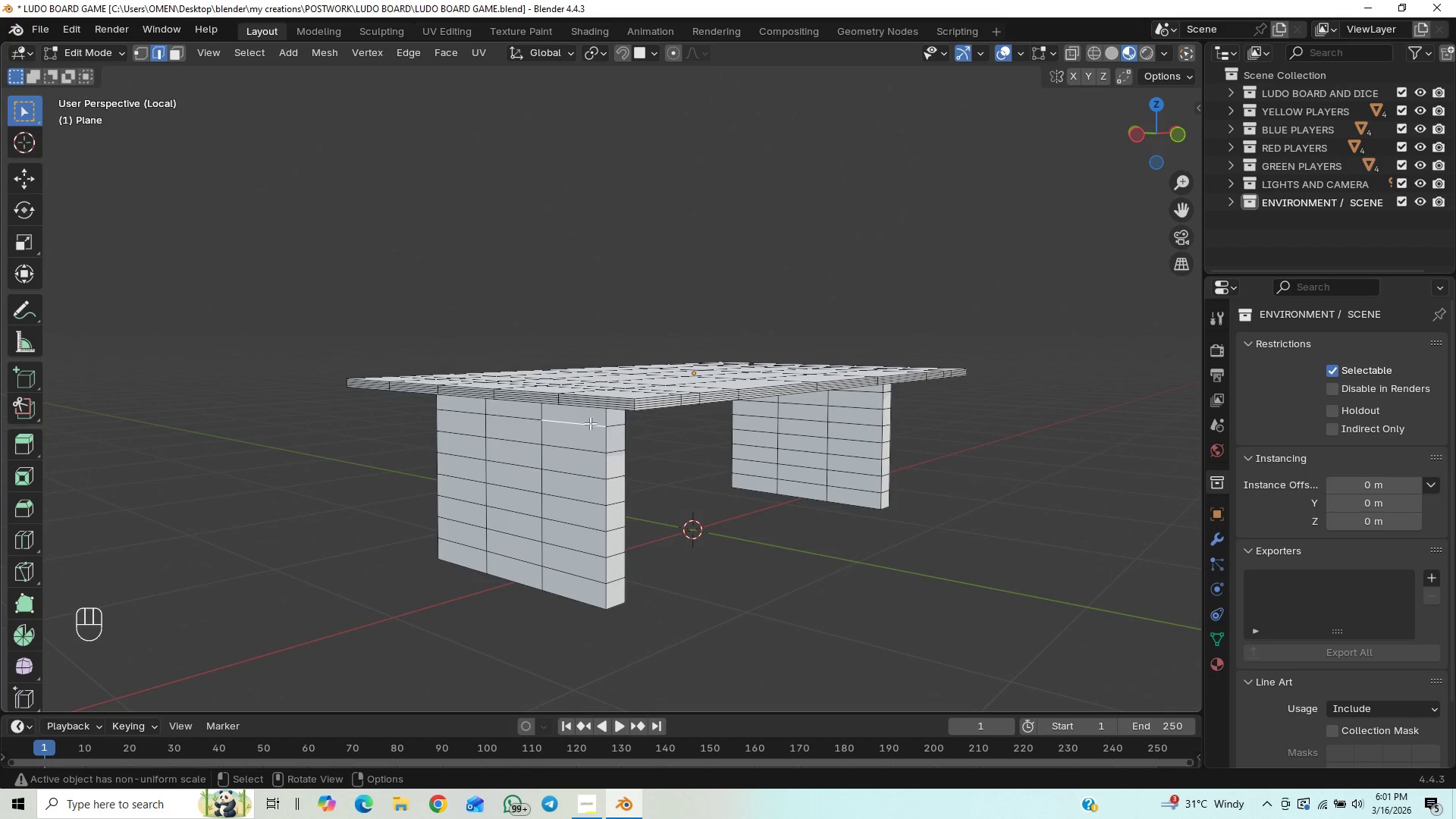 
hold_key(key=AltLeft, duration=0.52)
left_click([590, 423])
 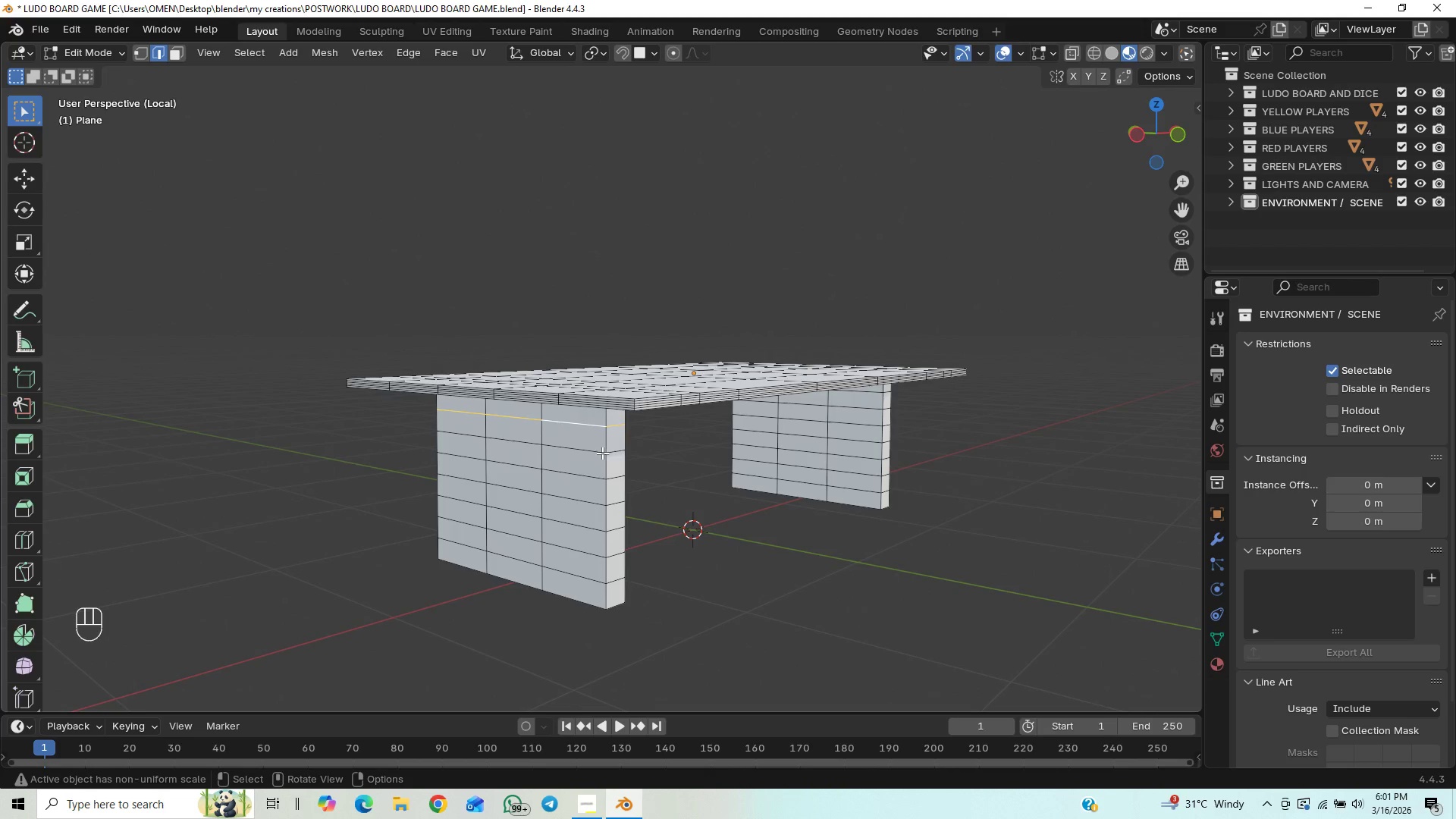 
left_click([602, 453])
 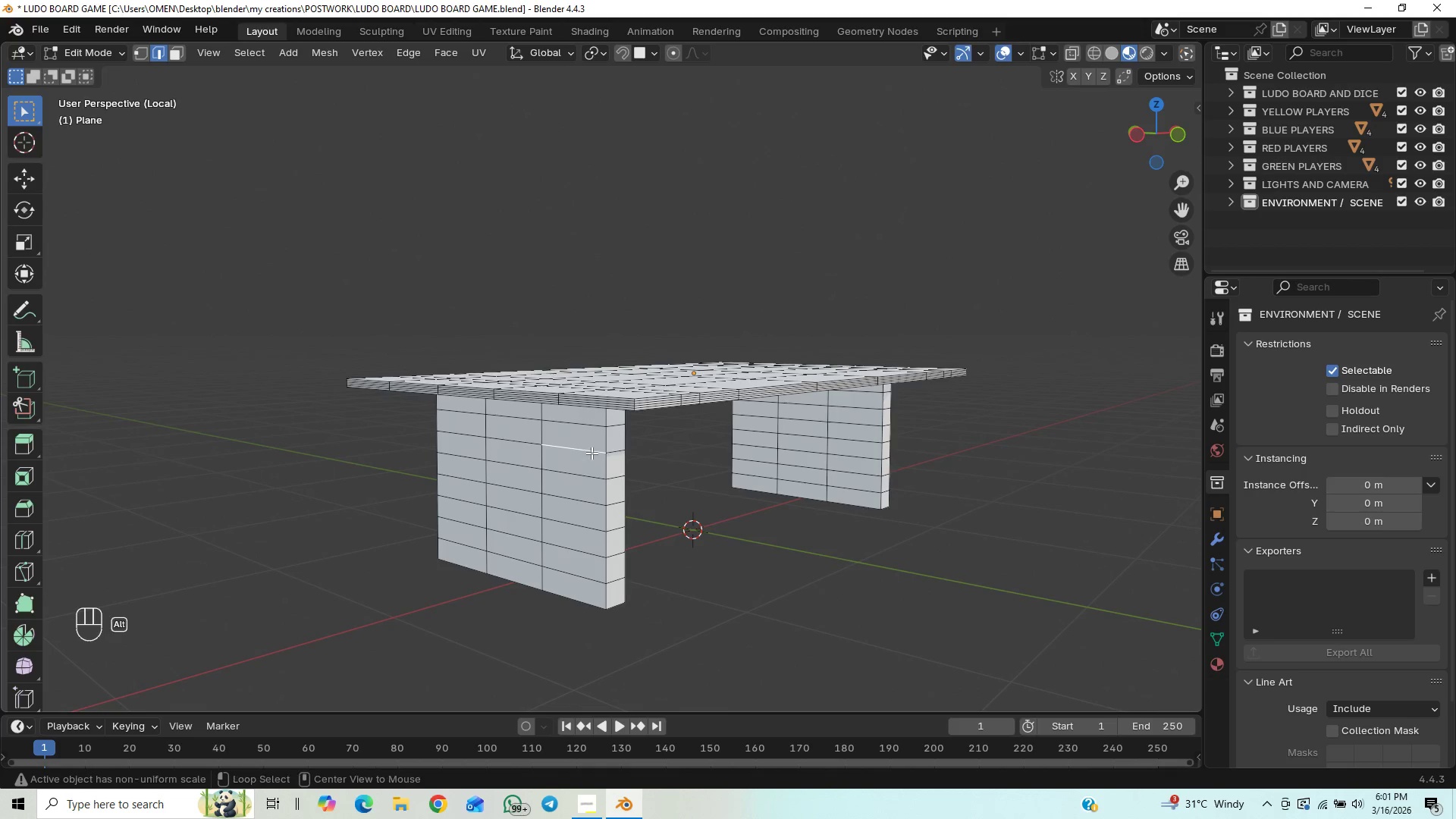 
hold_key(key=AltLeft, duration=1.14)
left_click([588, 453])
 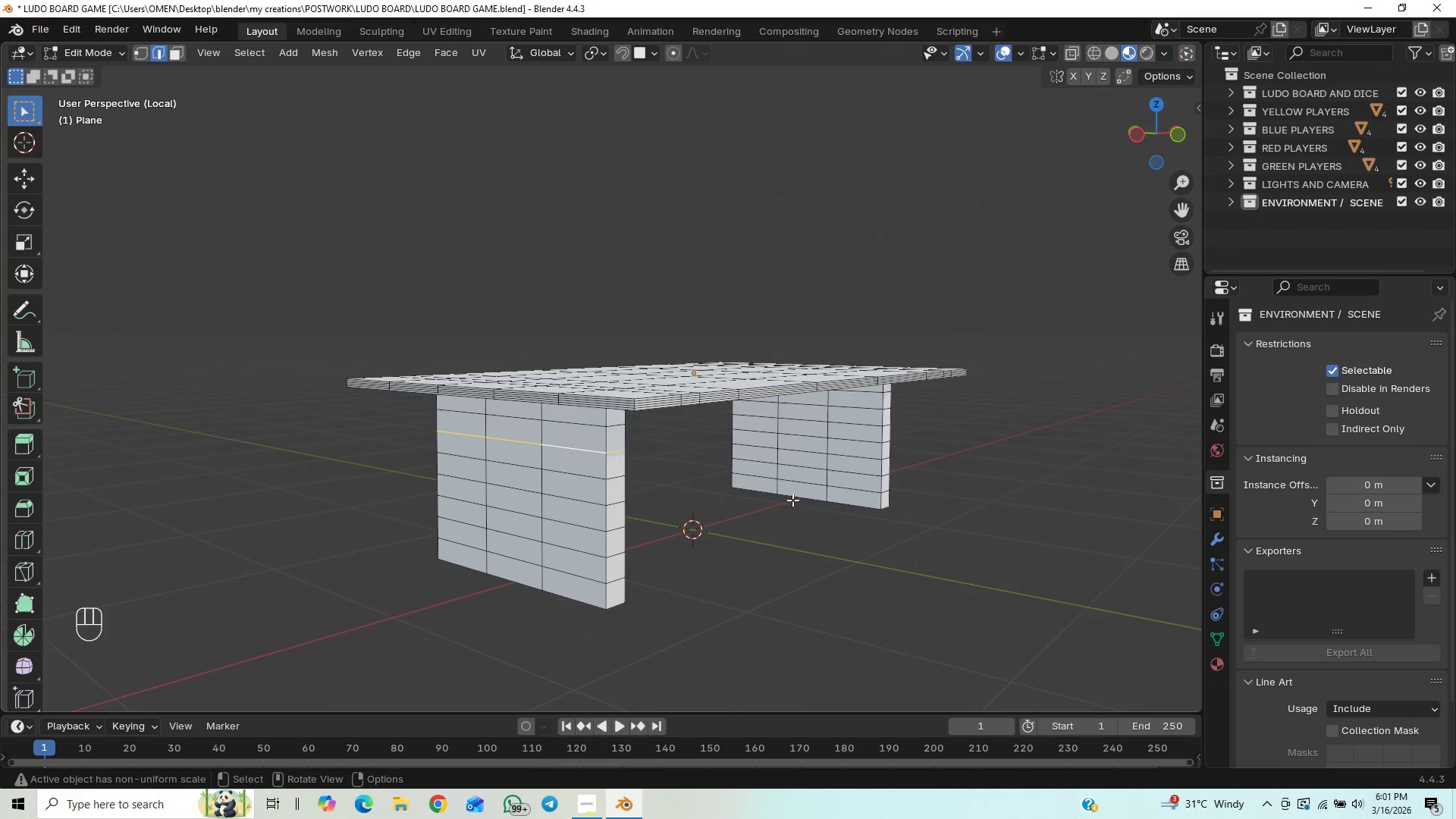 
hold_key(key=ShiftLeft, duration=1.36)
hold_key(key=AltLeft, duration=1.11)
left_click([868, 407])
 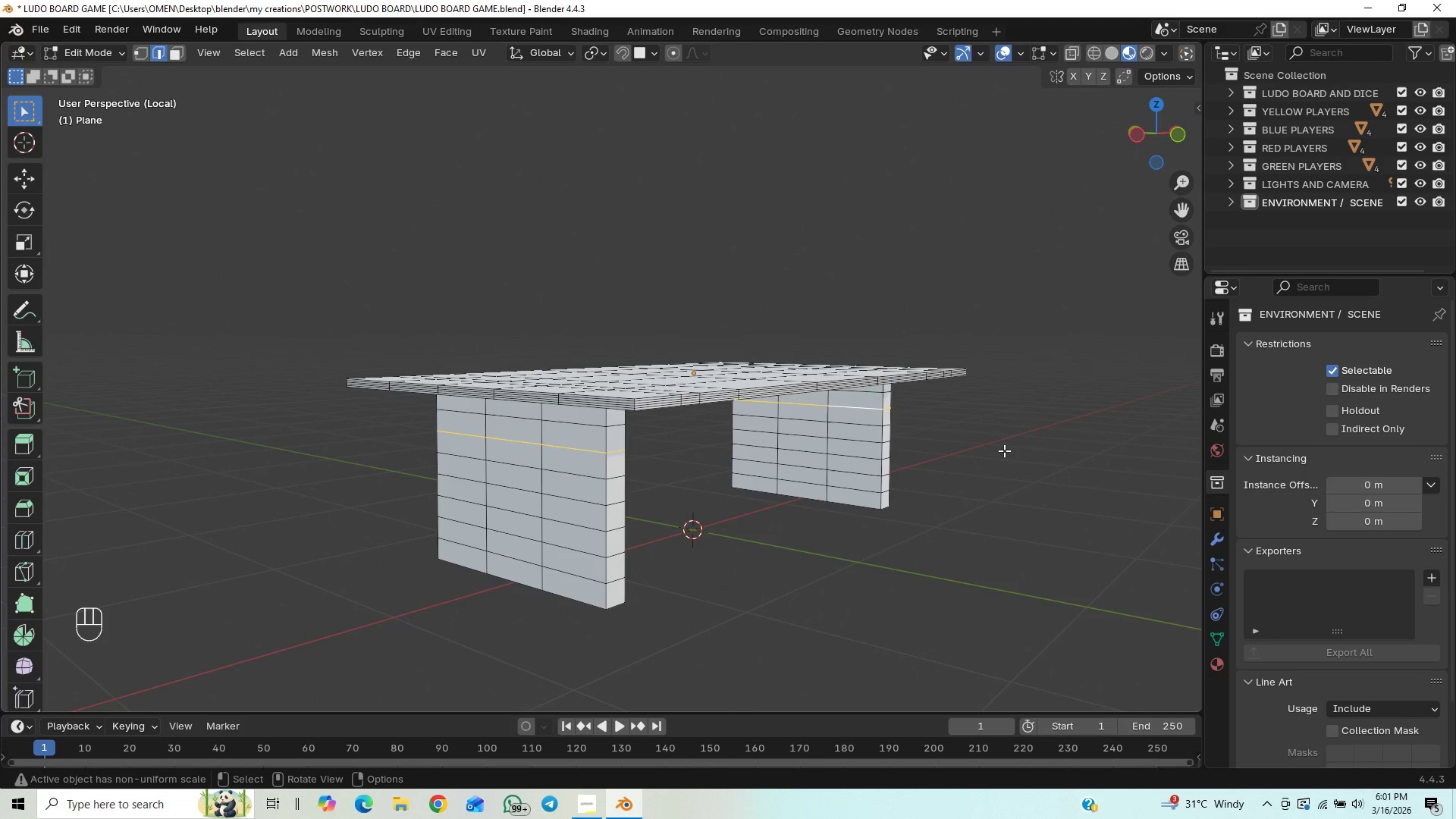 
type(sy)
 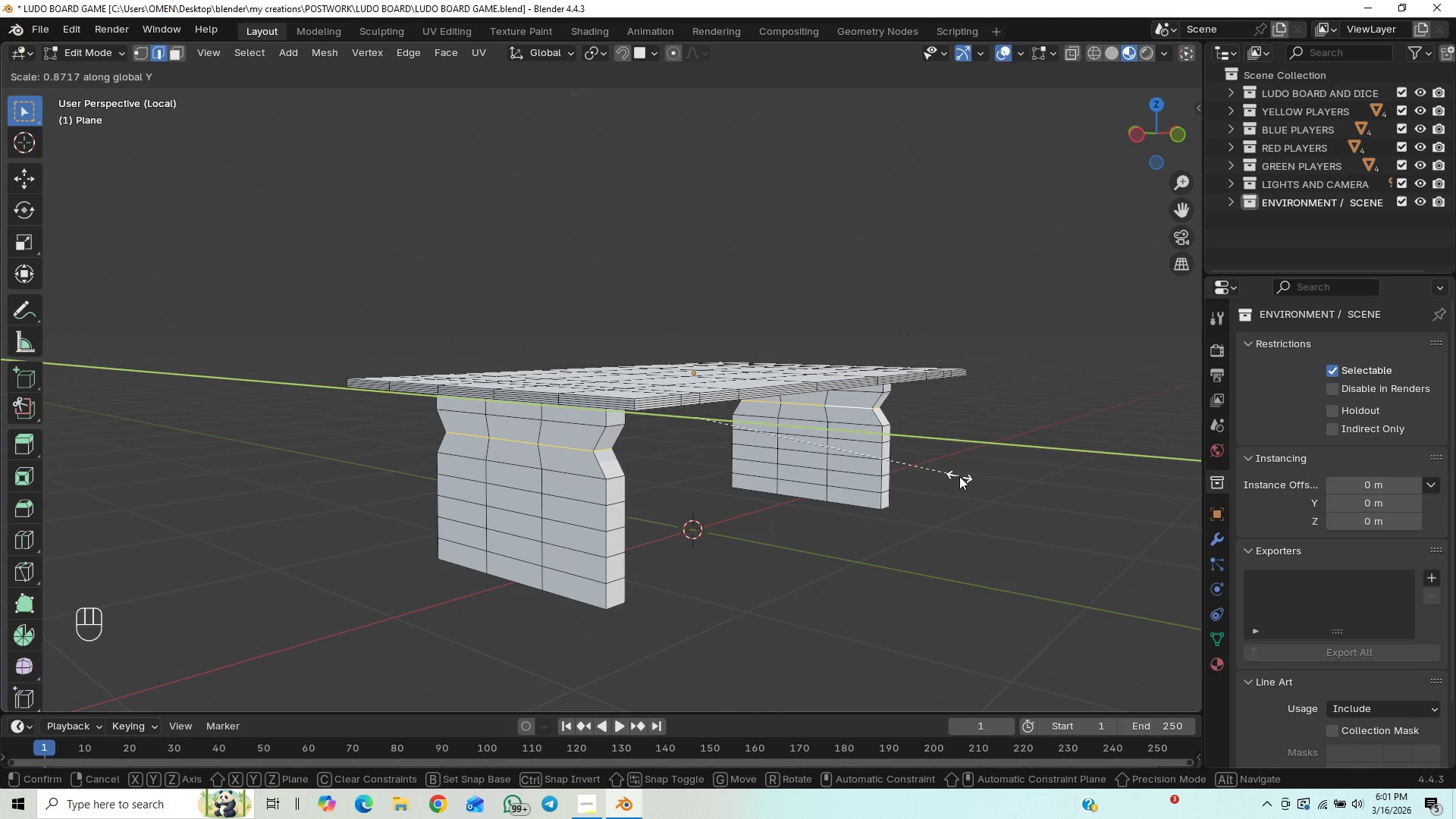 
wait(7.08)
 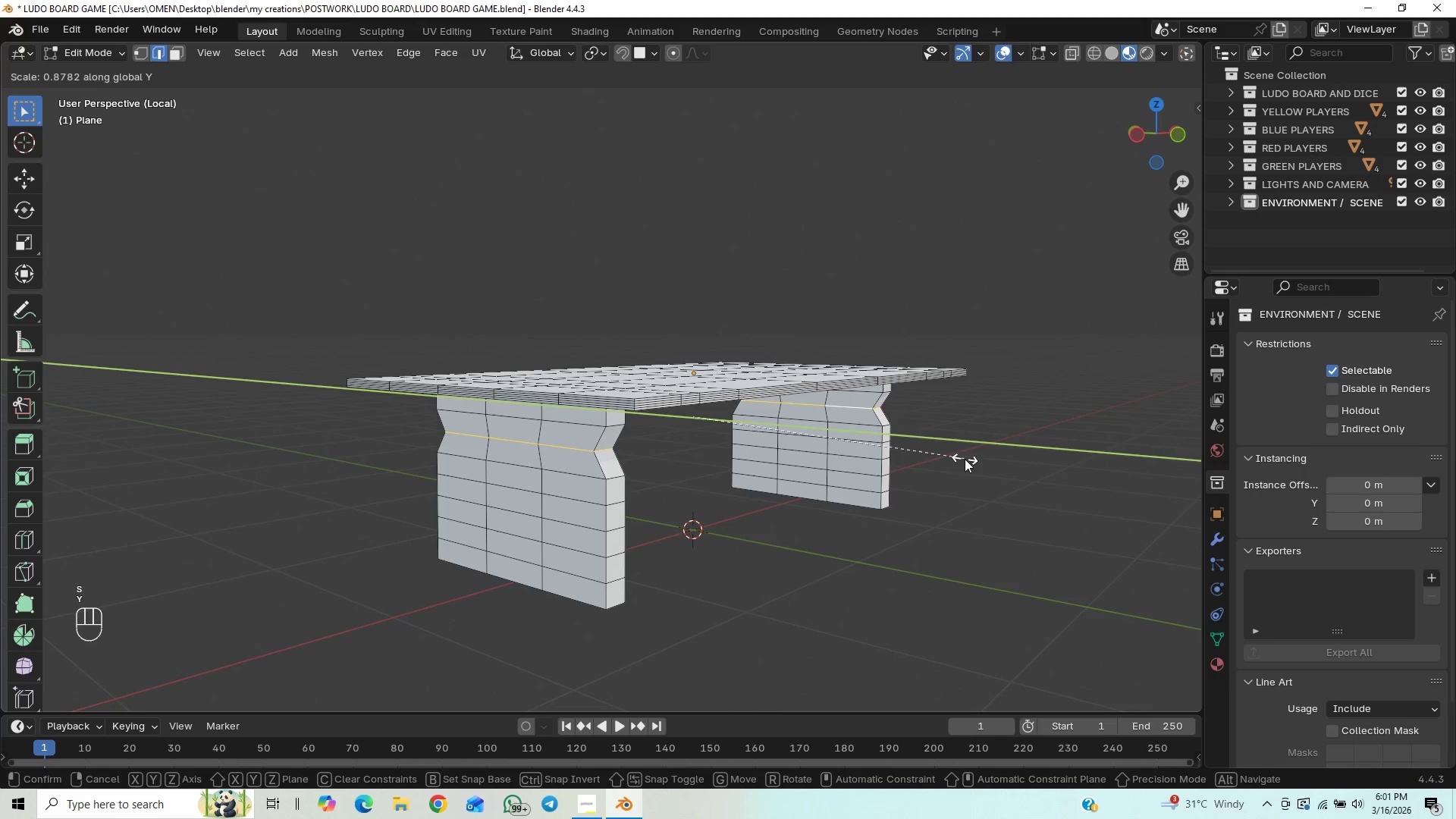 
right_click([959, 475])
 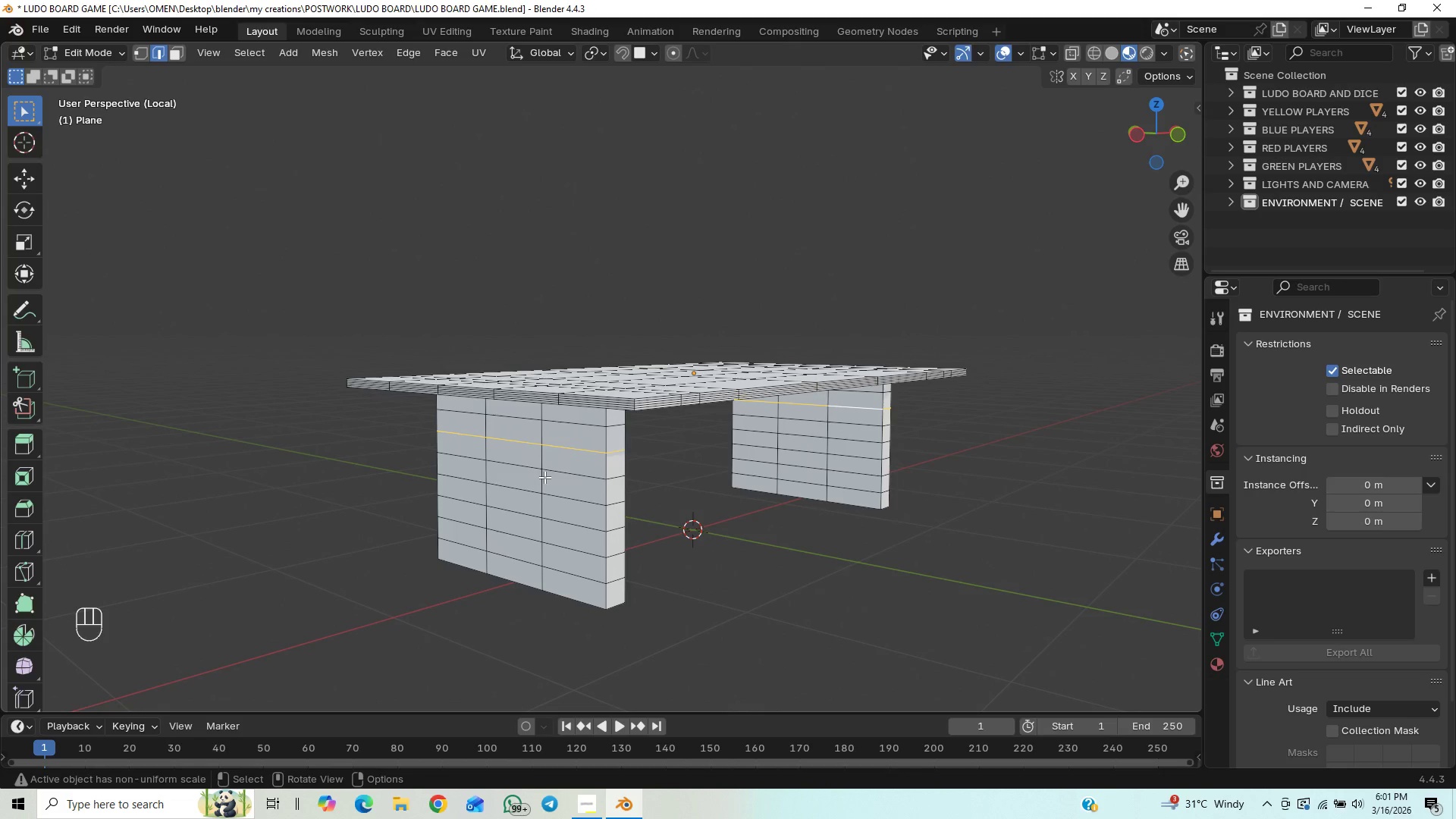 
left_click([556, 480])
 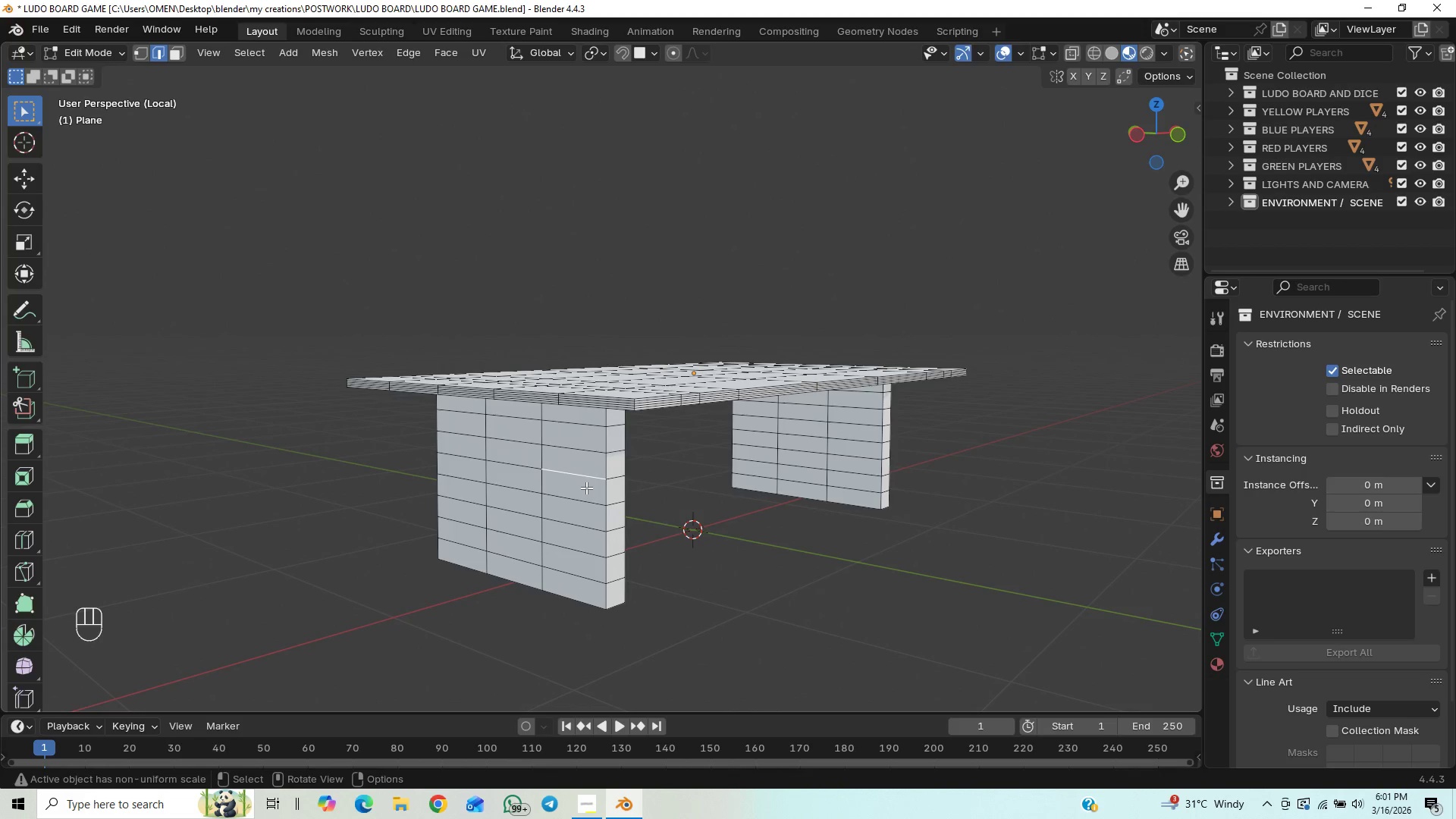 
hold_key(key=AltLeft, duration=1.5)
left_click([586, 487])
 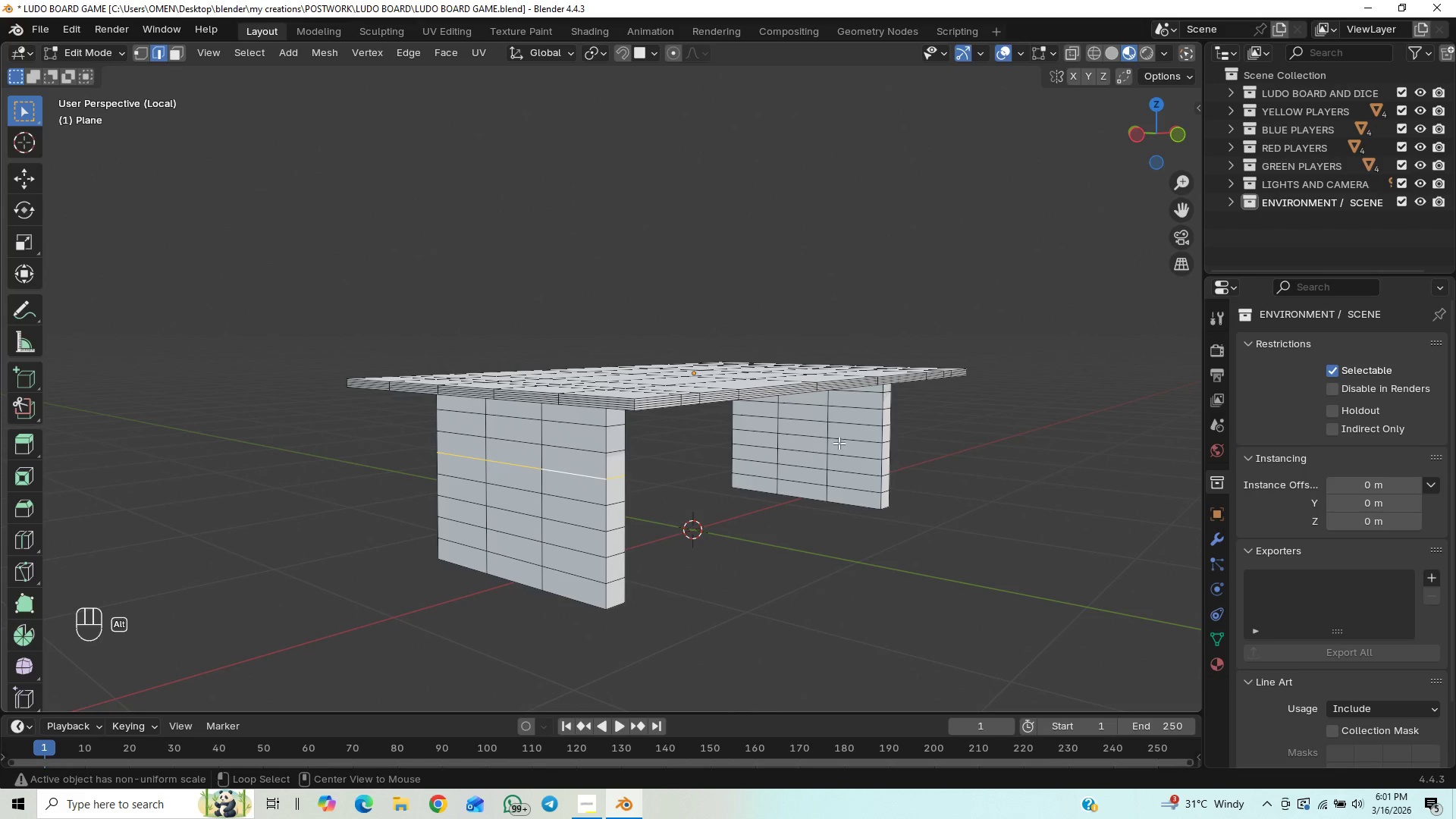 
hold_key(key=AltLeft, duration=0.56)
left_click([866, 420])
 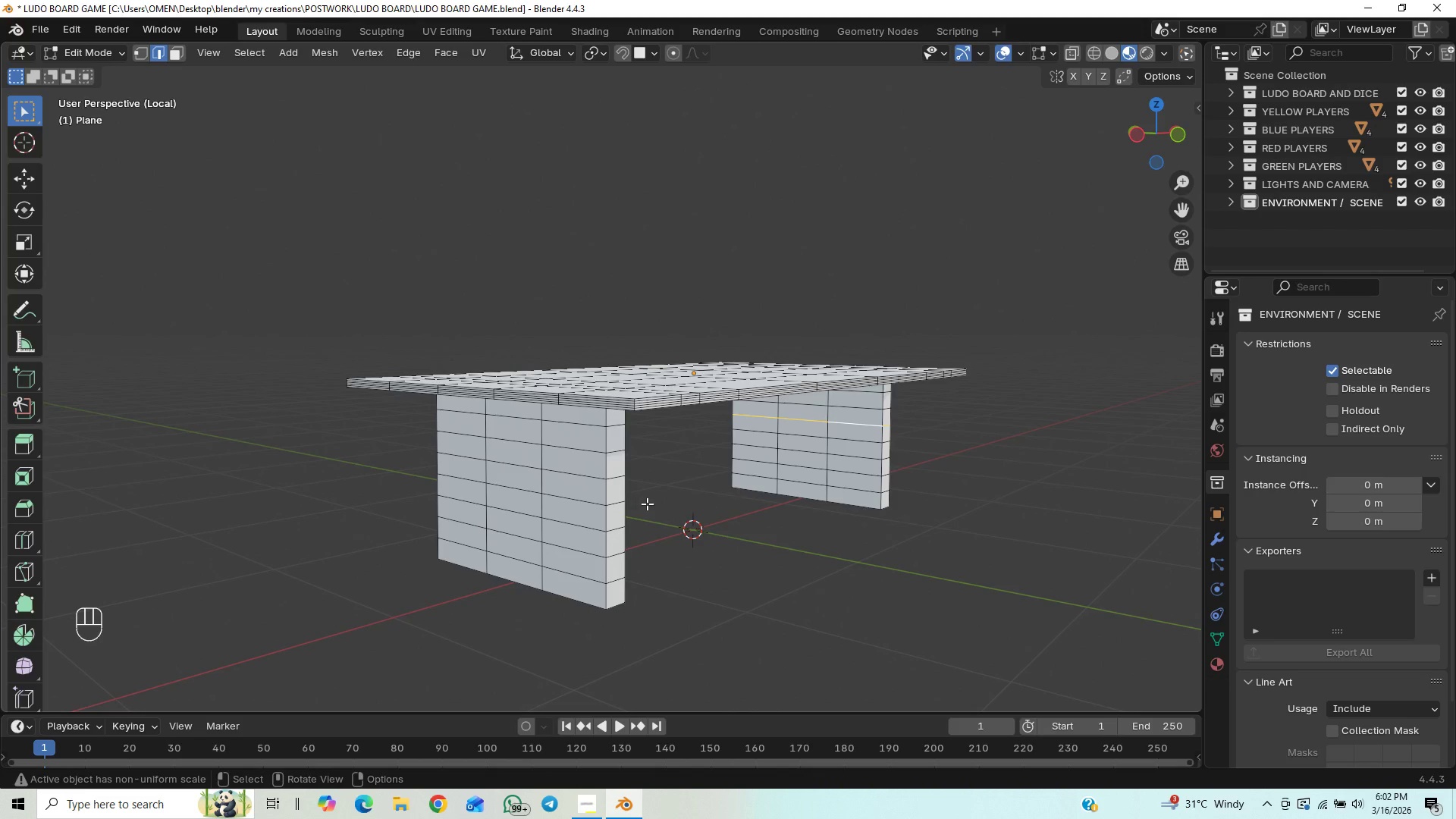 
hold_key(key=ShiftLeft, duration=1.19)
hold_key(key=AltLeft, duration=0.75)
left_click([590, 482])
 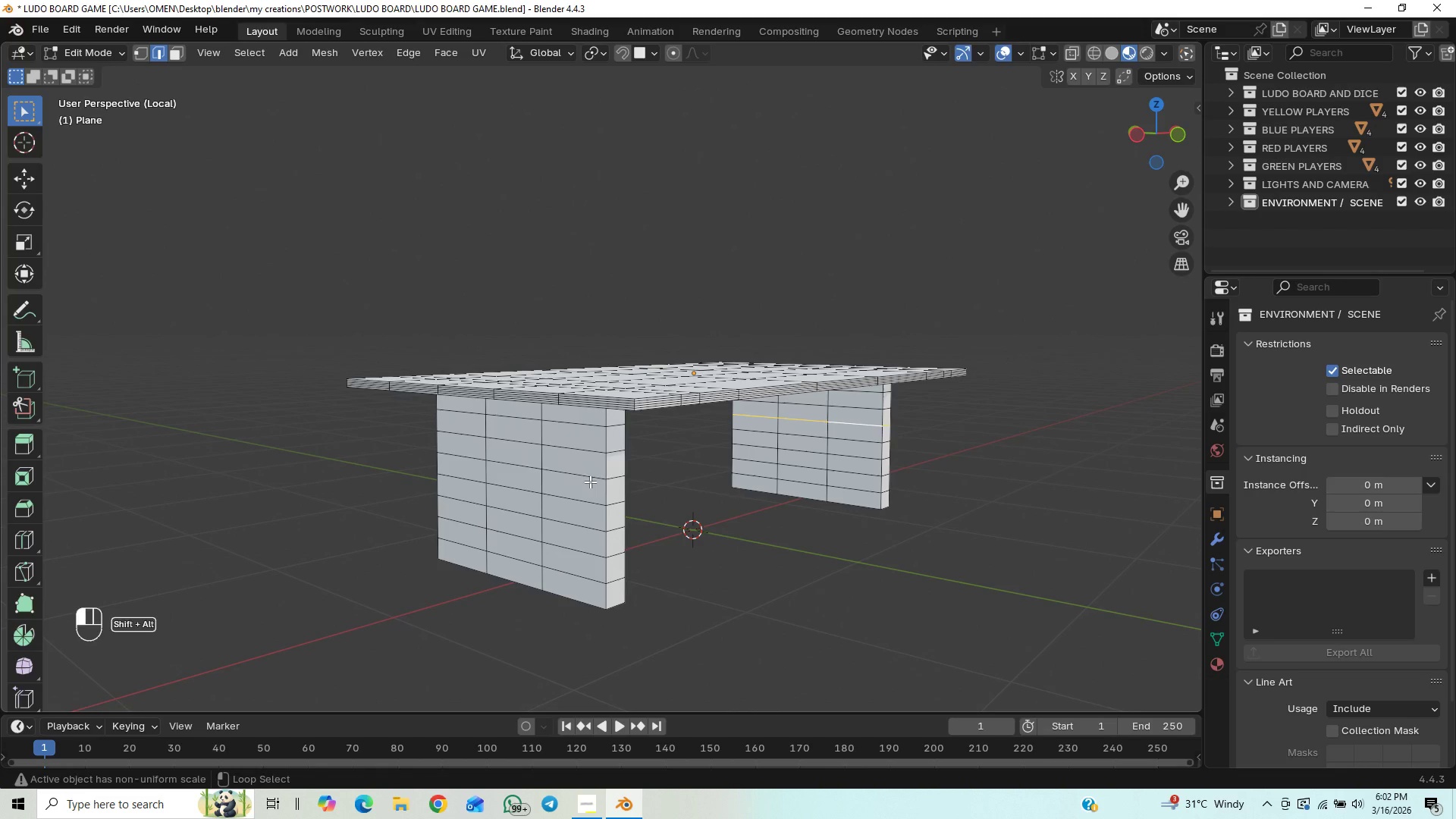 
hold_key(key=AltLeft, duration=3.64)
 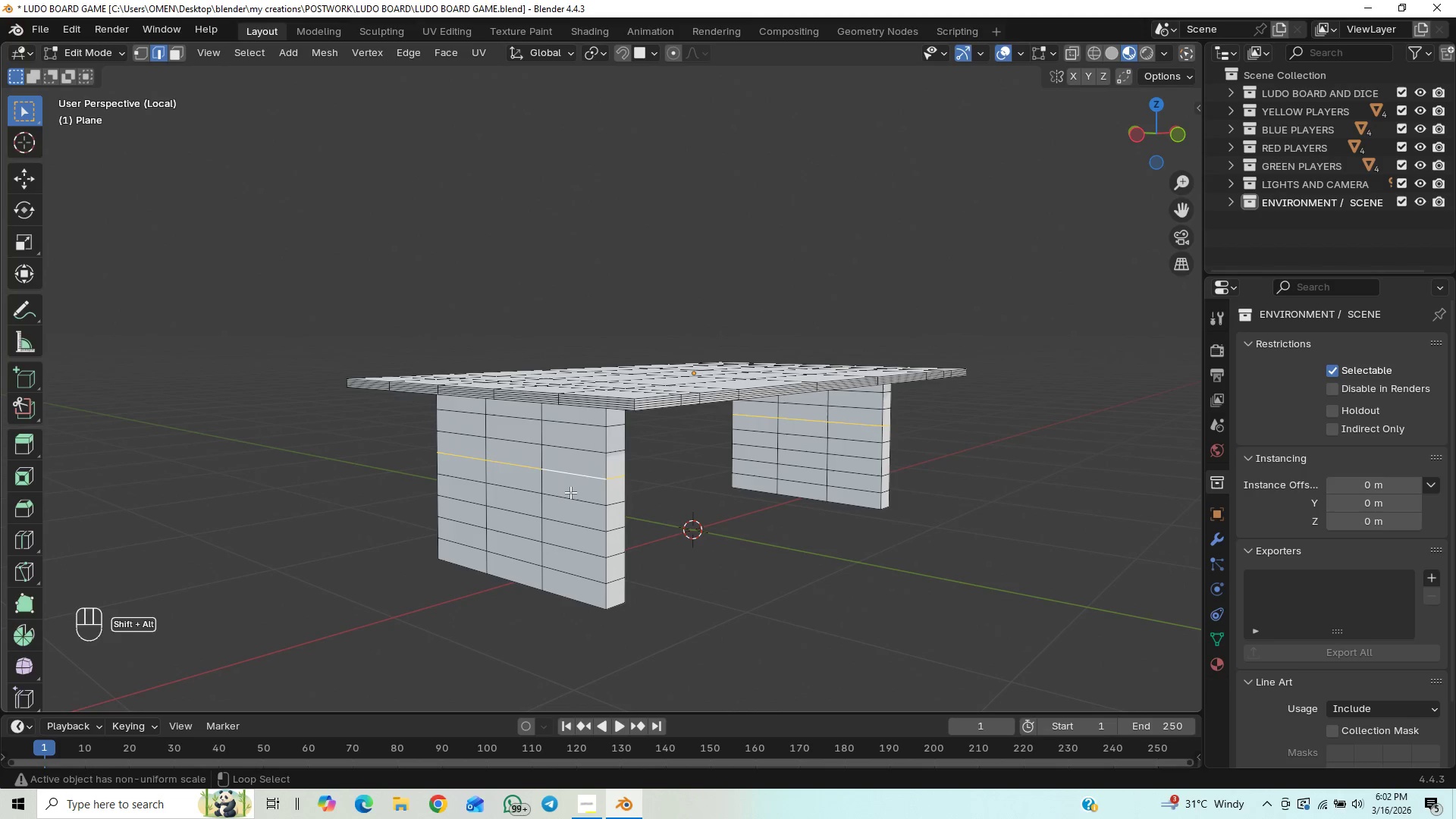 
hold_key(key=ShiftLeft, duration=2.16)
hold_key(key=AltLeft, duration=1.5)
left_click([570, 492])
 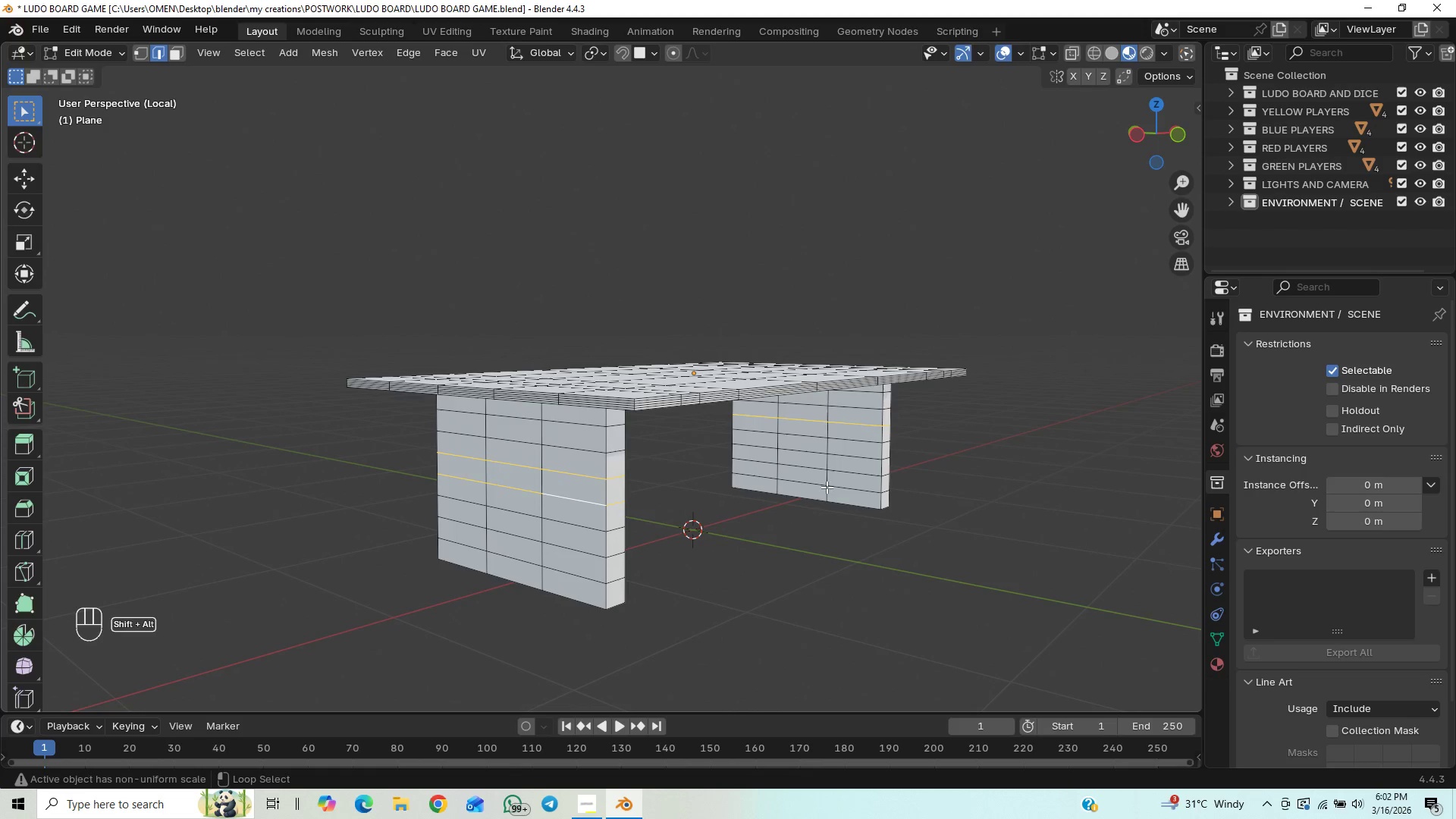 
hold_key(key=AltLeft, duration=0.64)
left_click([861, 442])
 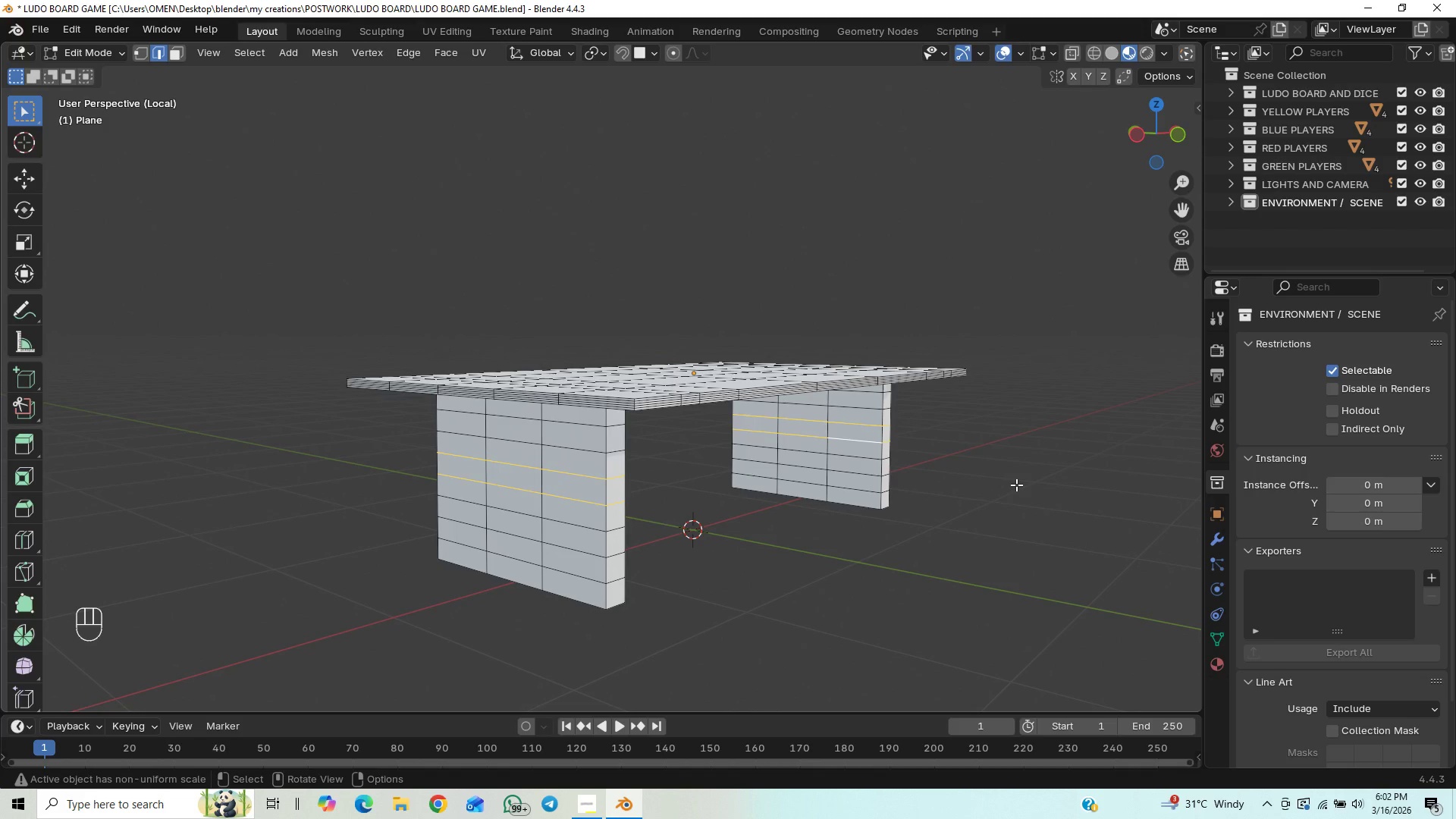 
type(sy)
 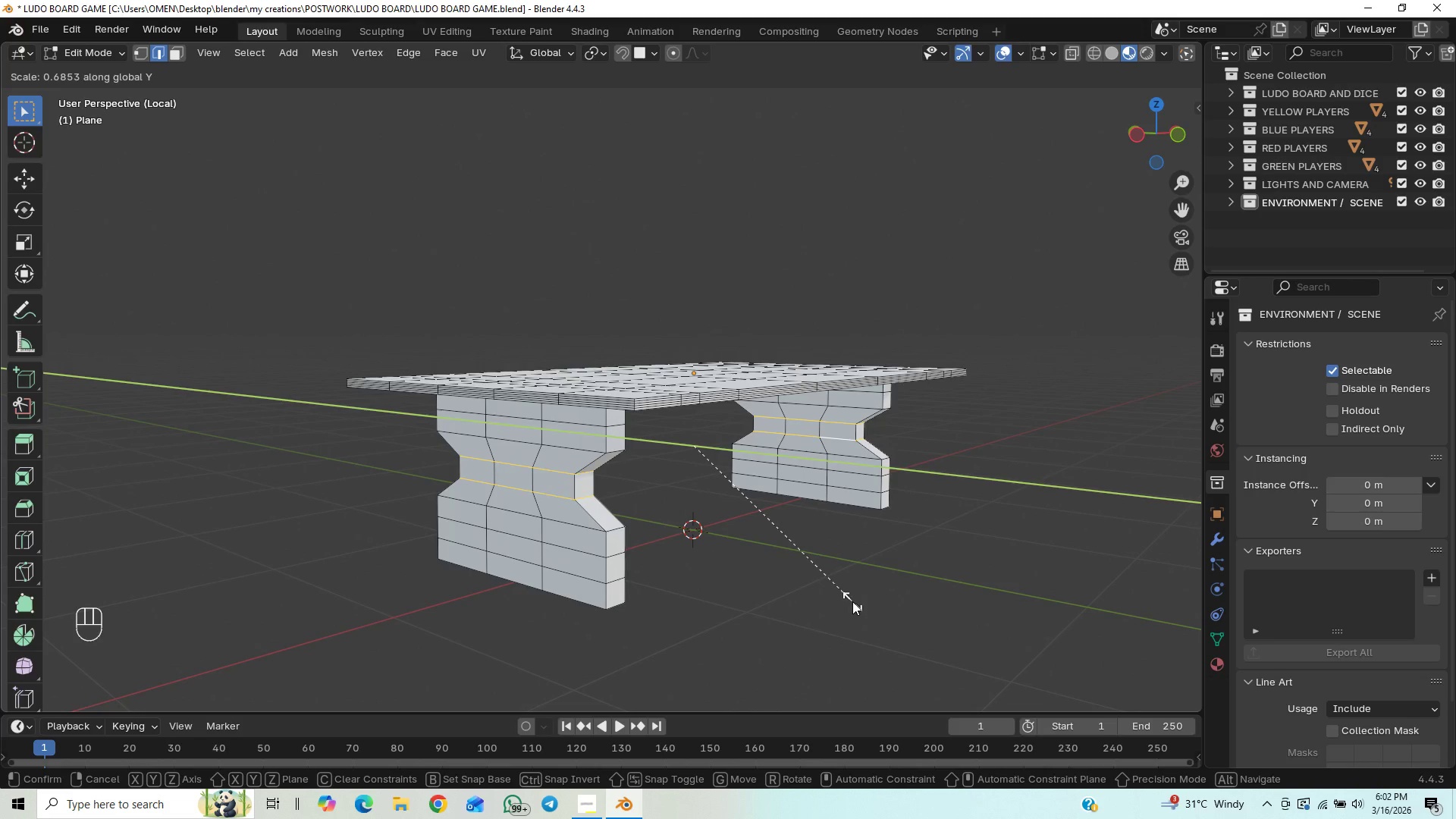 
wait(20.84)
 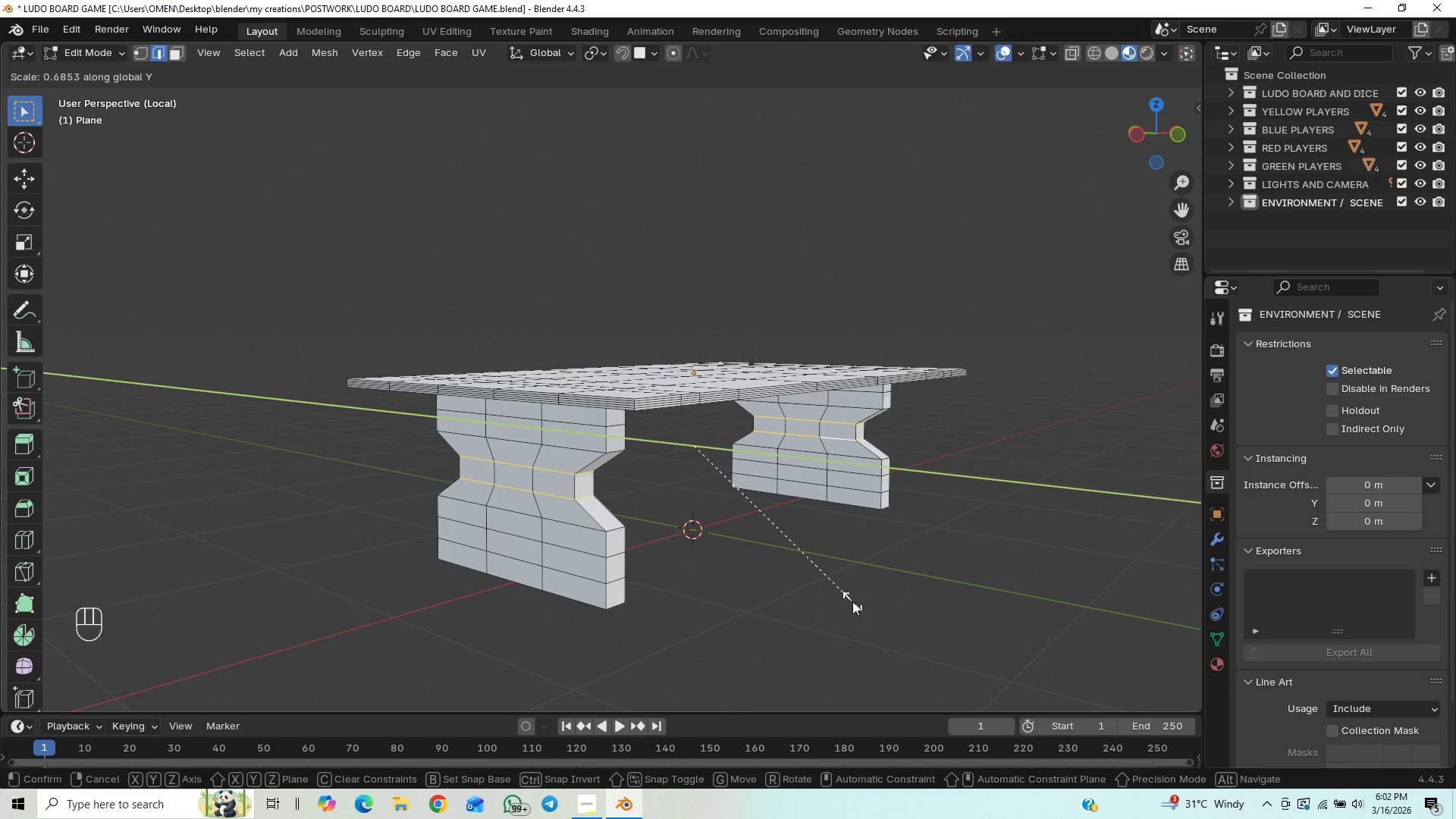 
left_click([866, 606])
 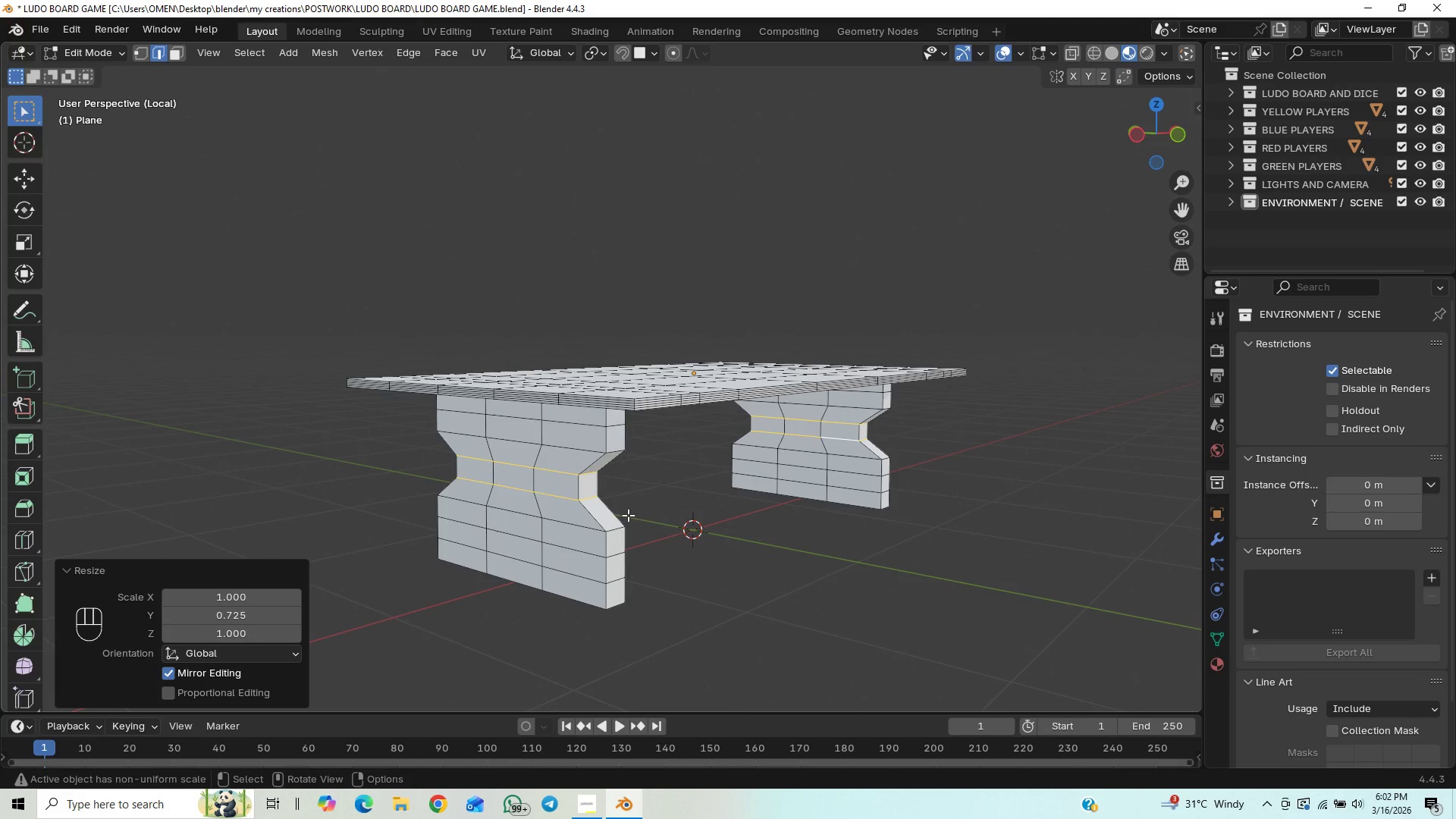 
hold_key(key=ShiftLeft, duration=2.69)
hold_key(key=AltLeft, duration=1.5)
left_click([572, 470])
 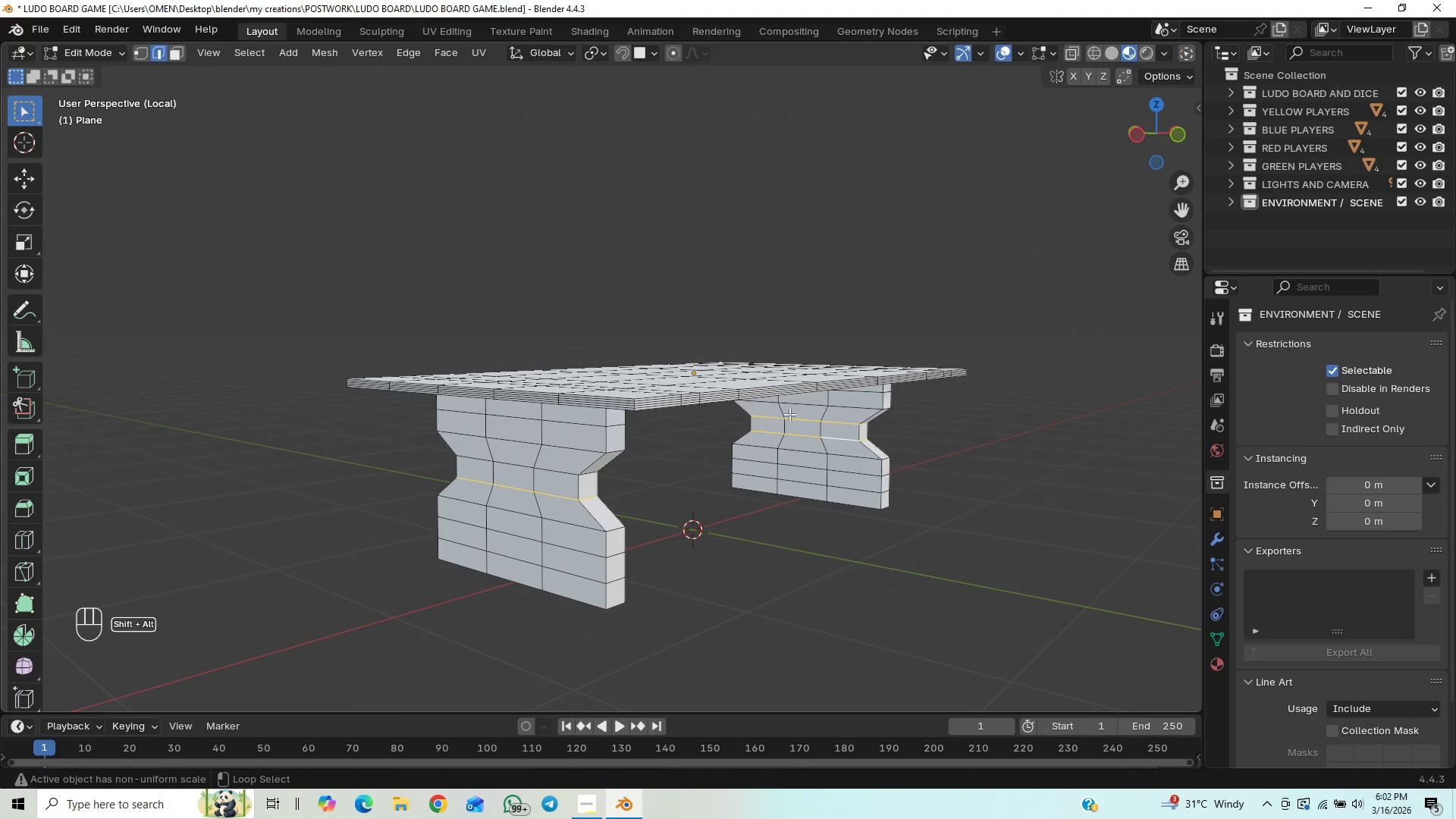 
hold_key(key=AltLeft, duration=0.7)
left_click([798, 414])
 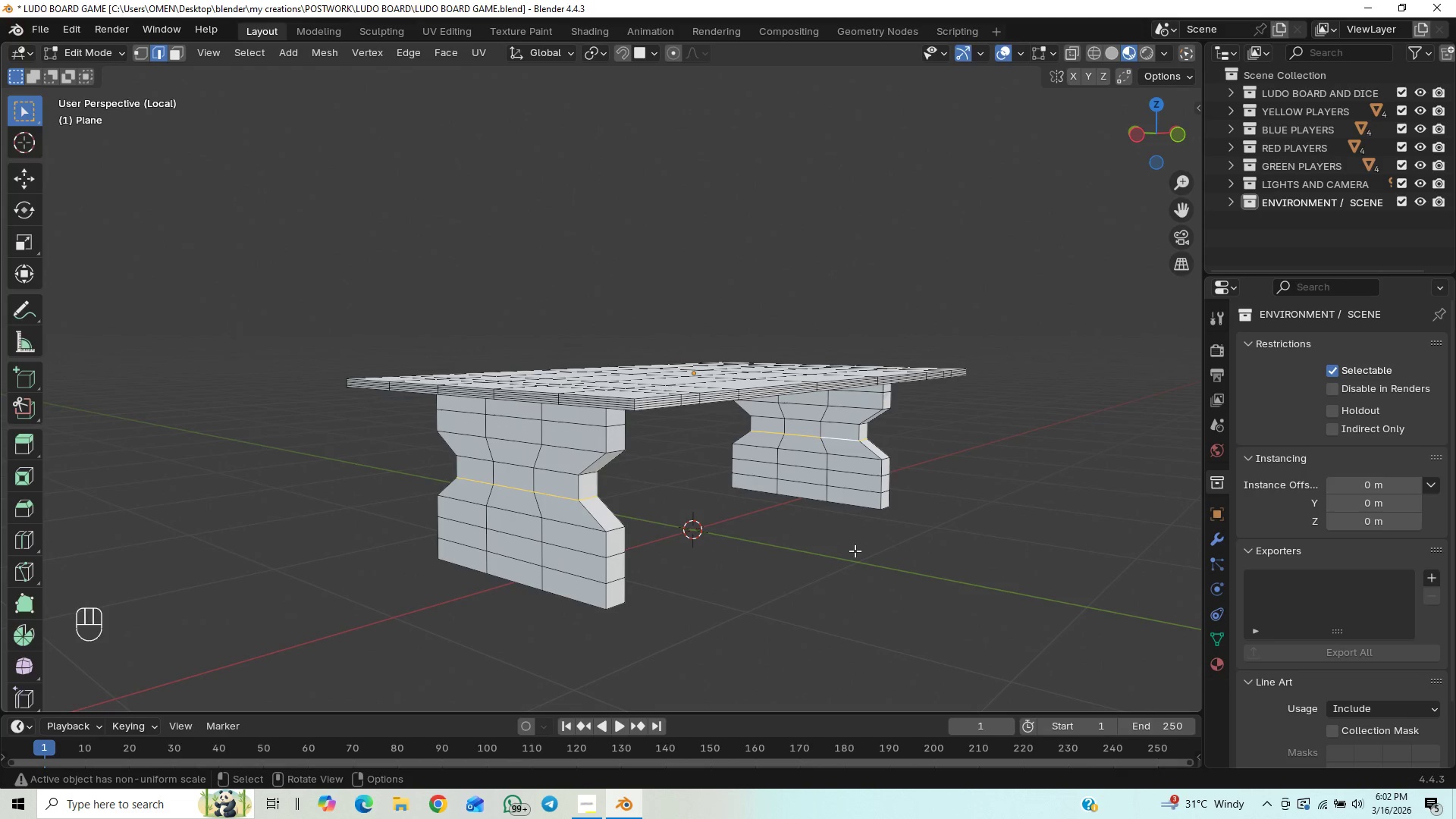 
type(sy)
 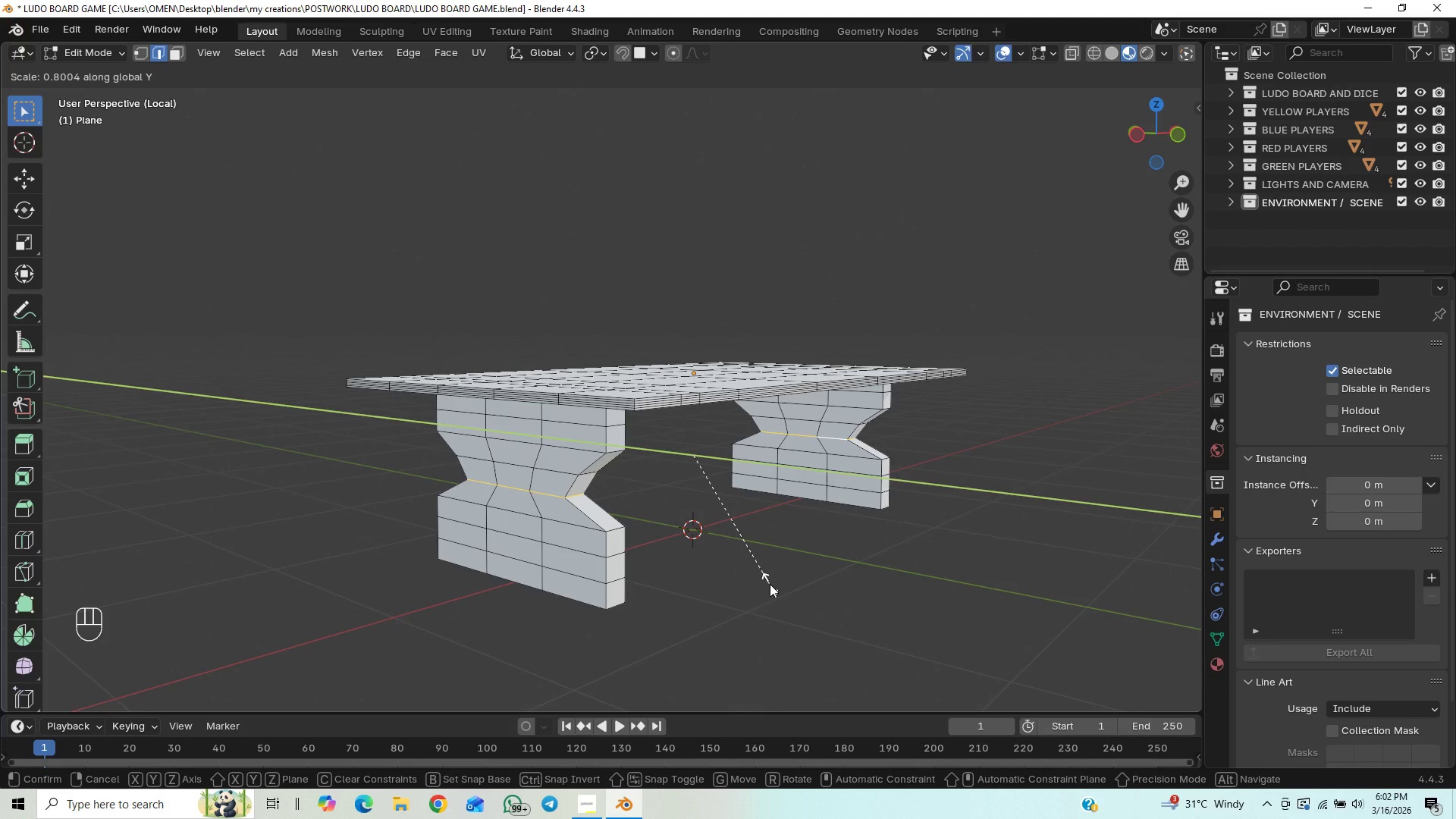 
wait(5.22)
 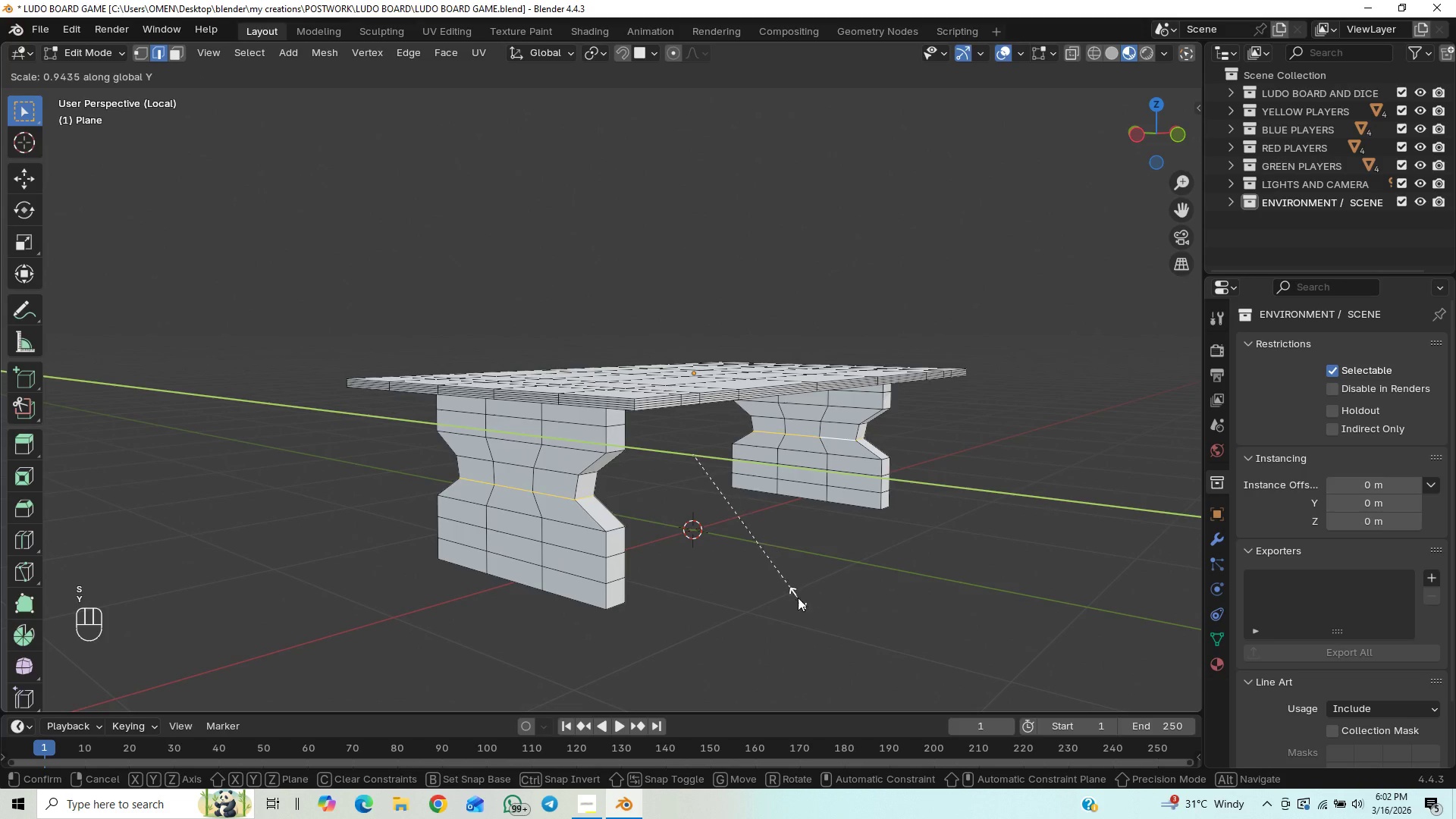 
left_click([770, 584])
 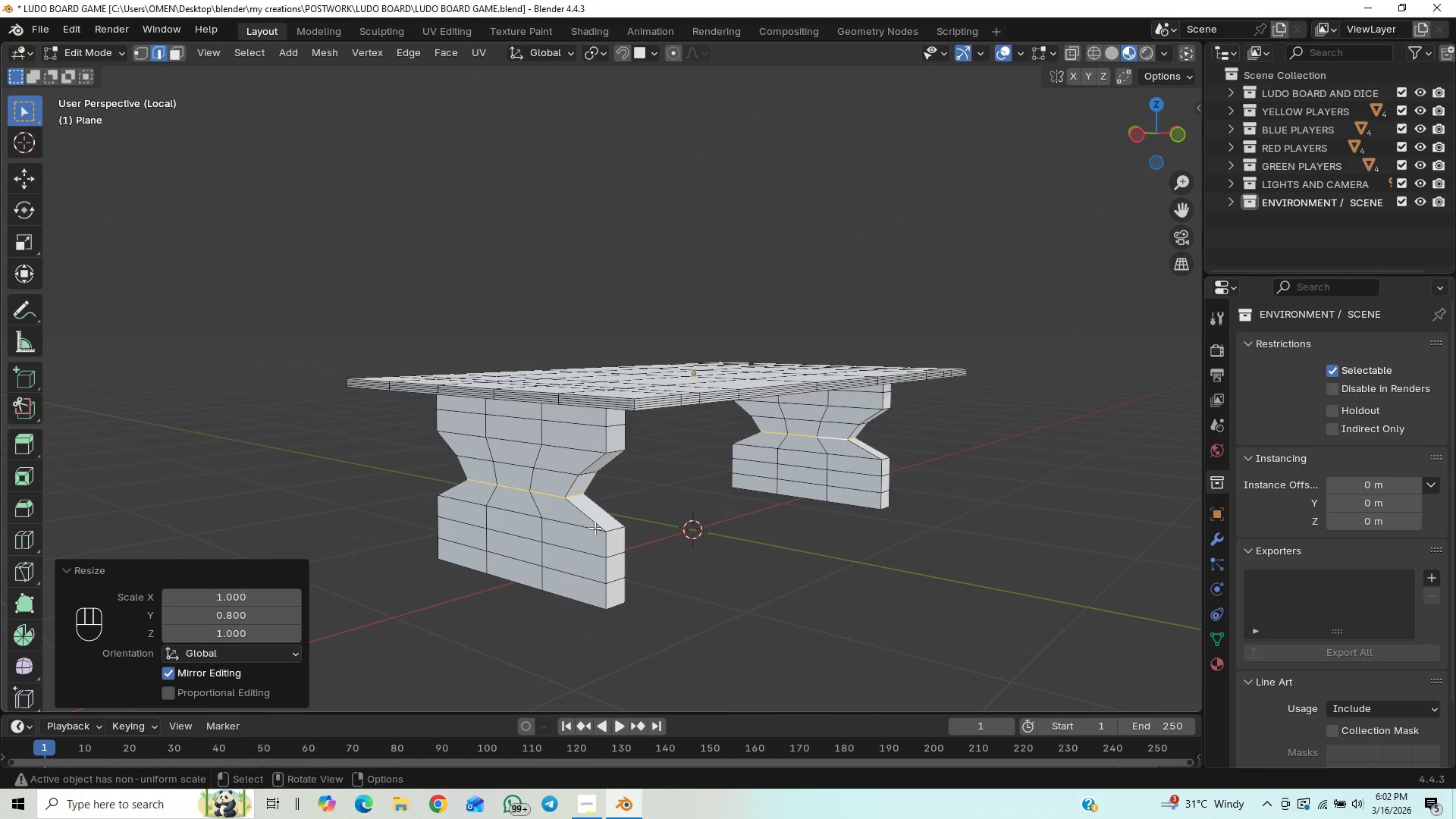 
left_click([595, 528])
 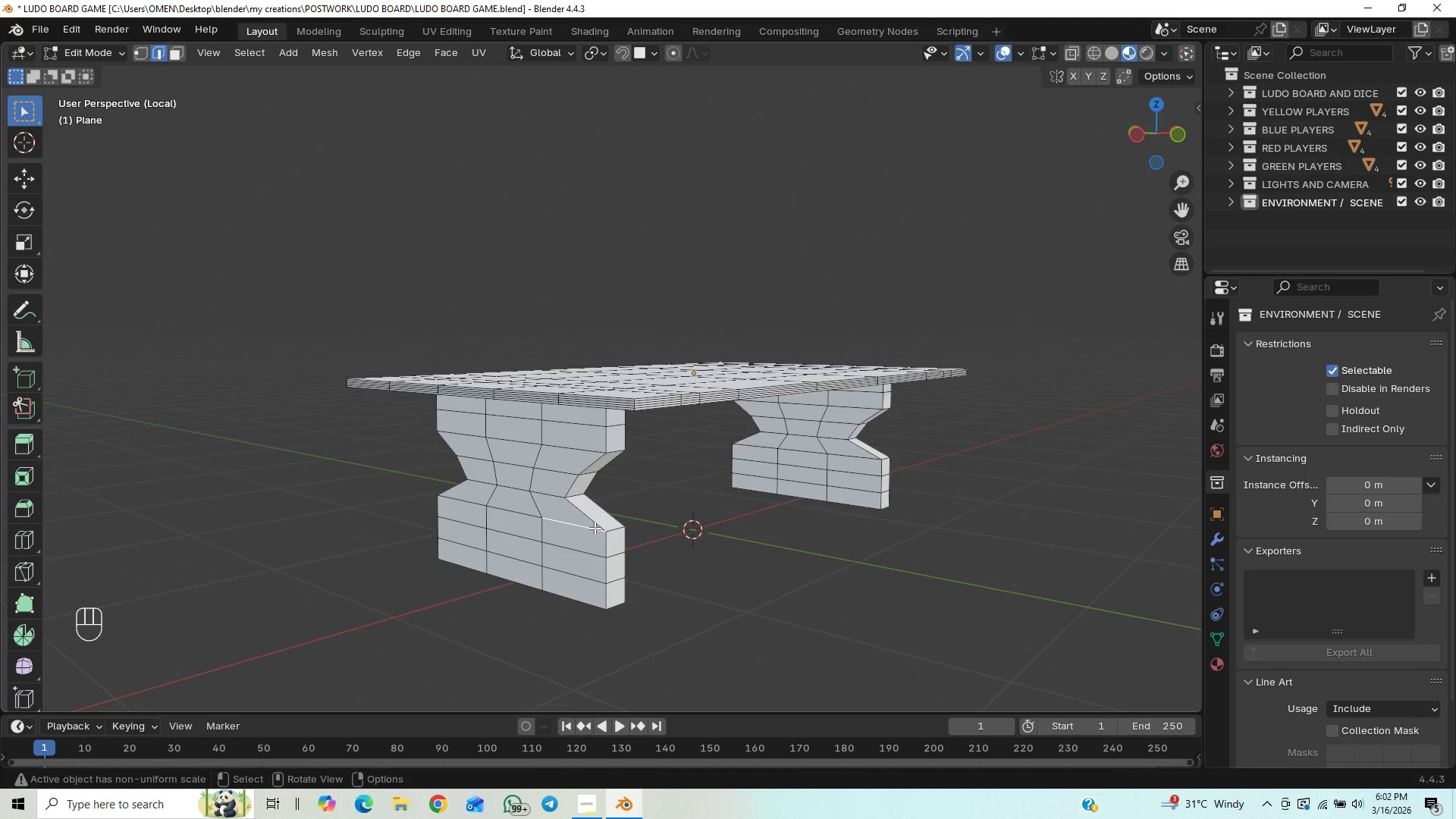 
hold_key(key=AltLeft, duration=0.52)
left_click([595, 528])
 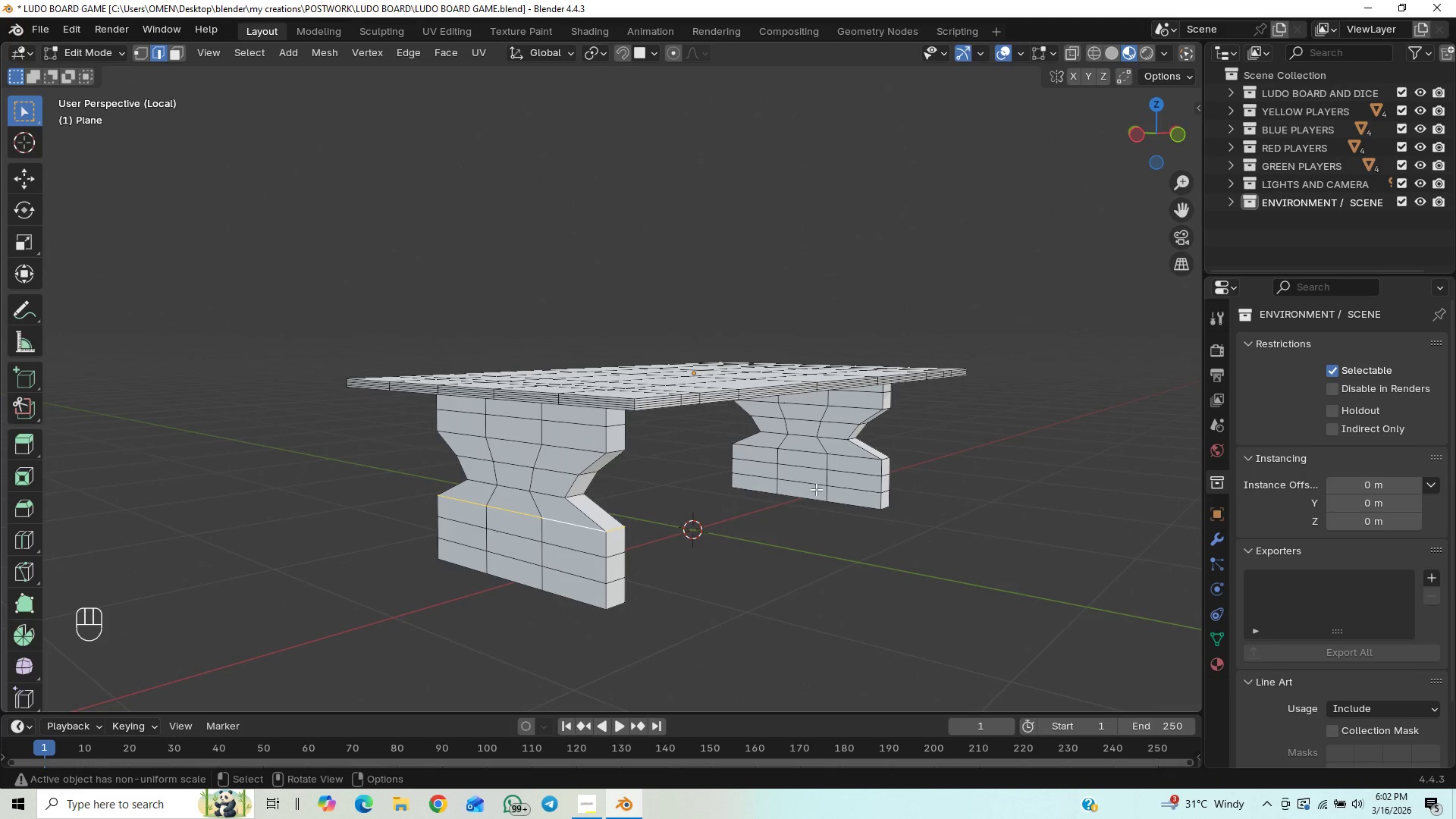 
key(Shift+ShiftLeft)
 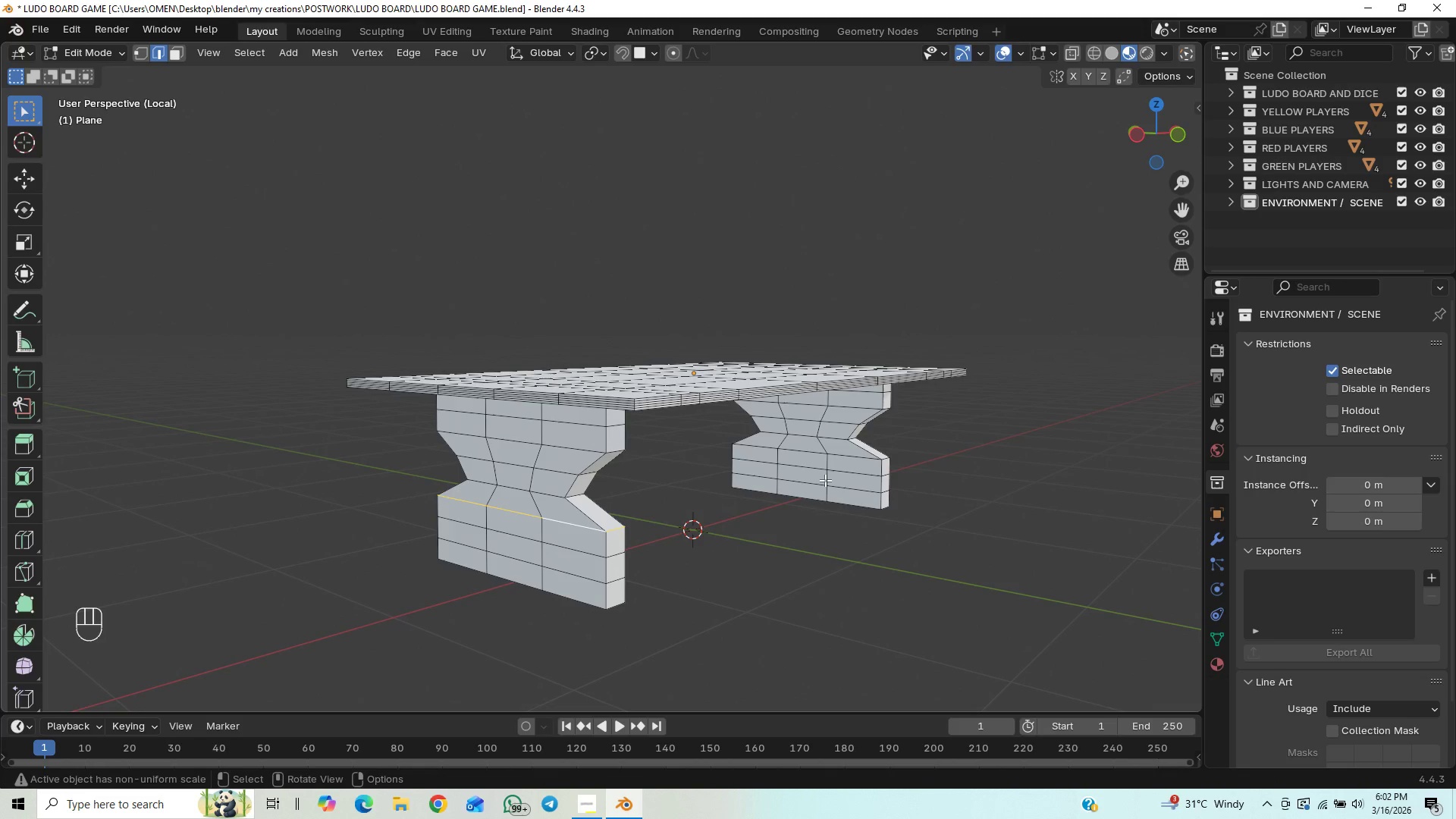 
hold_key(key=ShiftLeft, duration=1.53)
hold_key(key=AltLeft, duration=1.14)
left_click([849, 456])
 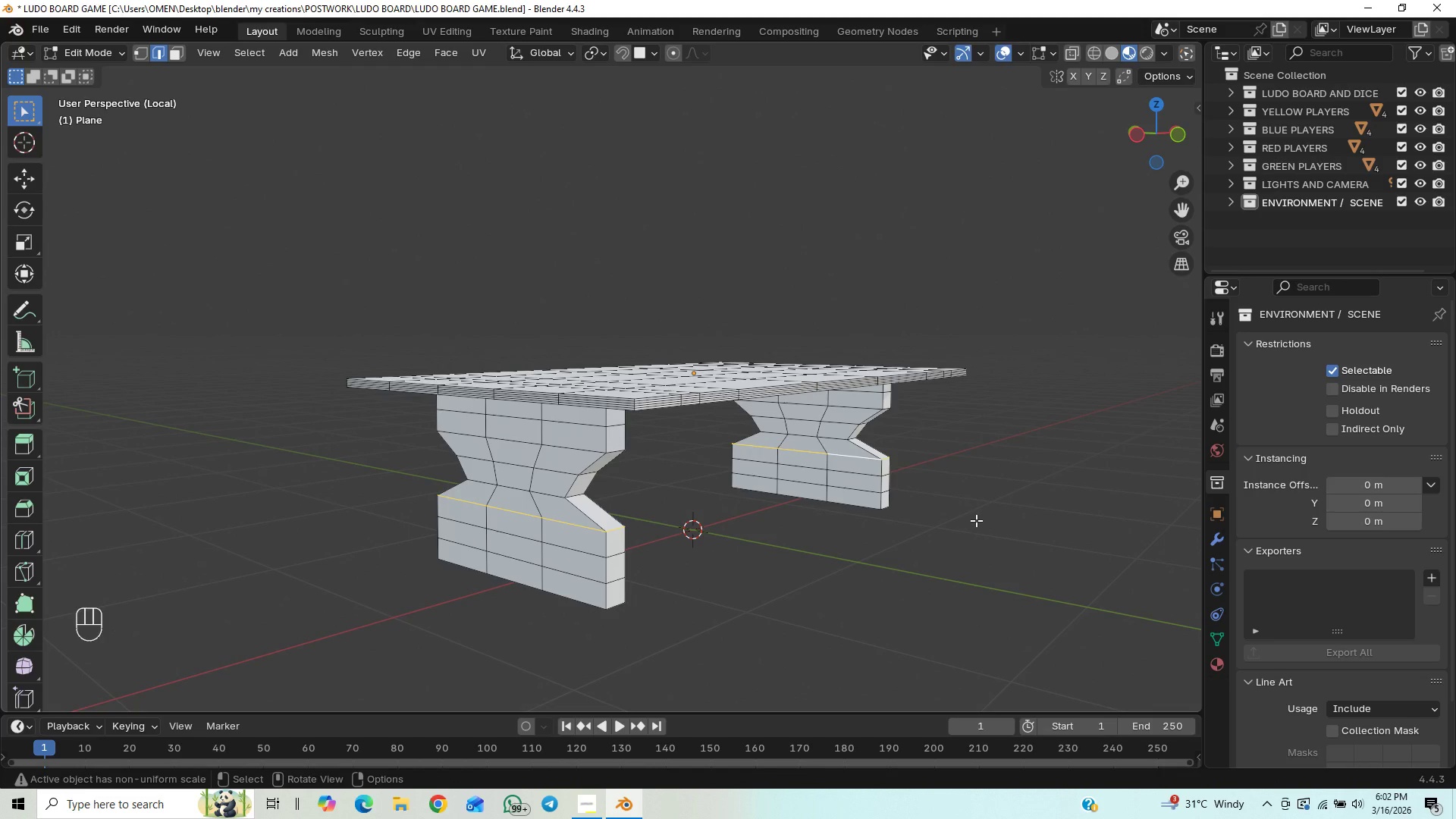 
type(sy)
 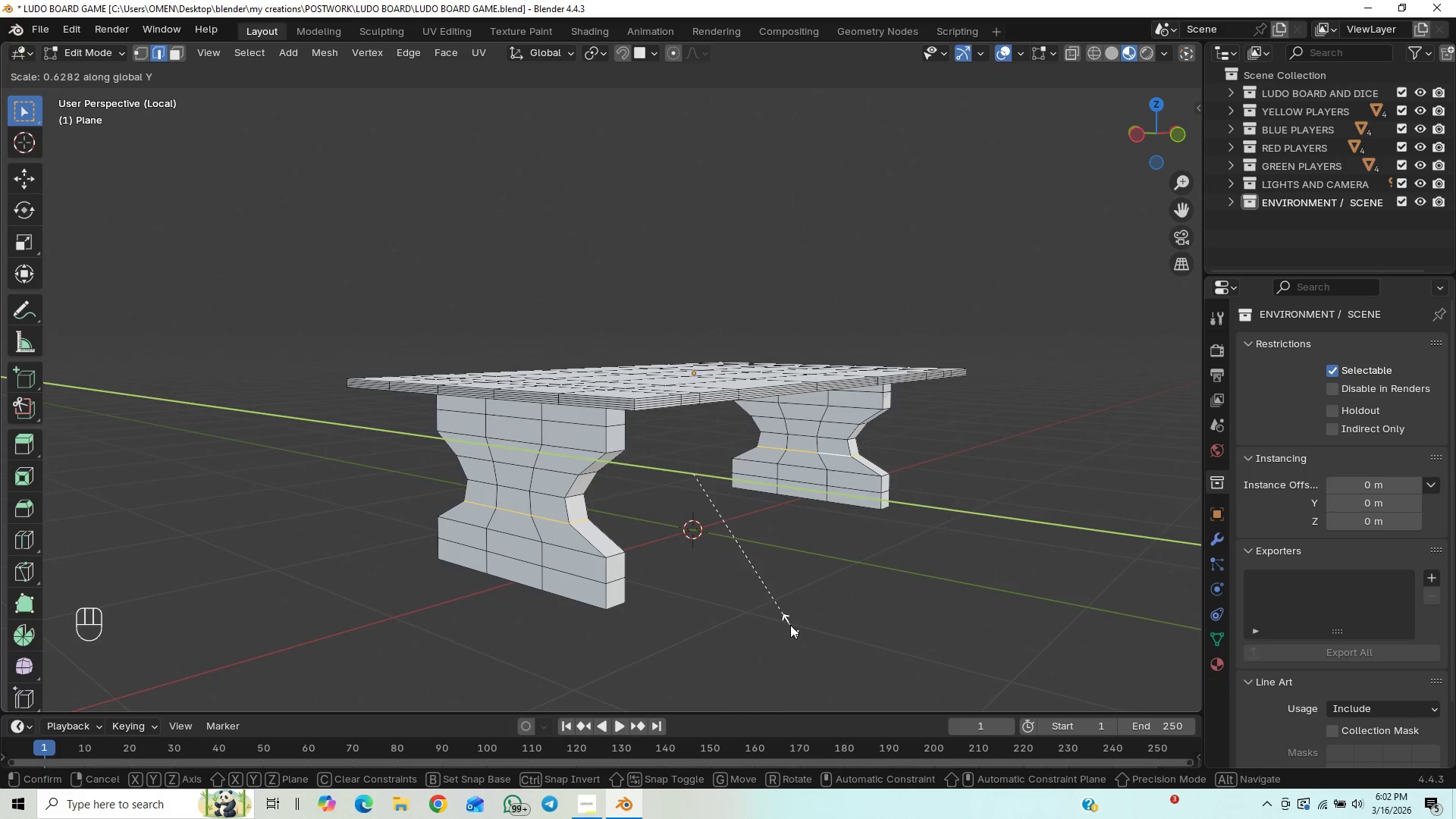 
wait(13.59)
 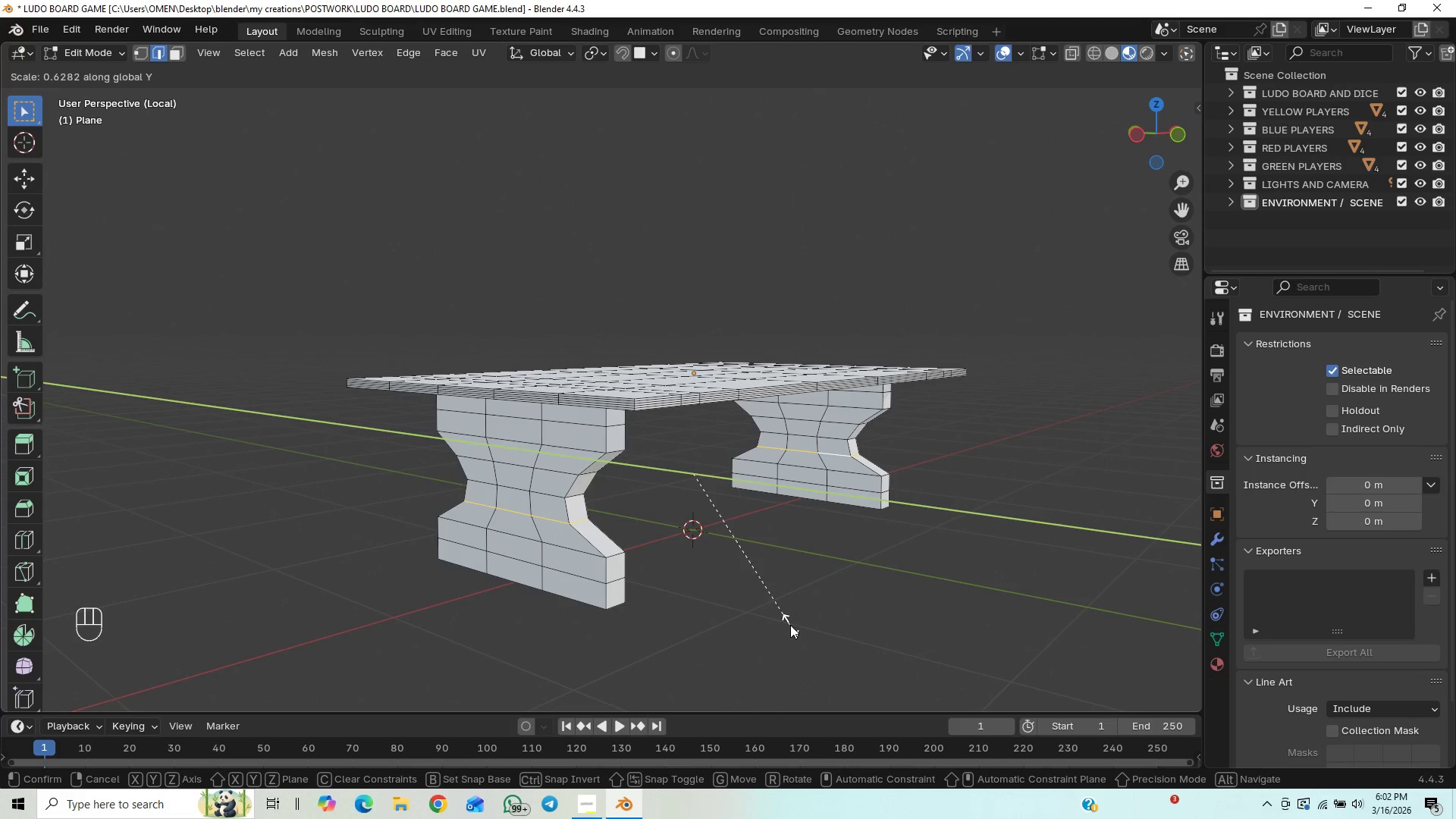 
left_click([772, 625])
 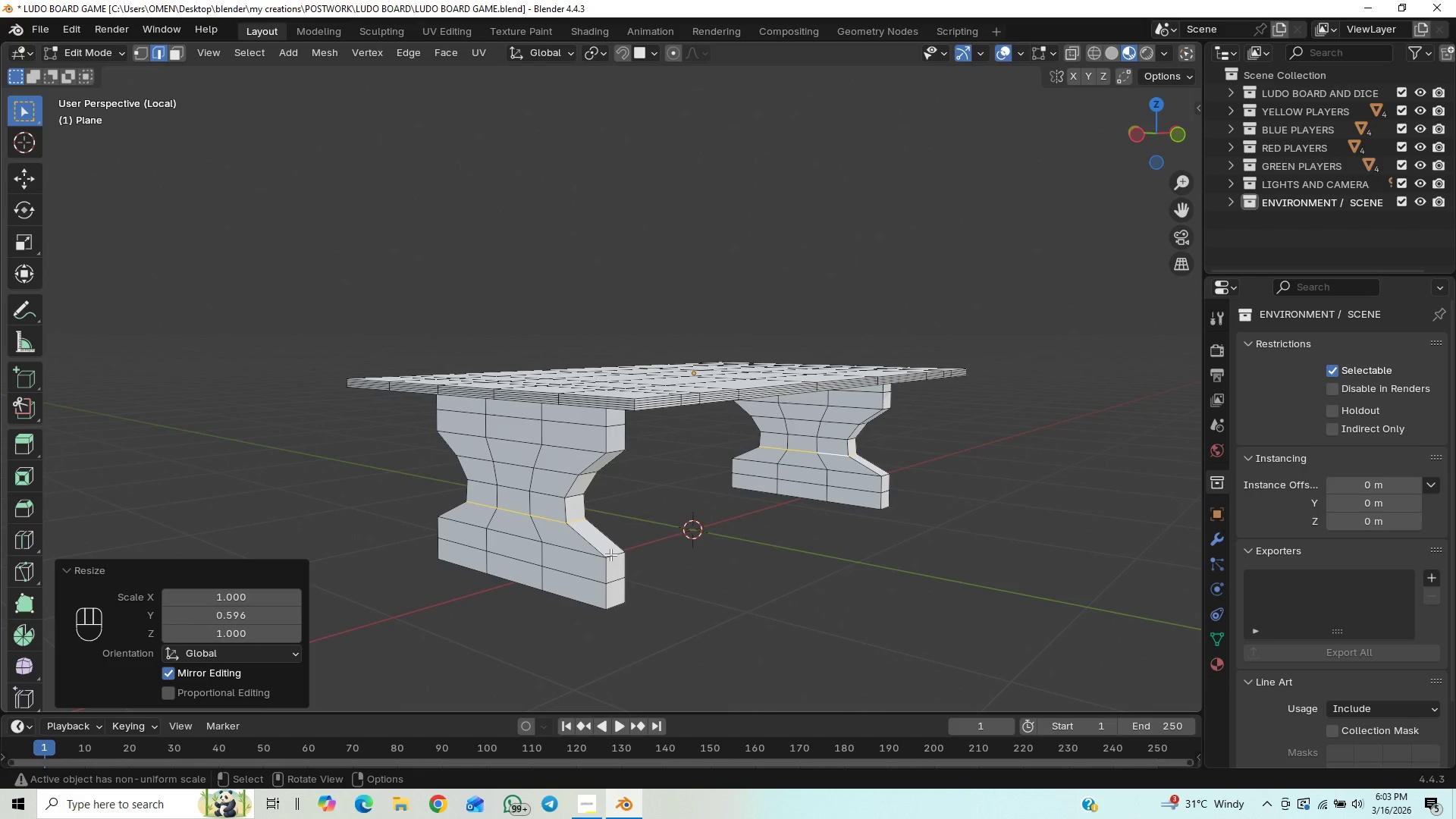 
left_click([610, 554])
 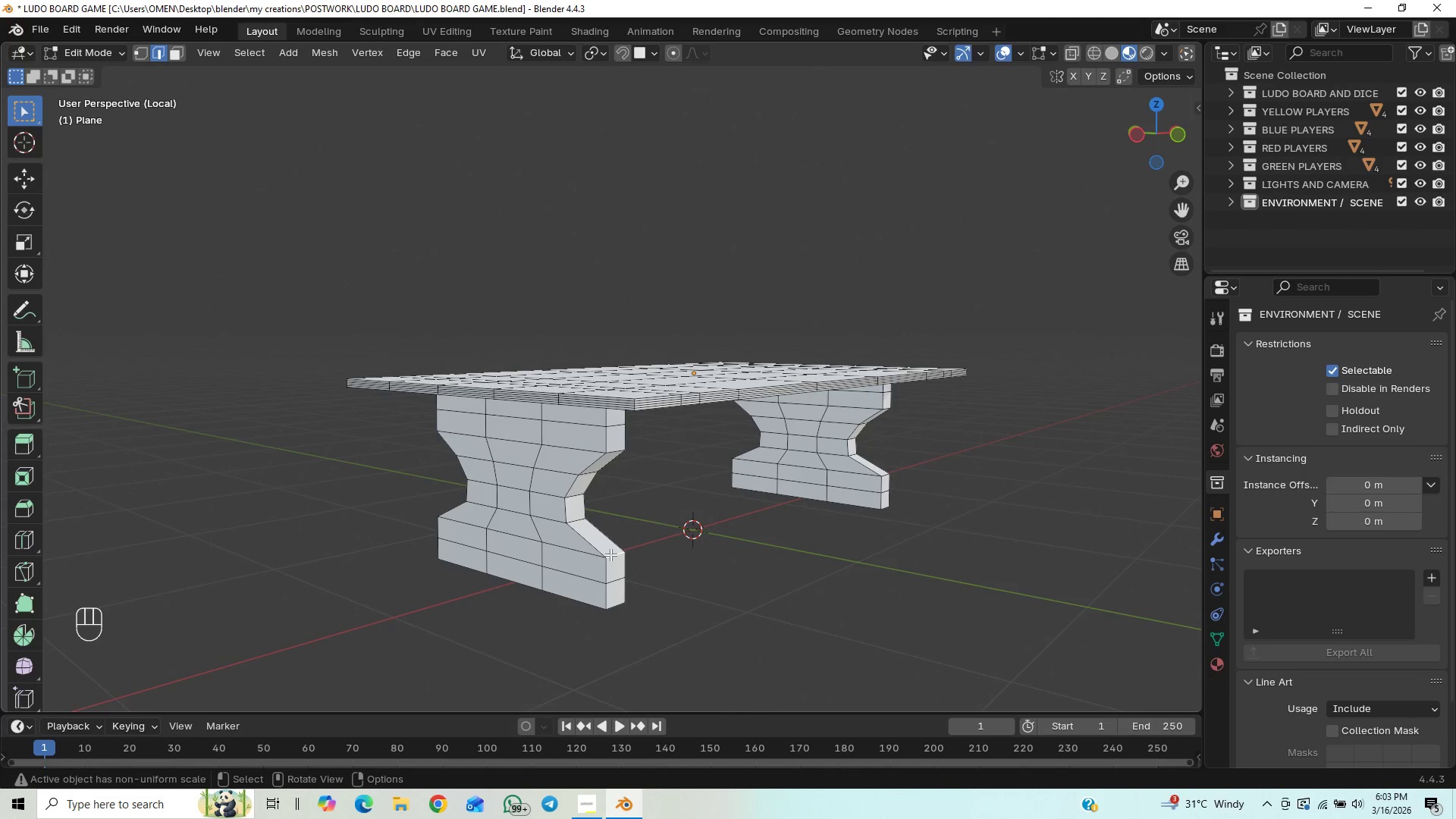 
hold_key(key=ShiftLeft, duration=3.41)
 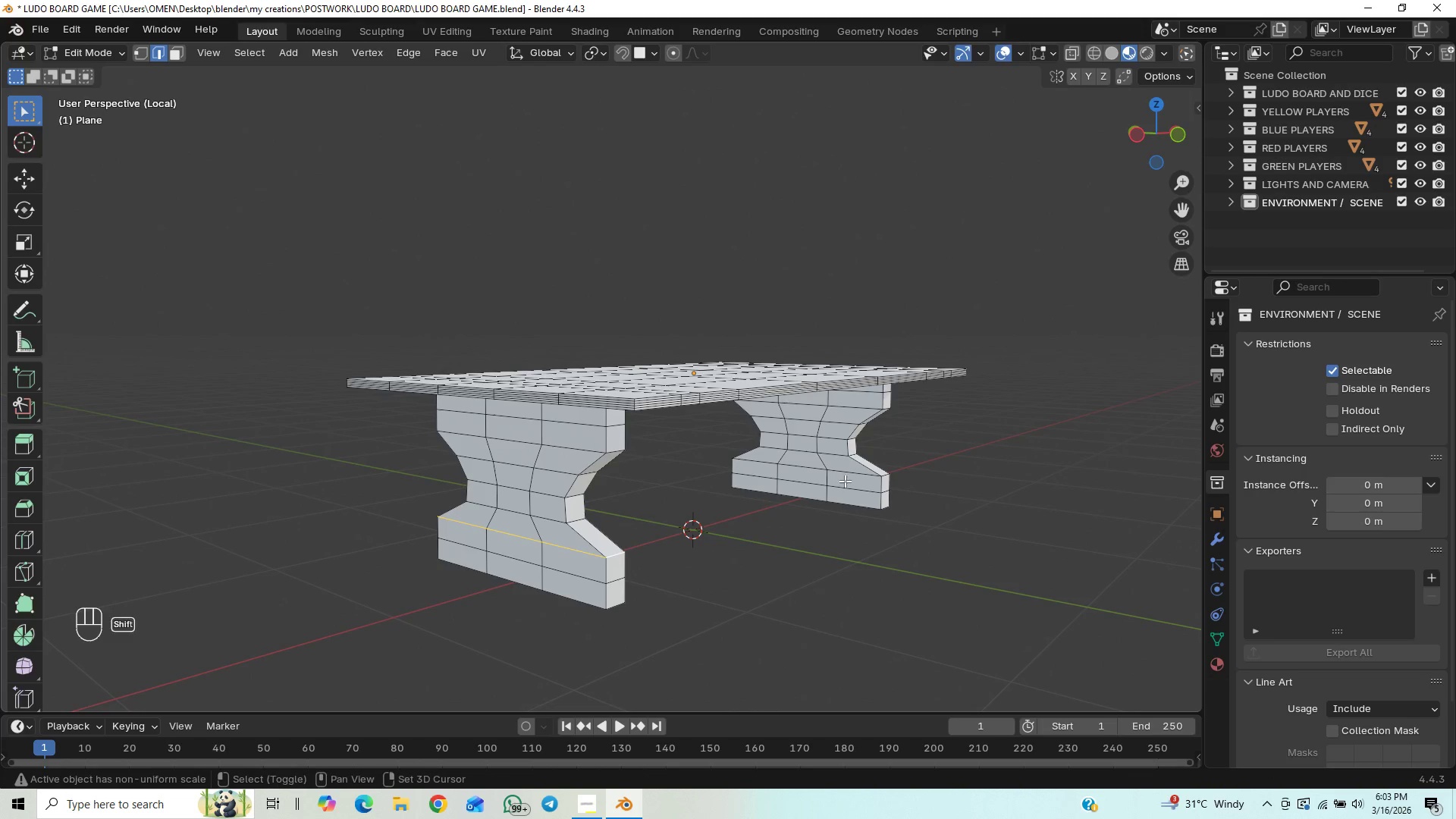 
hold_key(key=AltLeft, duration=1.5)
 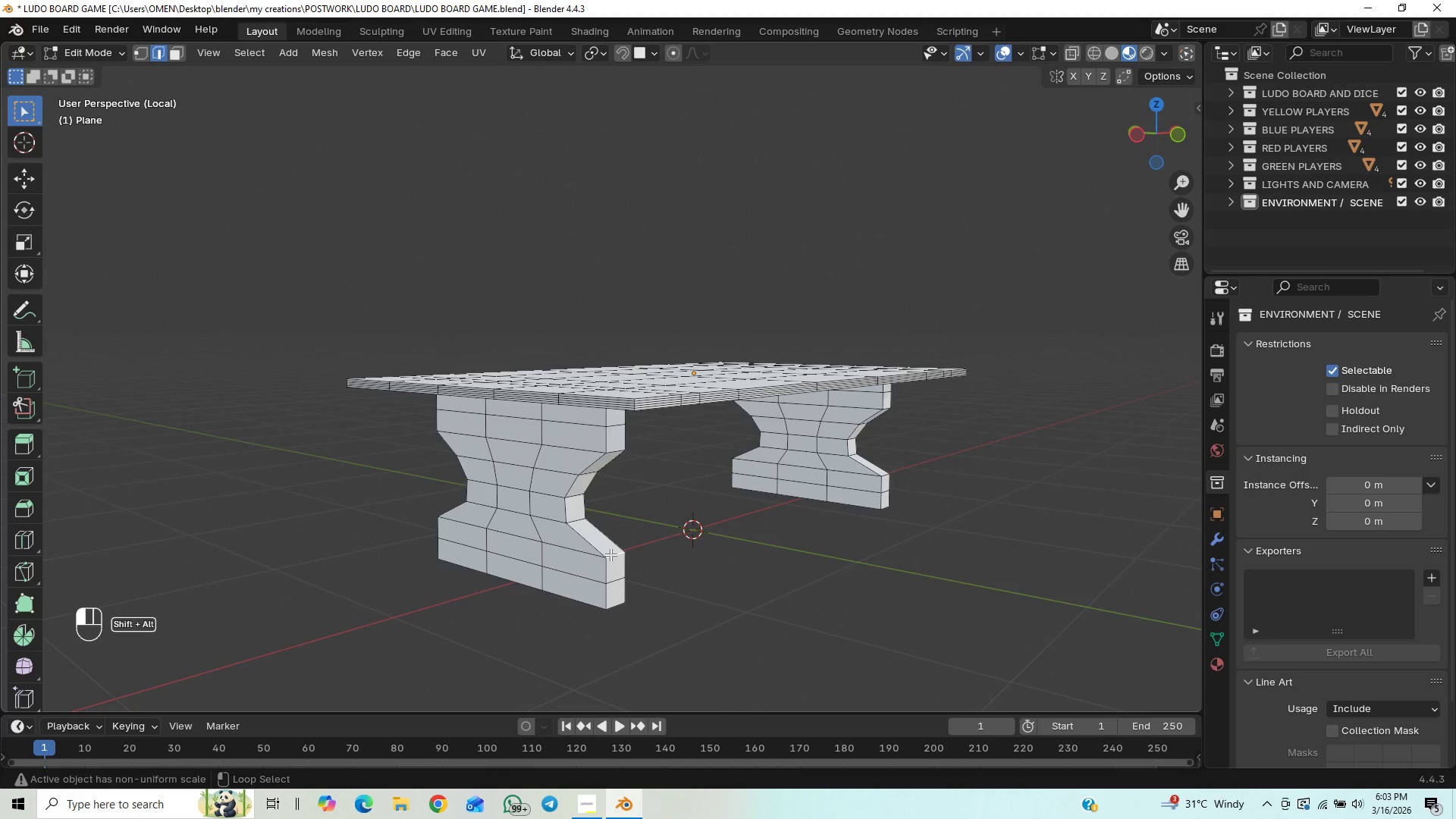 
hold_key(key=AltLeft, duration=1.5)
left_click([610, 554])
 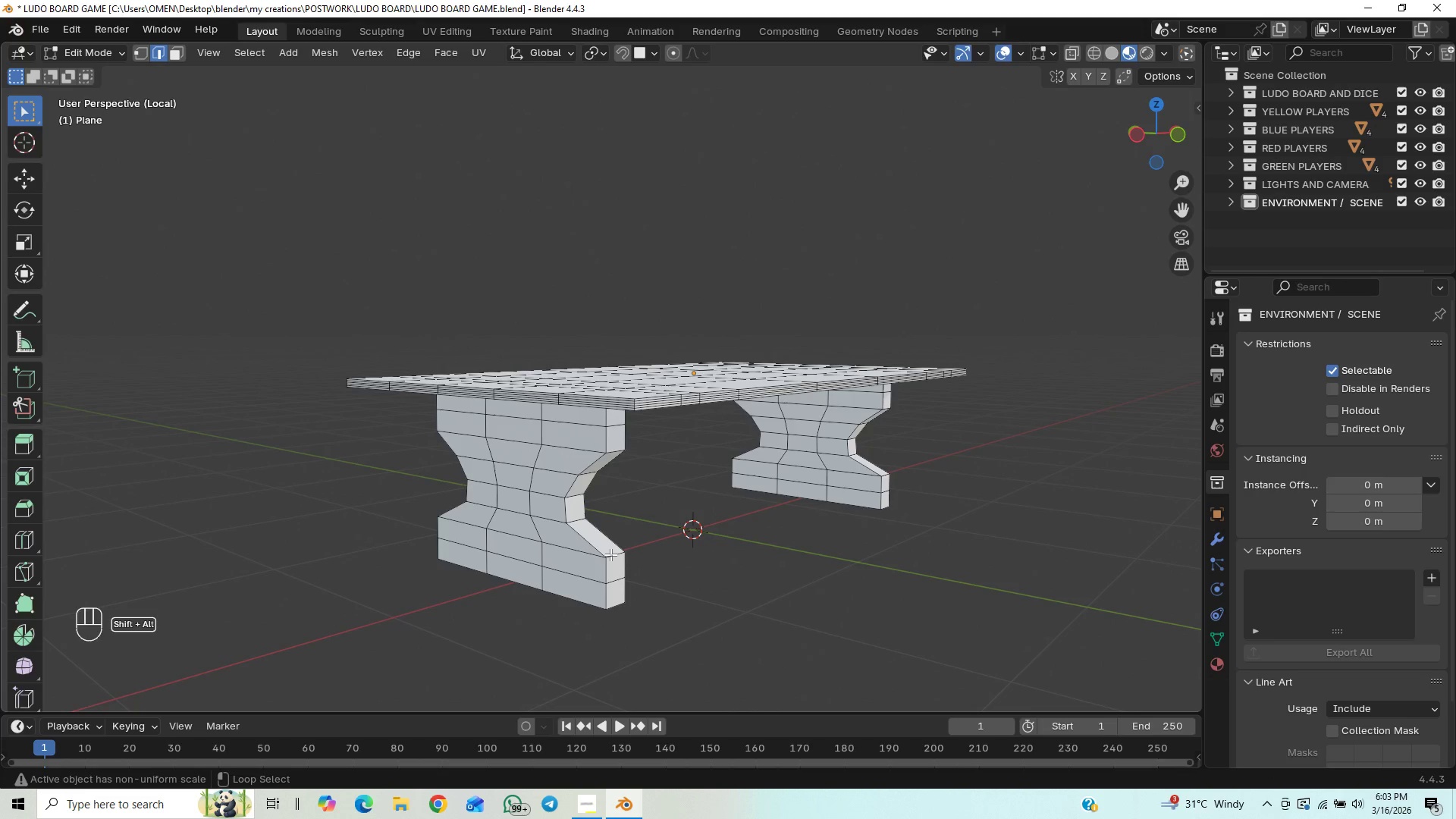 
left_click([610, 554])
 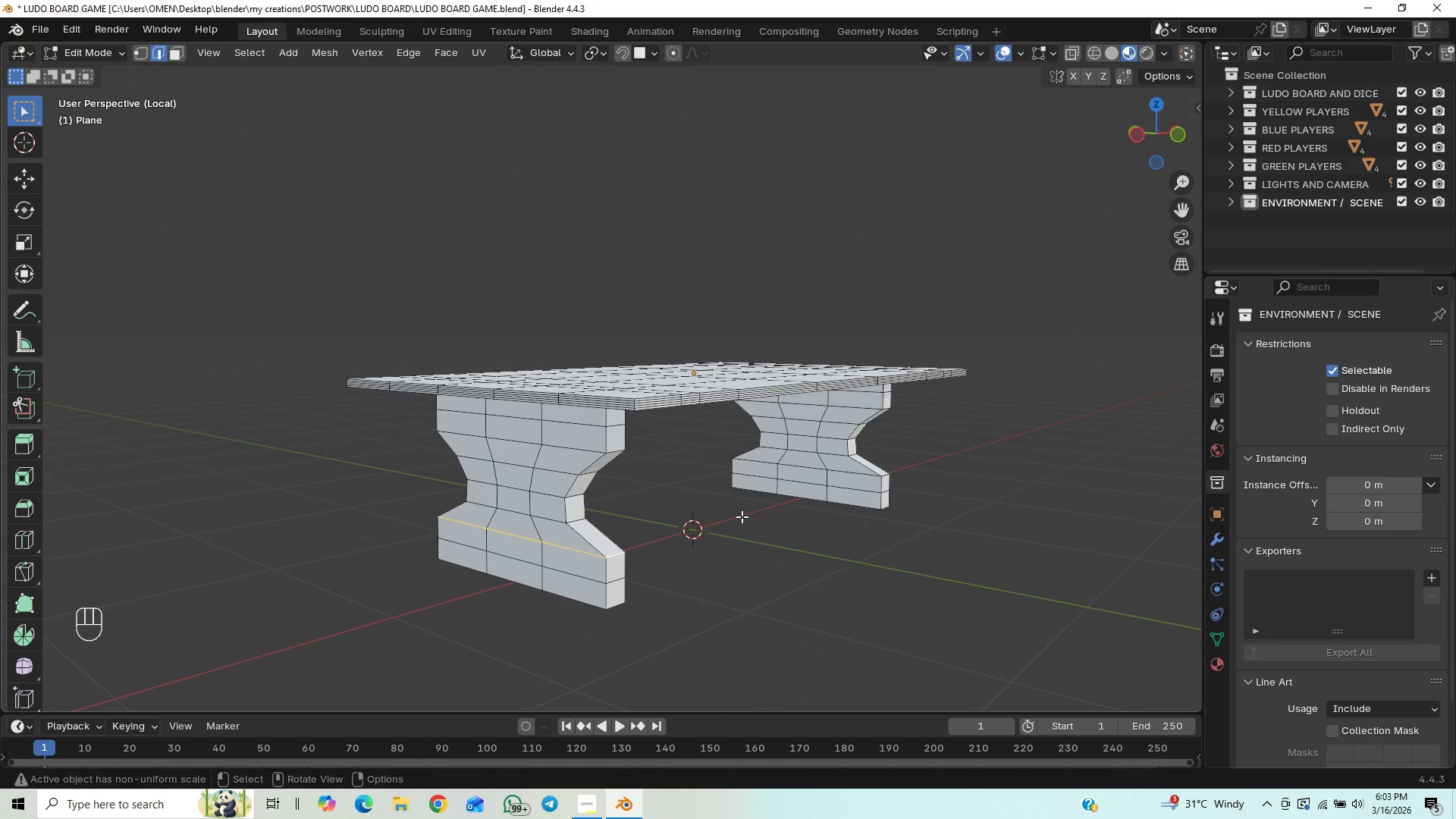 
hold_key(key=ShiftLeft, duration=2.3)
hold_key(key=AltLeft, duration=1.36)
left_click([871, 478])
 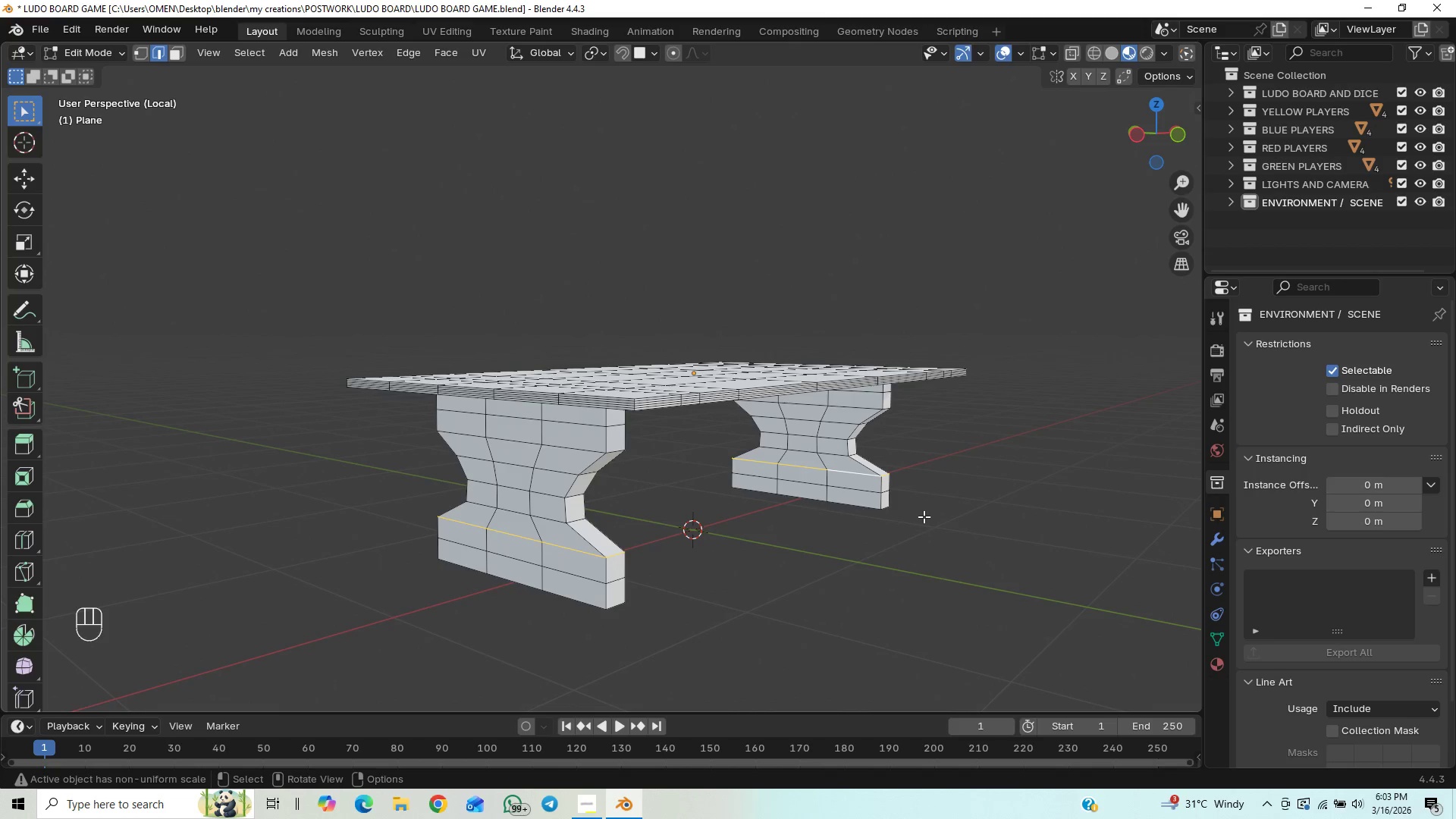 
type(sy)
 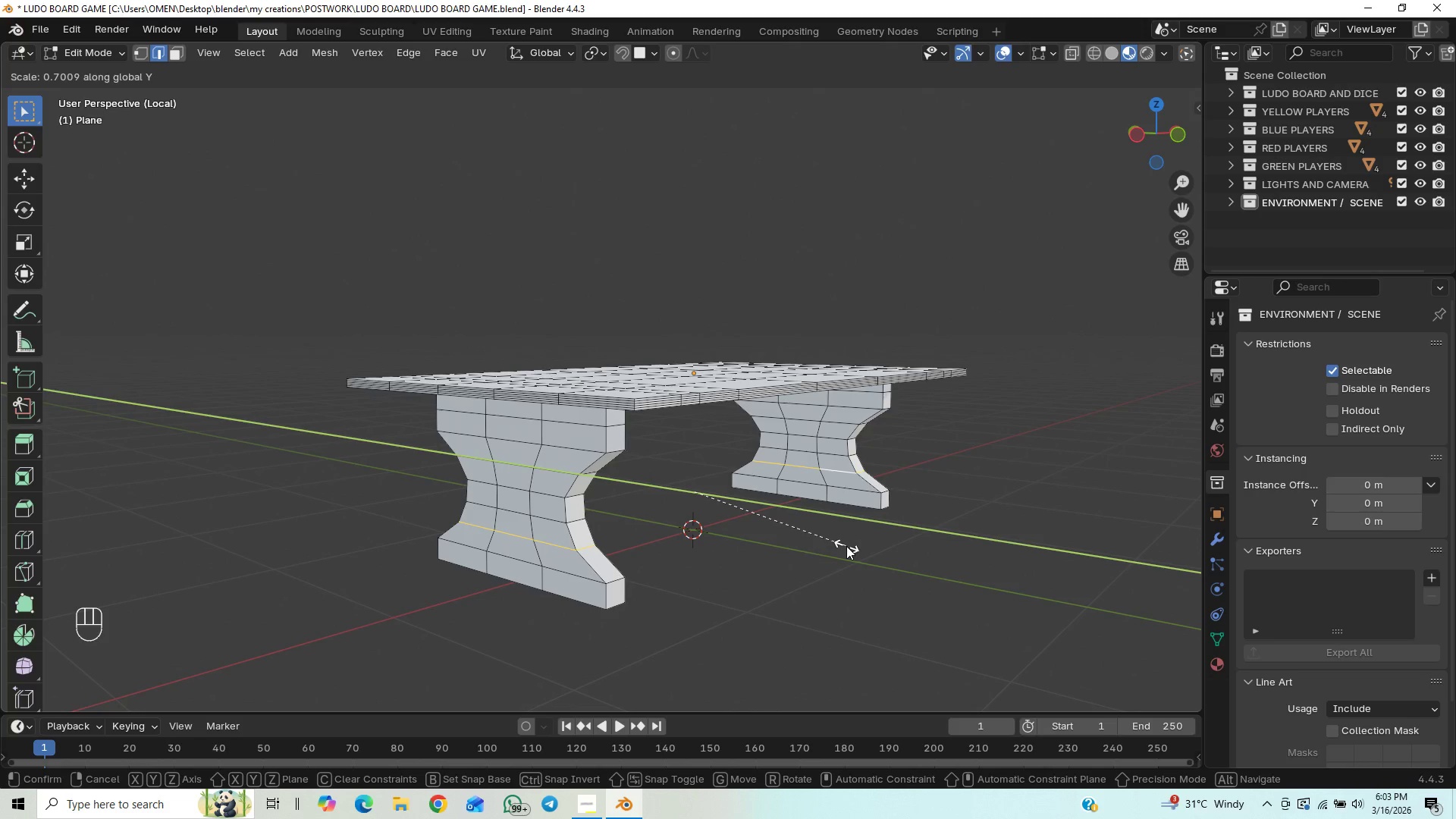 
wait(28.88)
 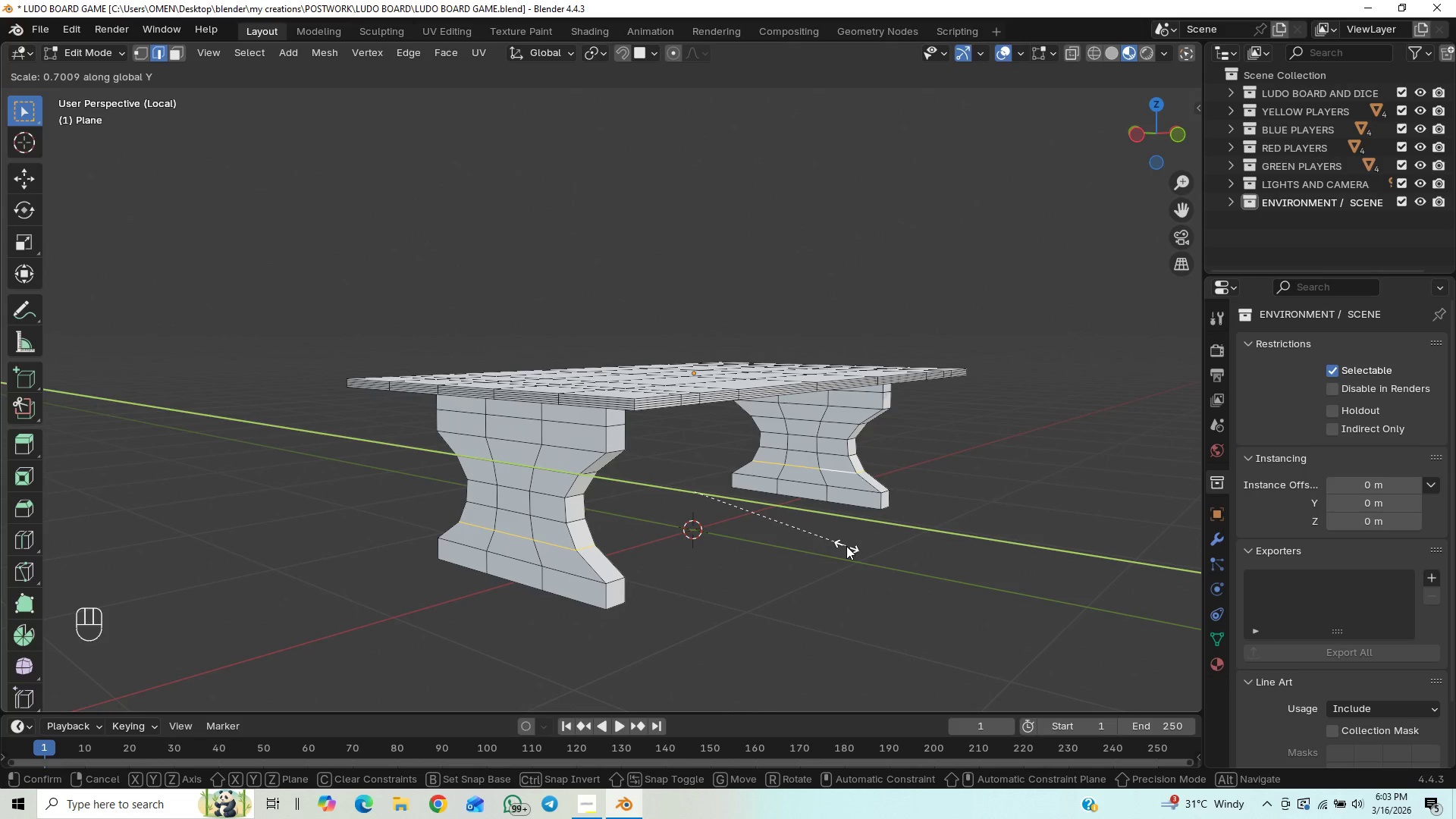 
left_click([870, 533])
 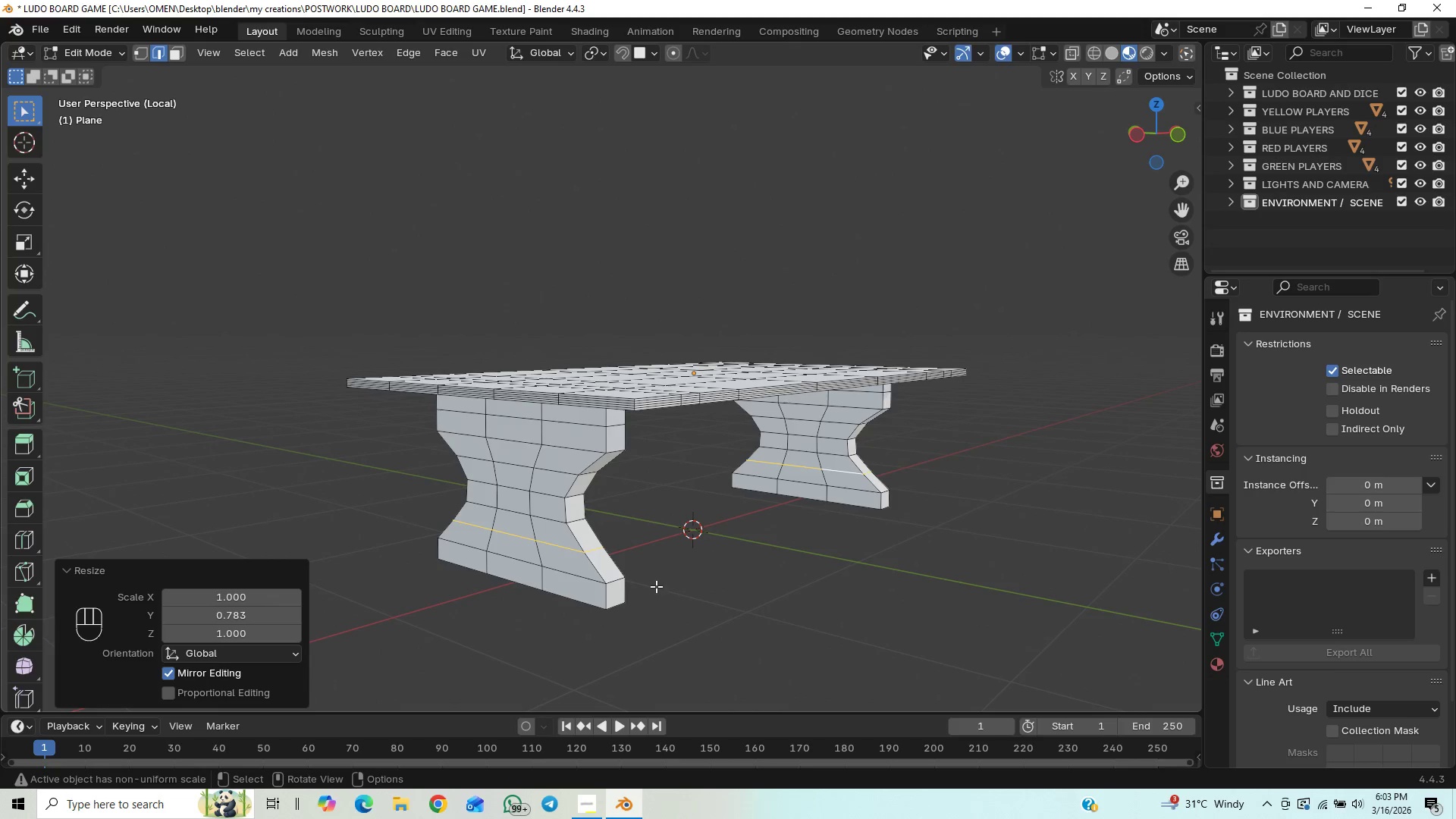 
key(Control+R)
 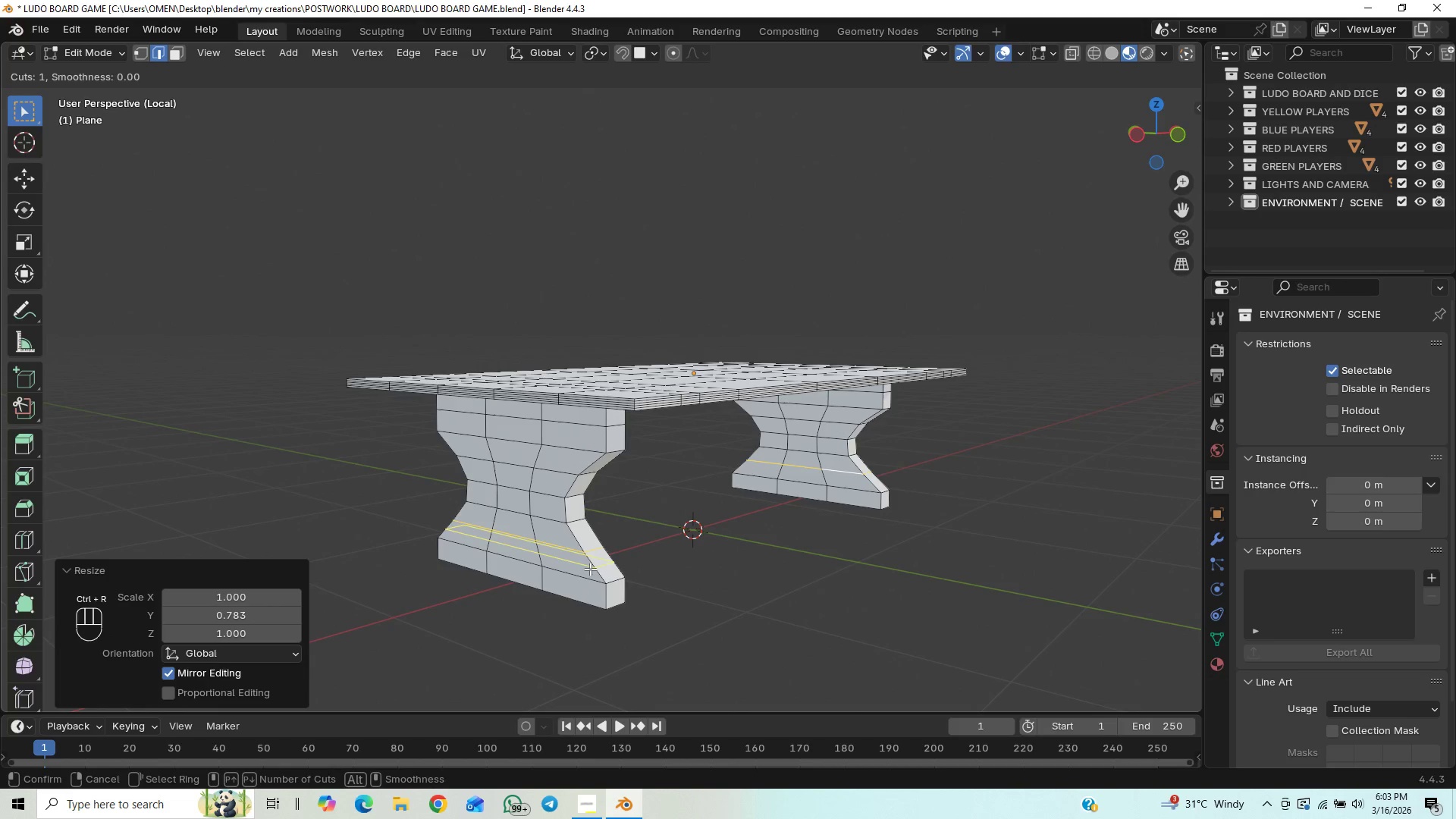 
left_click([590, 569])
 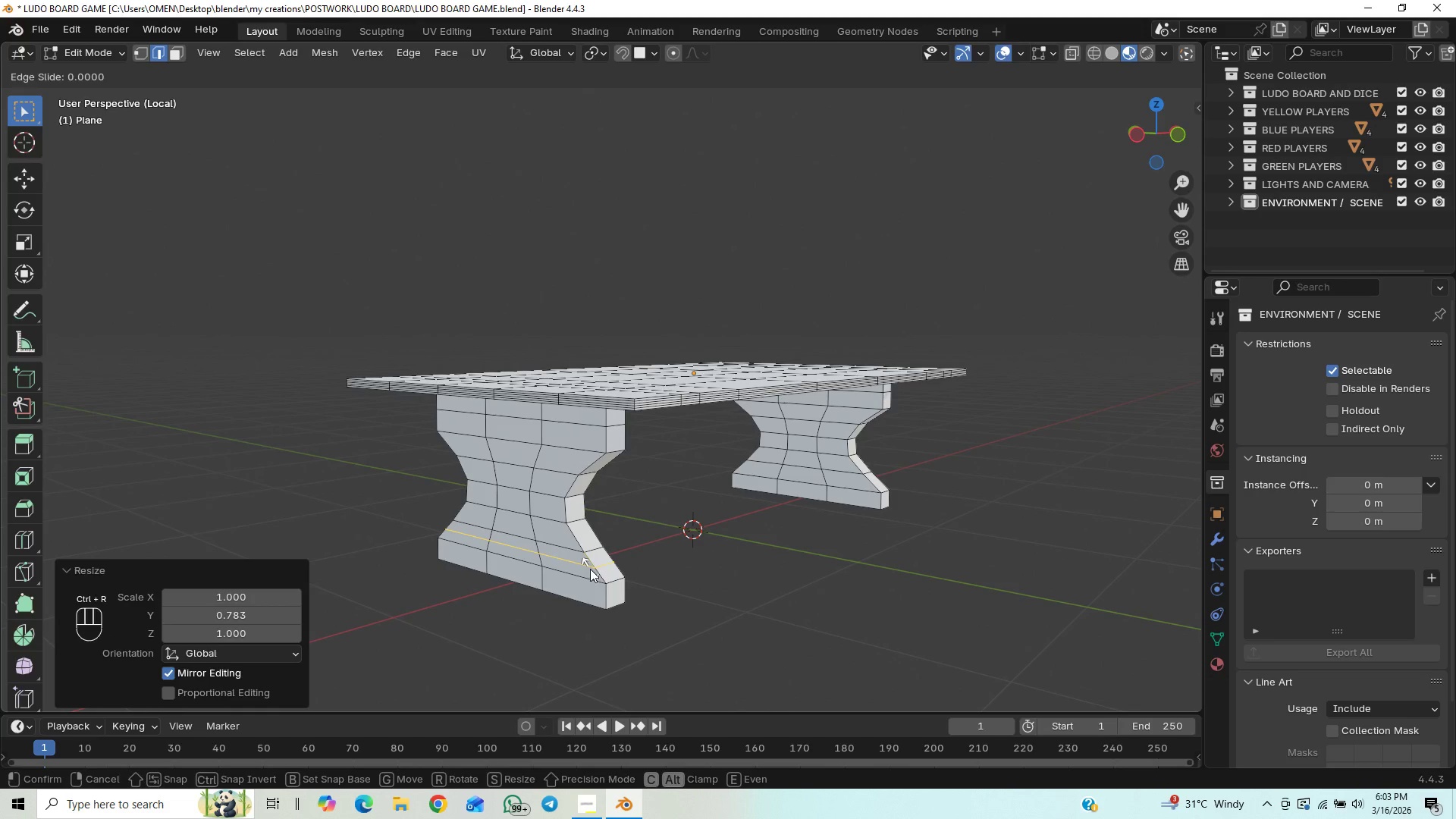 
right_click([590, 569])
 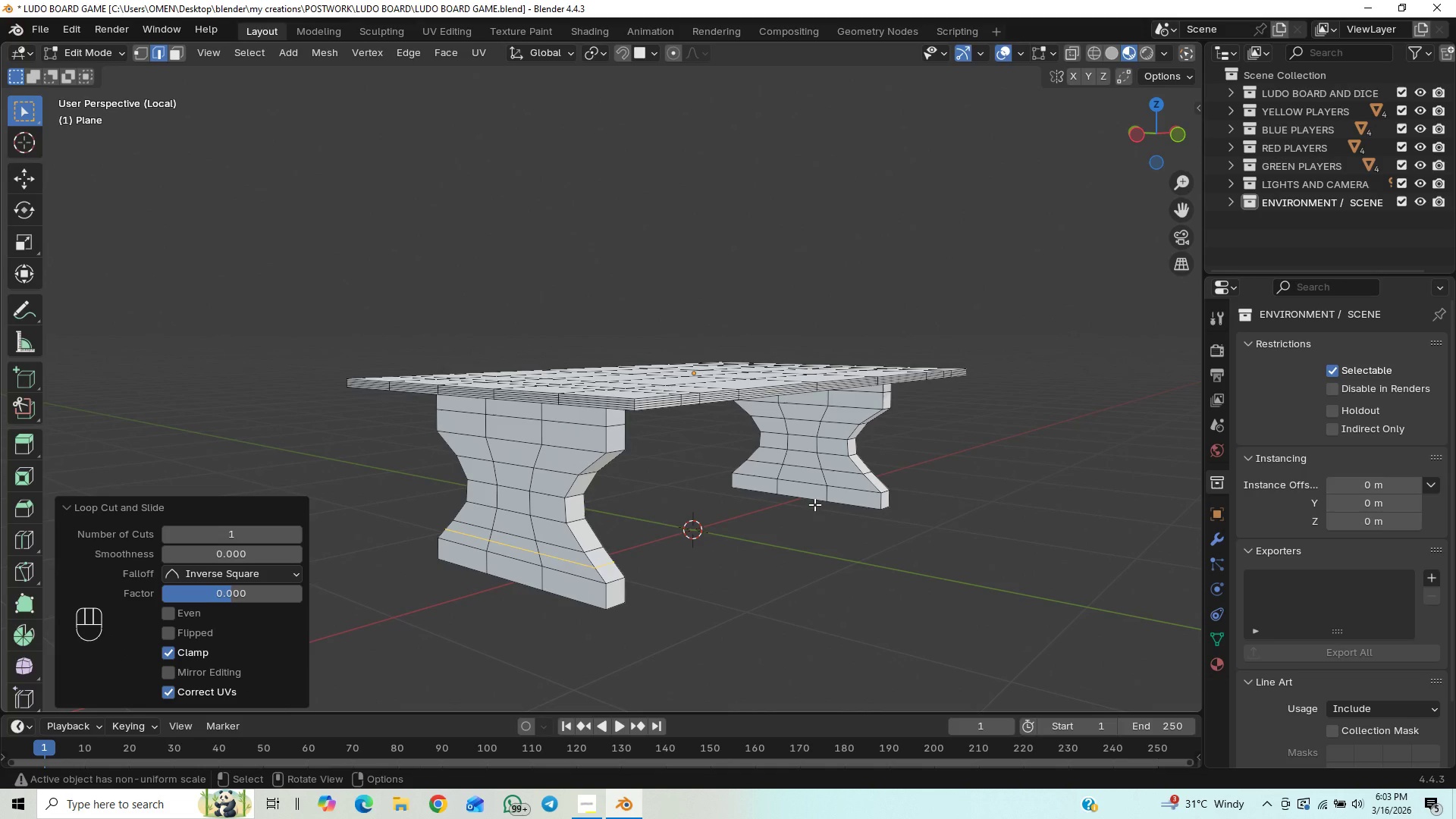 
key(Control+R)
 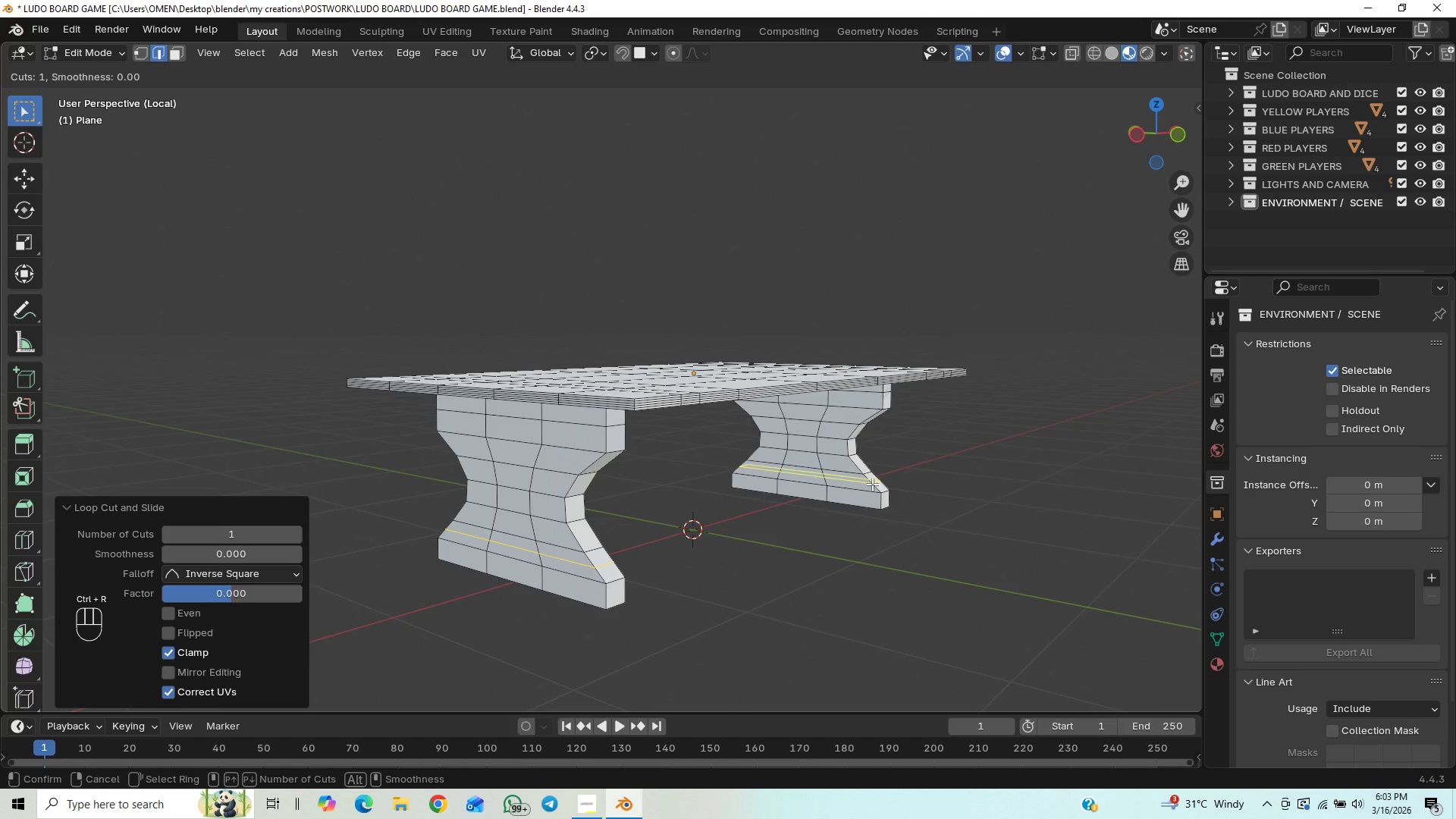 
left_click([872, 483])
 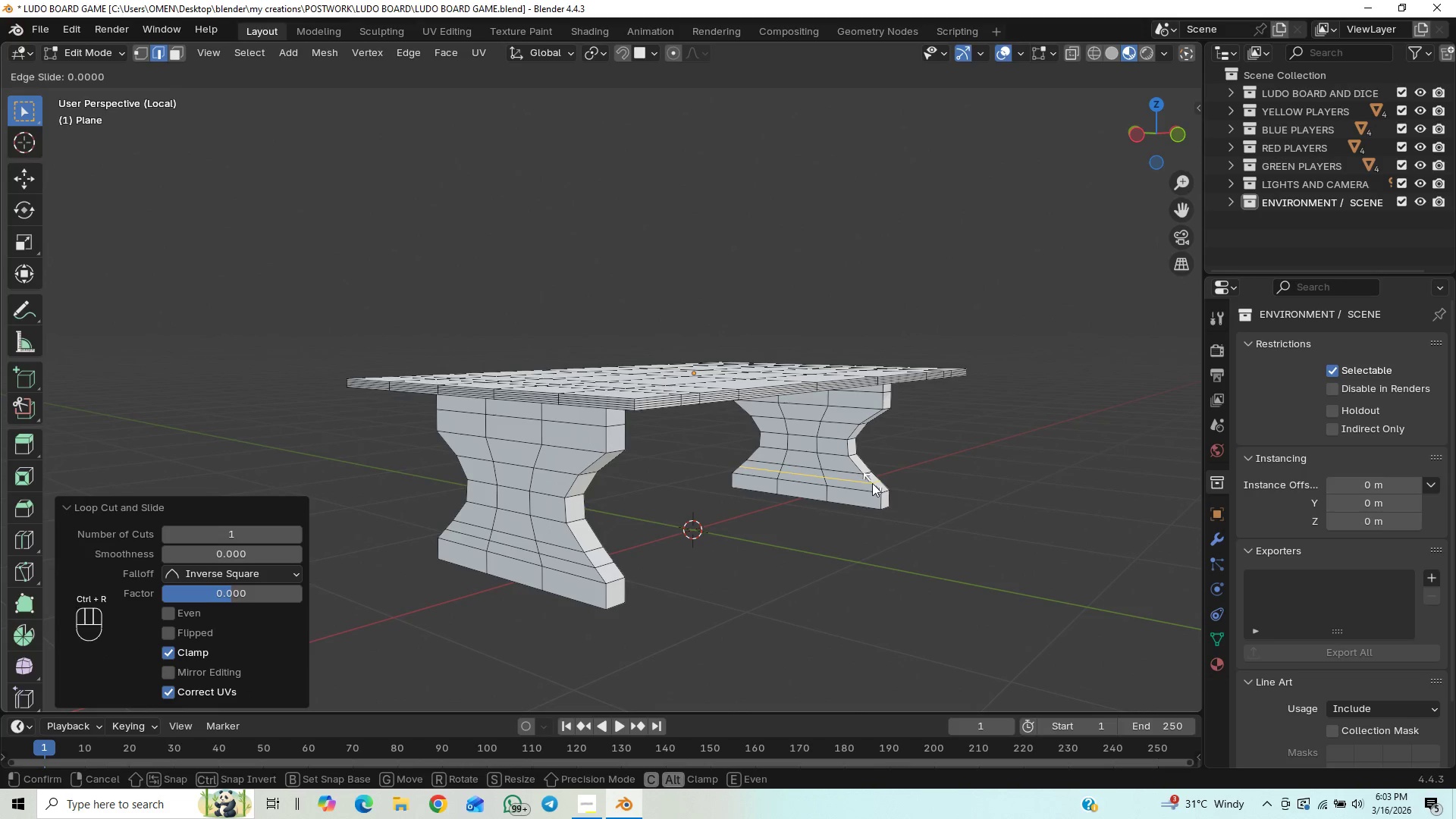 
right_click([872, 483])
 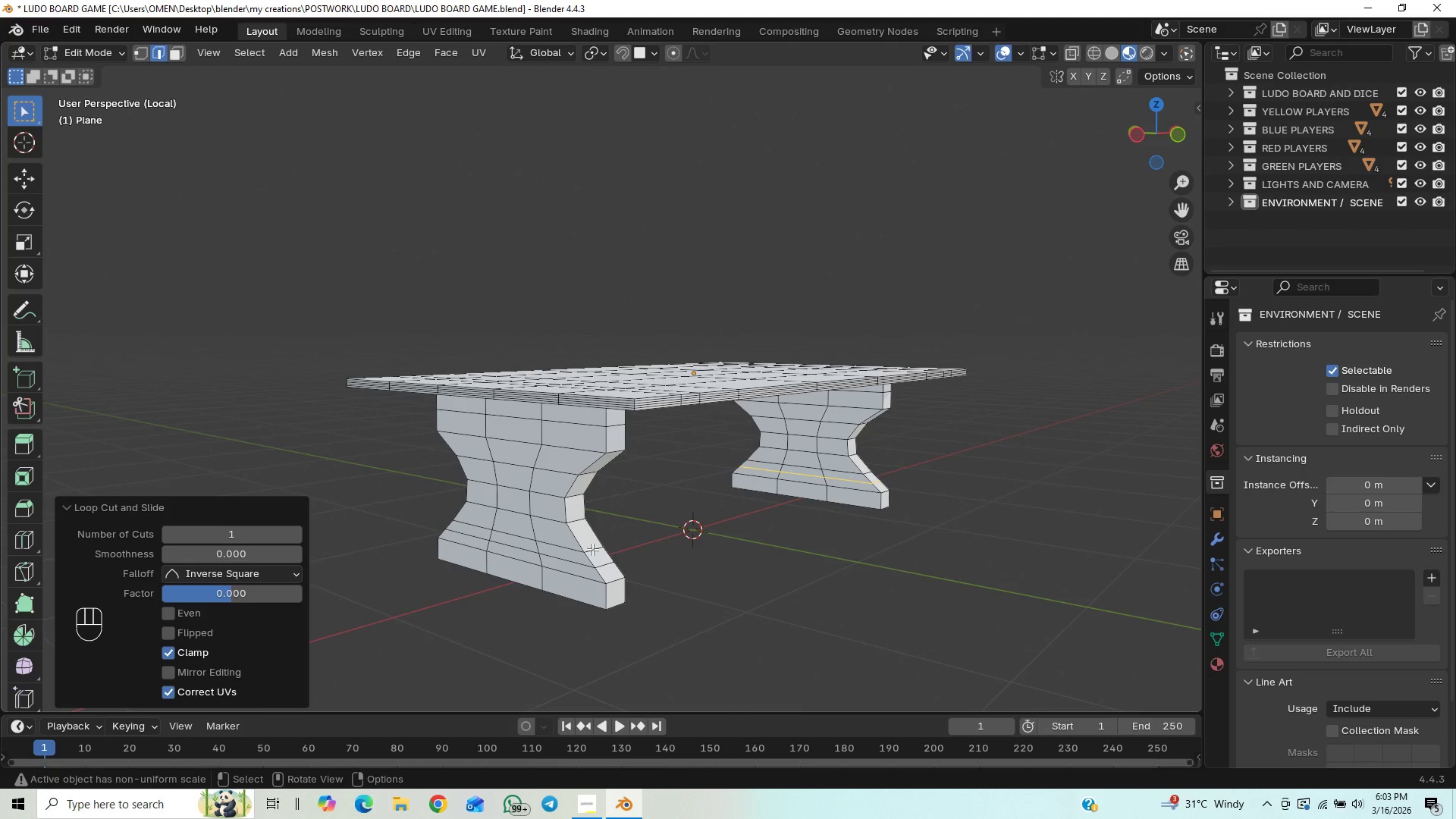 
left_click([592, 548])
 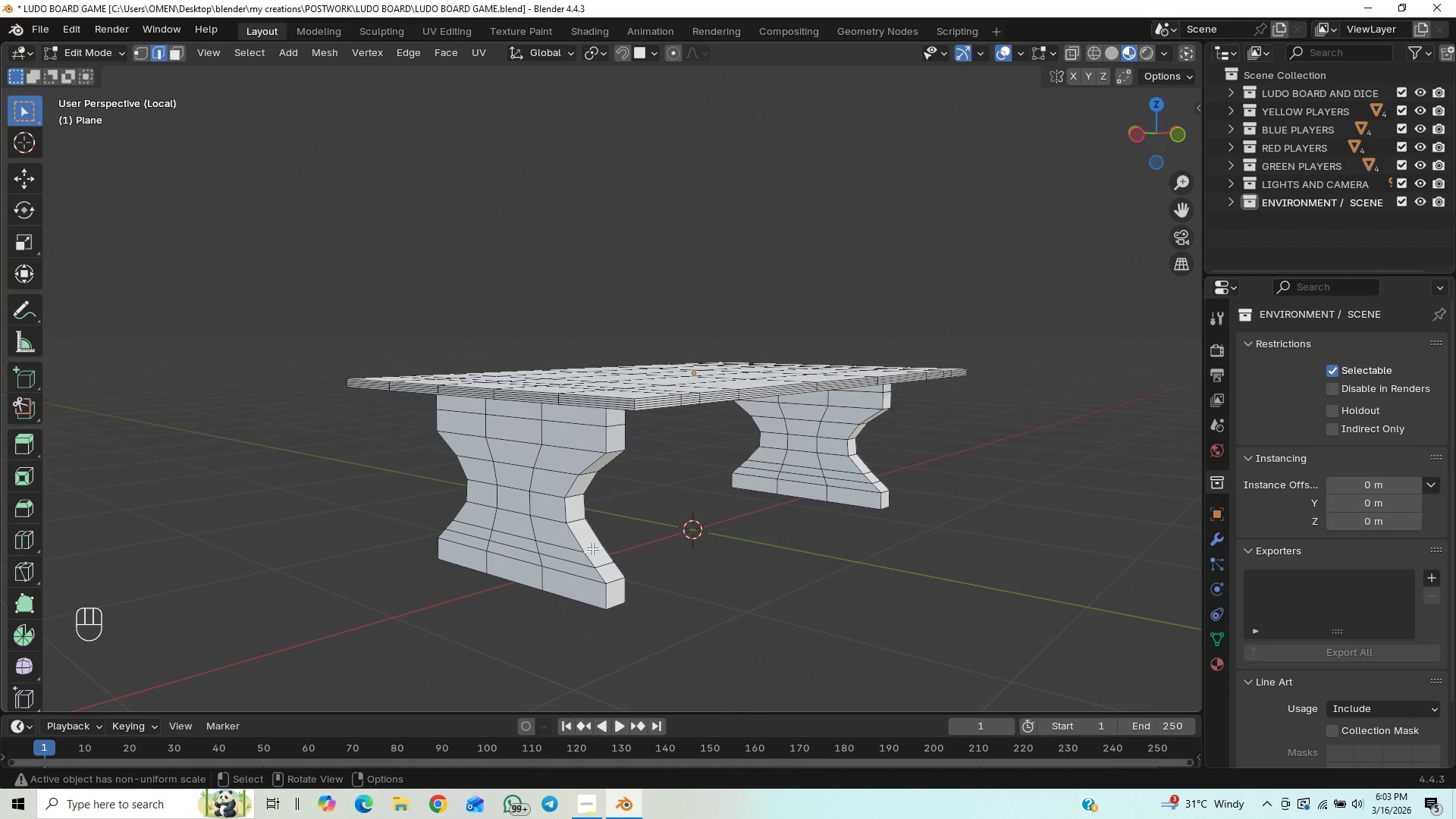 
hold_key(key=AltLeft, duration=1.5)
left_click([592, 548])
 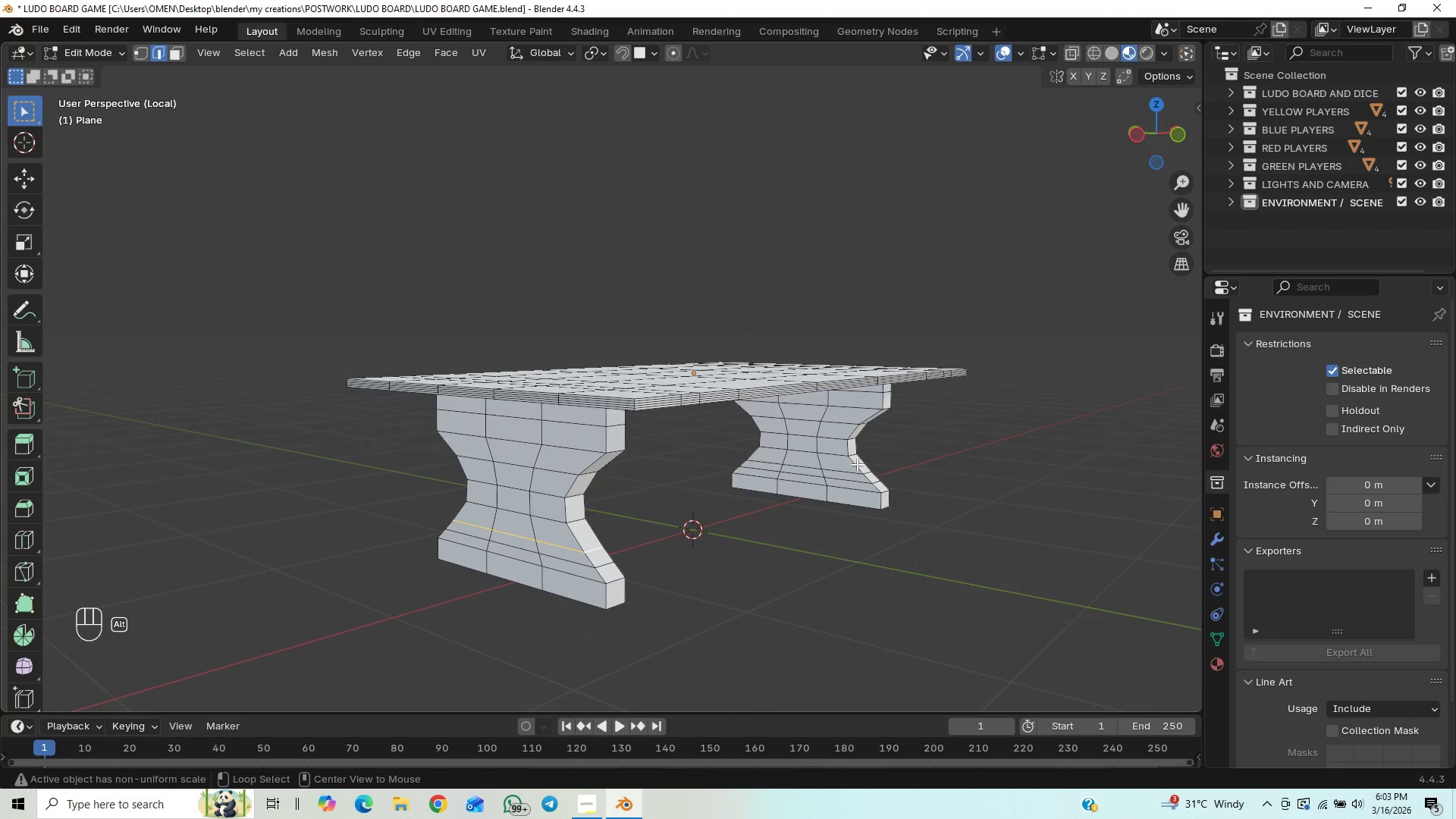 
hold_key(key=AltLeft, duration=0.33)
 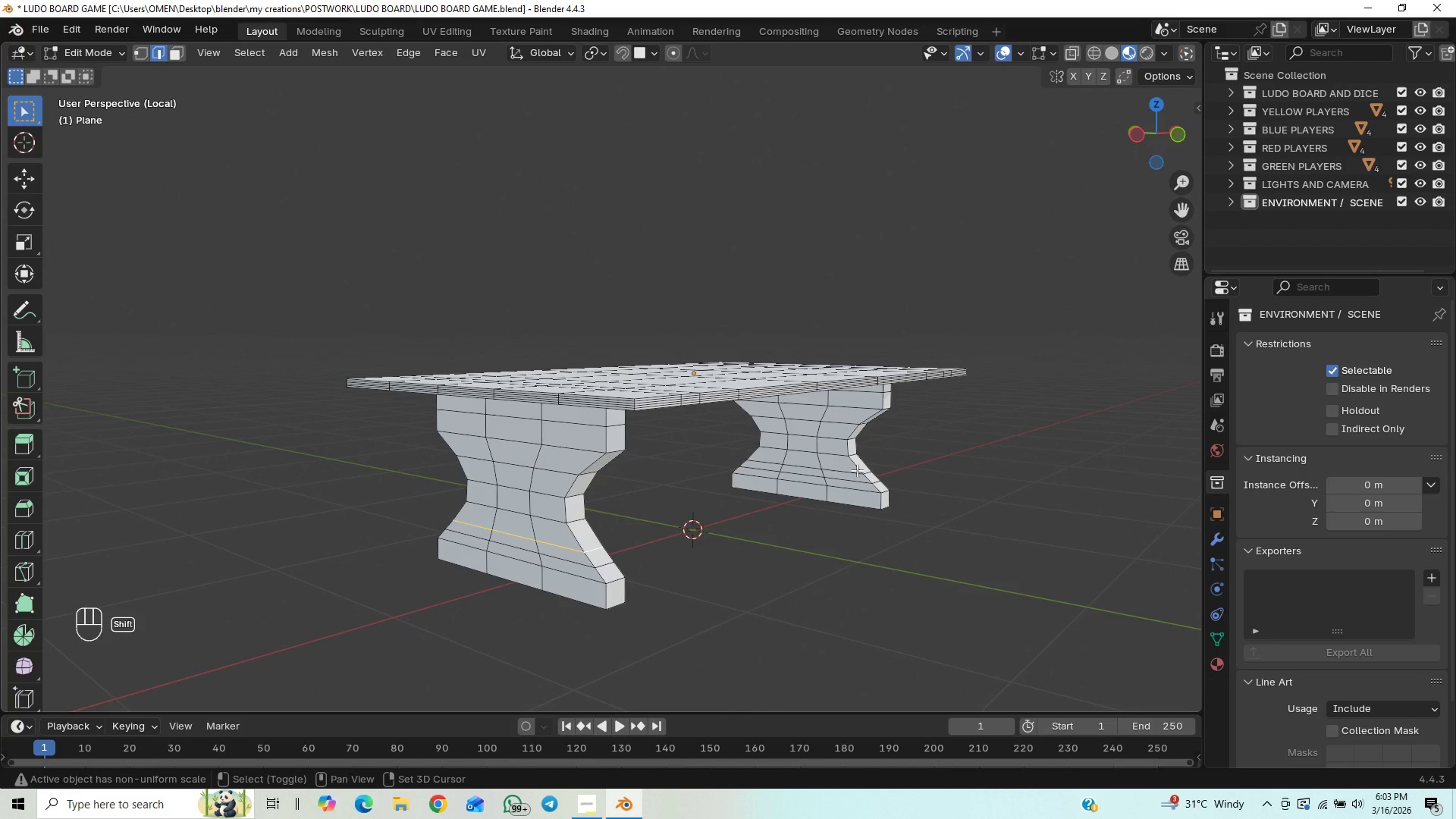 
hold_key(key=ShiftLeft, duration=1.08)
hold_key(key=AltLeft, duration=0.67)
left_click([857, 470])
 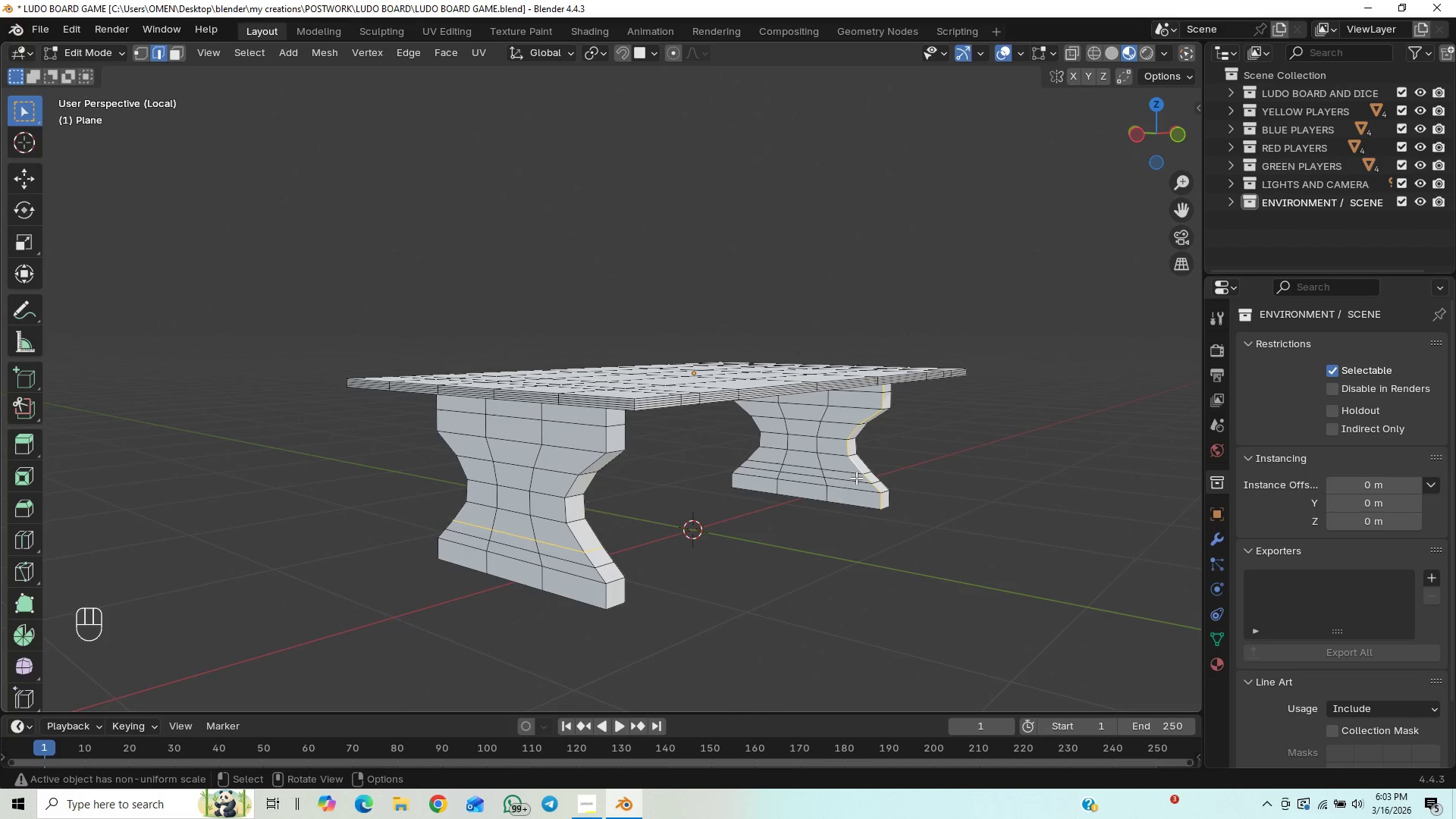 
key(Control+Z)
 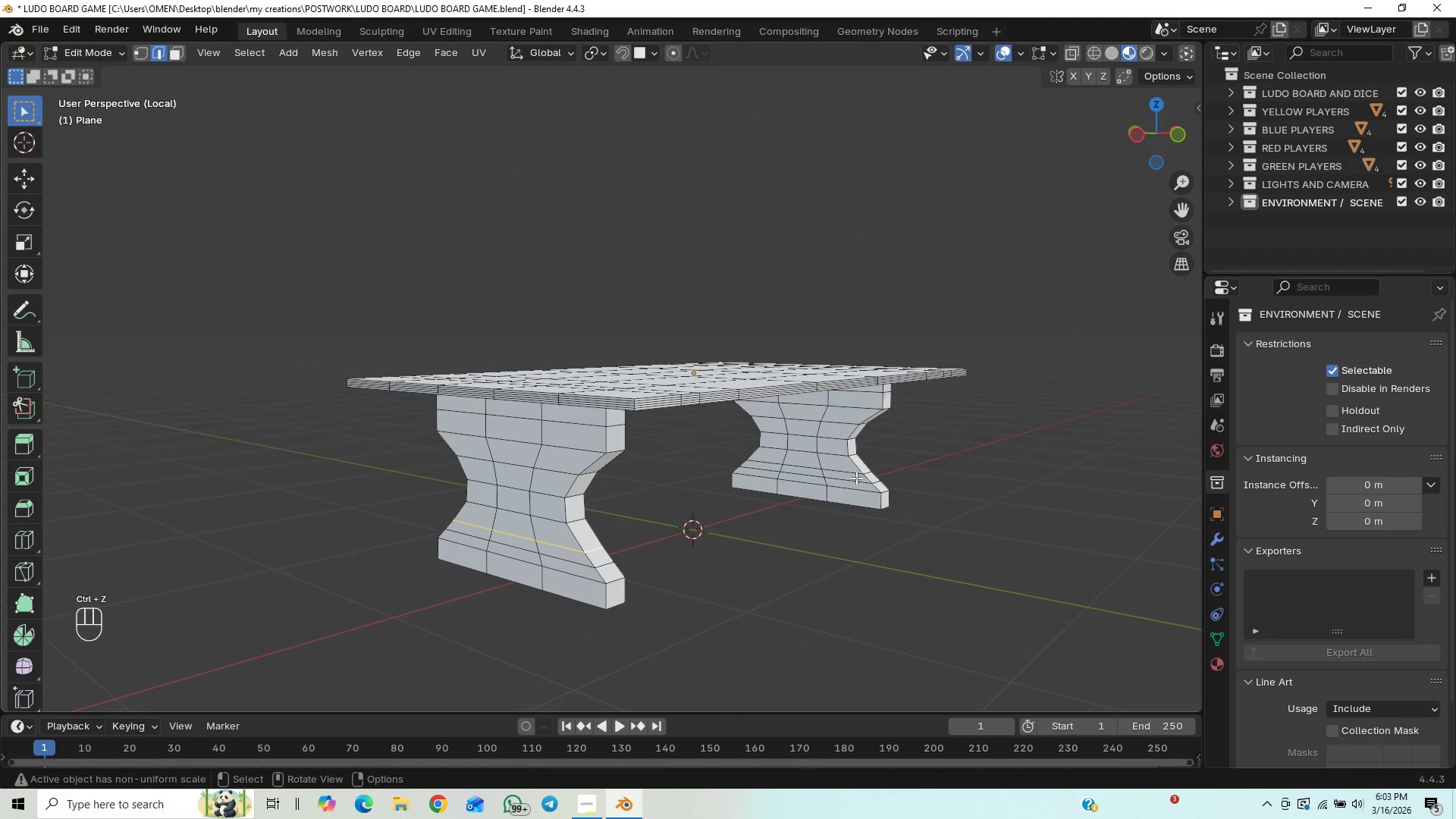 
hold_key(key=ShiftLeft, duration=3.28)
 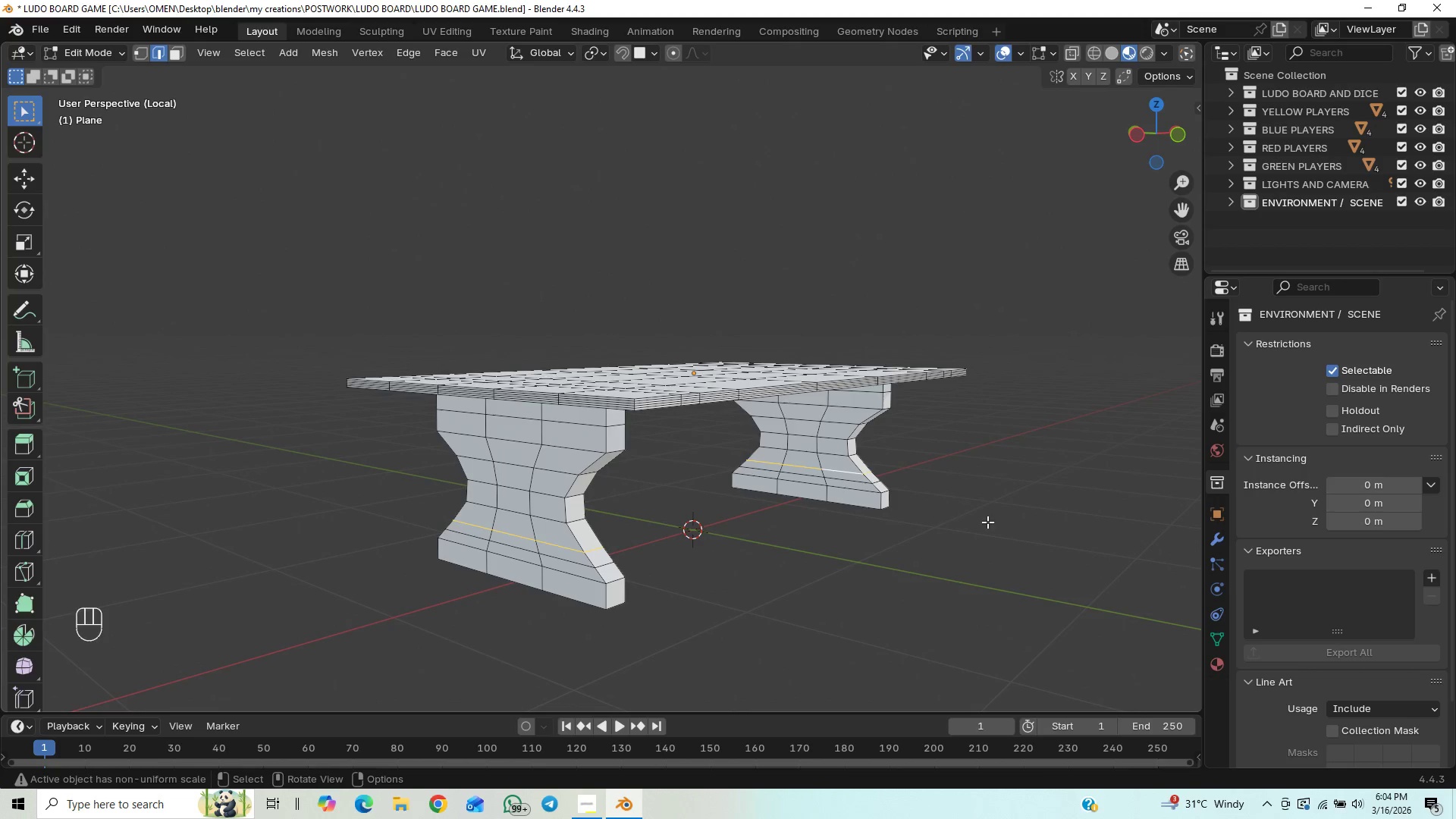 
hold_key(key=AltLeft, duration=1.5)
 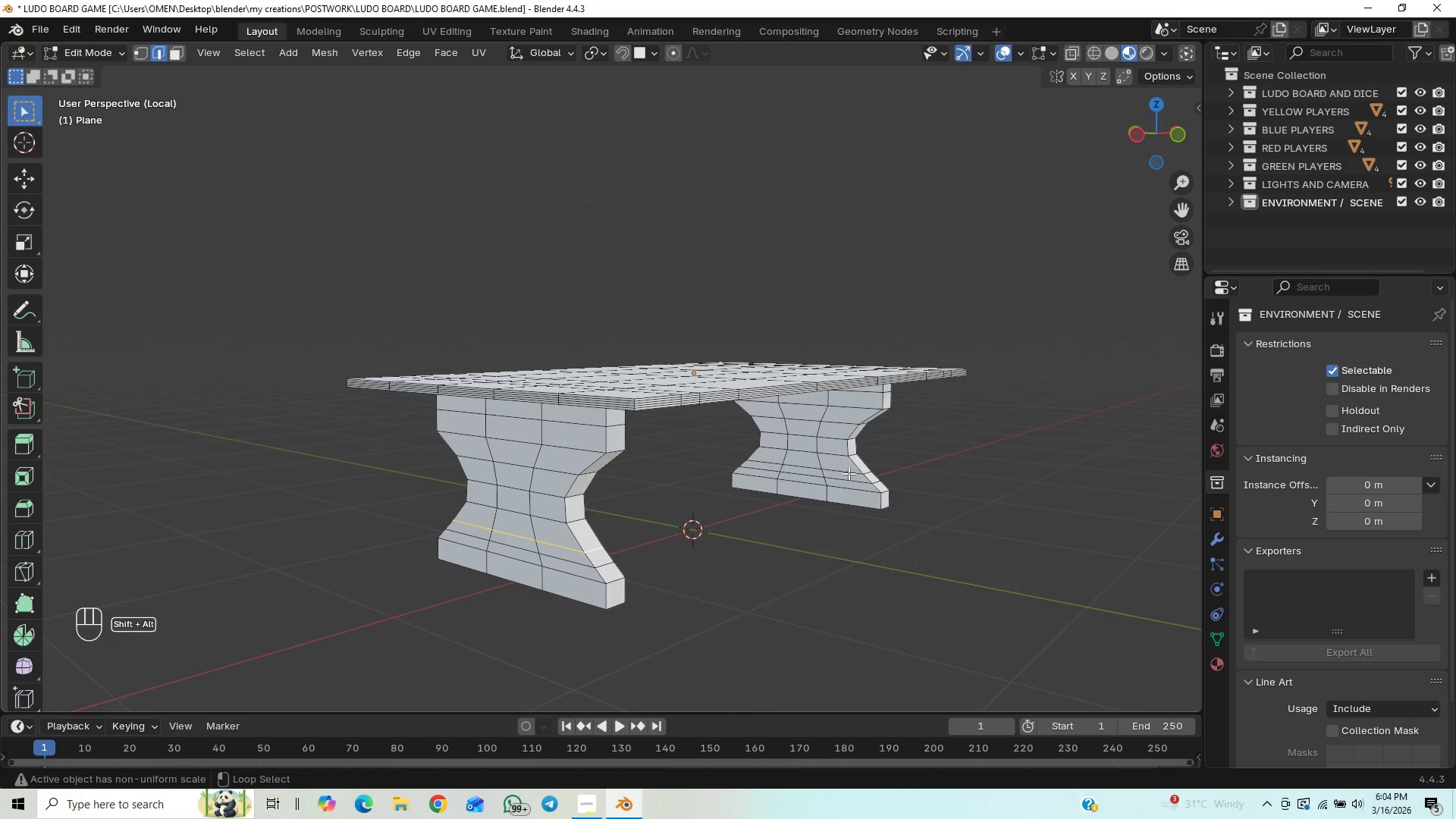 
hold_key(key=AltLeft, duration=1.38)
left_click([849, 468])
 